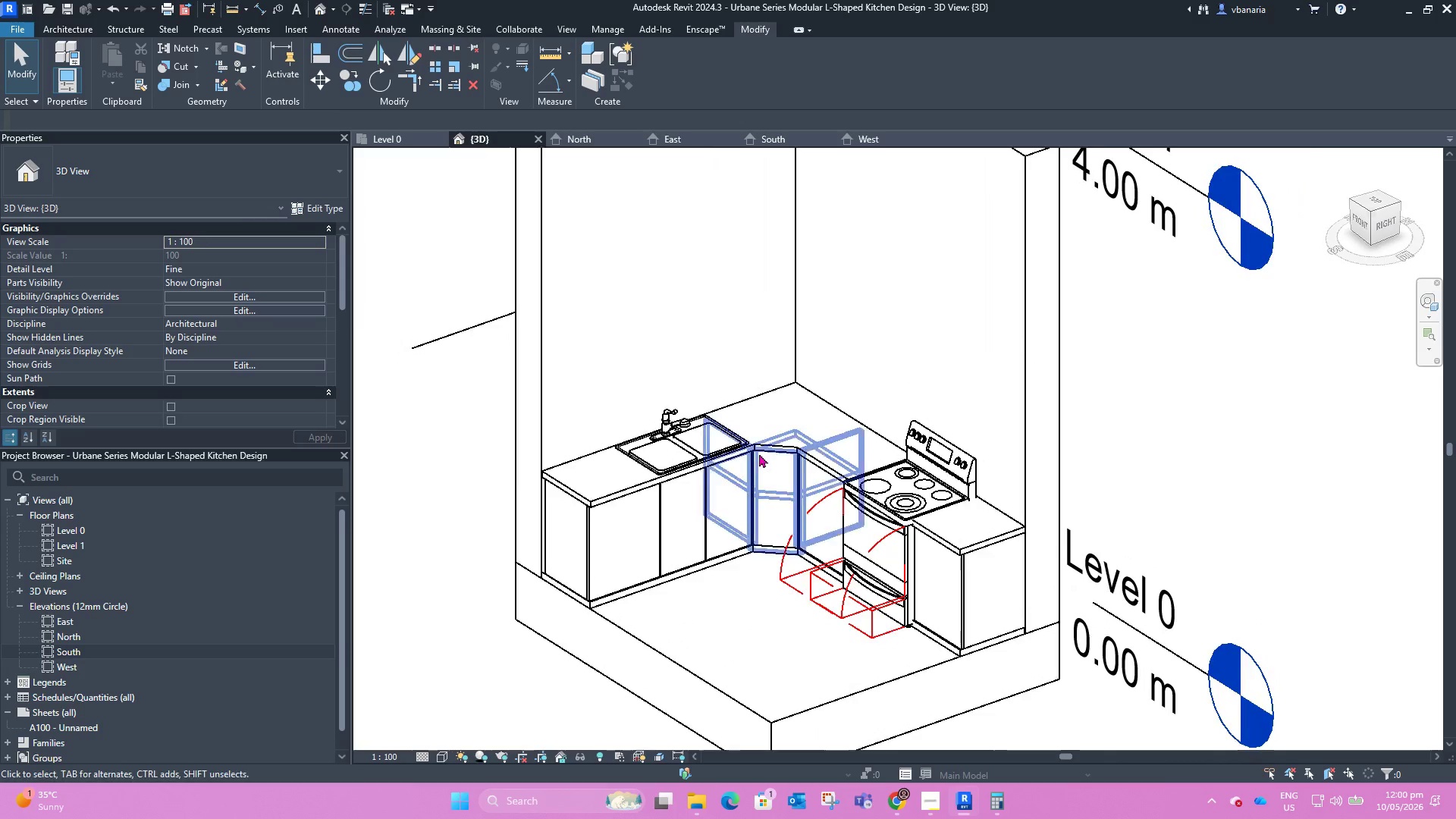 
scroll: coordinate [759, 450], scroll_direction: up, amount: 4.0
 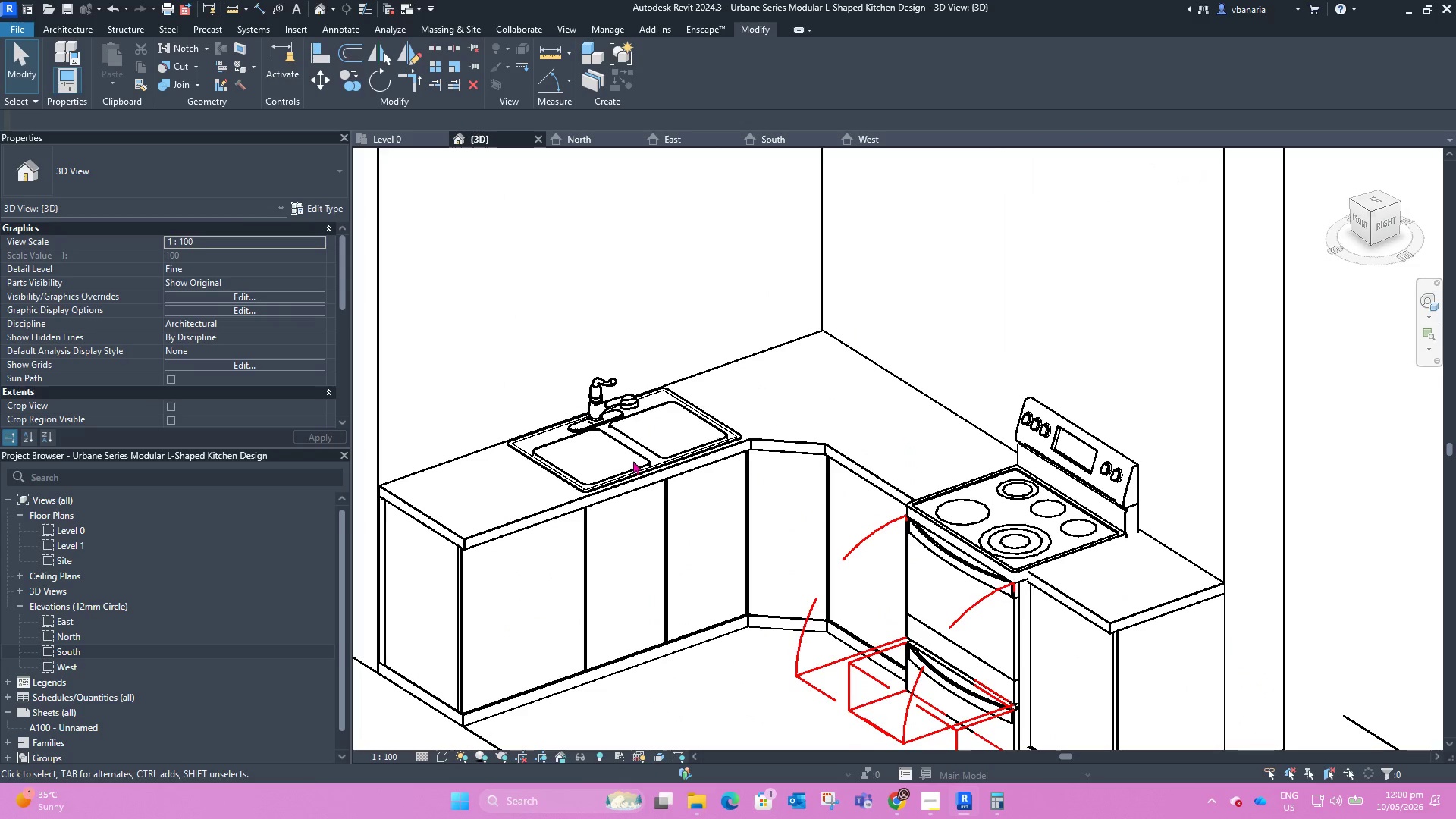 
left_click([642, 456])
 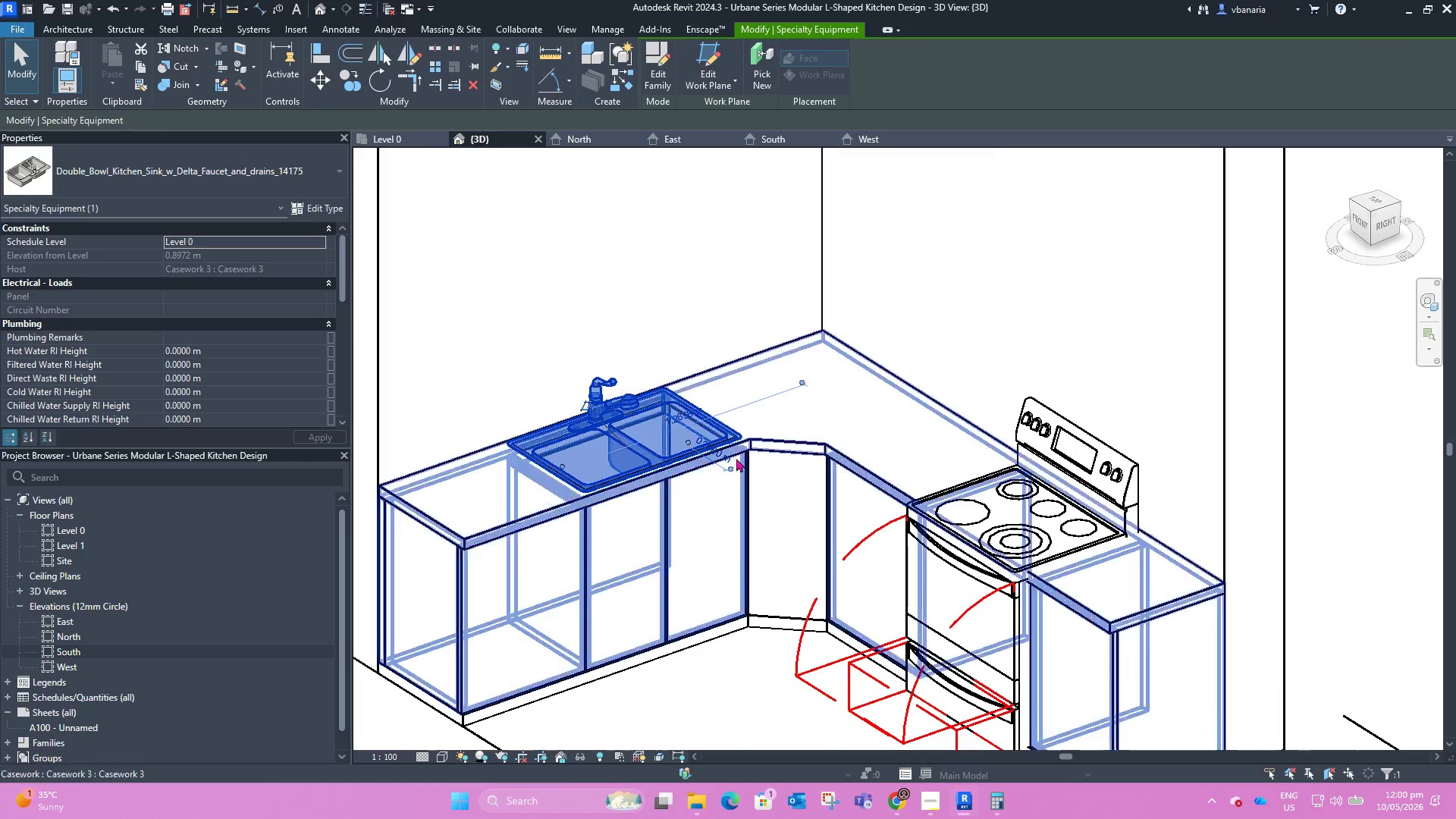 
left_click([727, 576])
 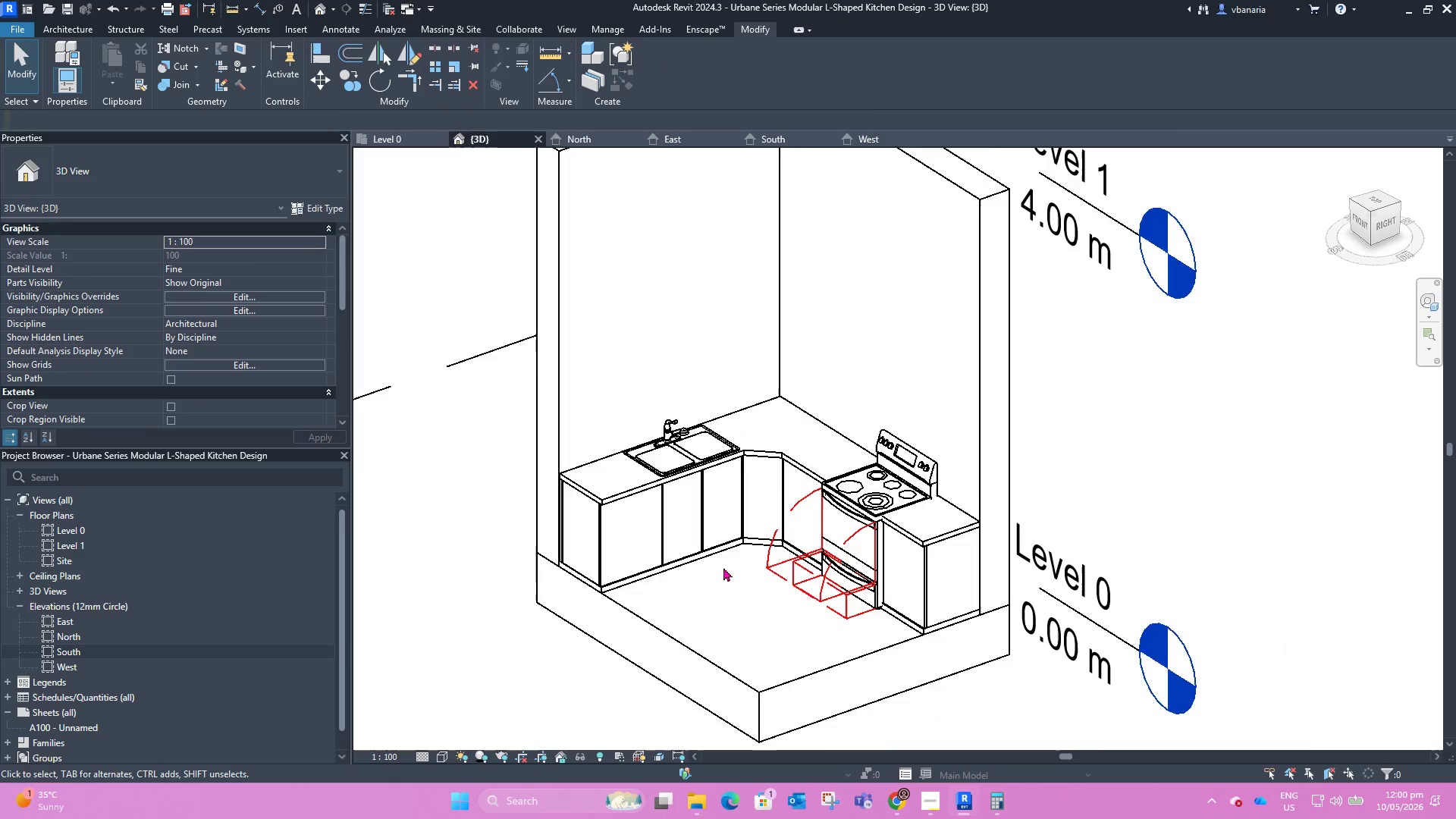 
scroll: coordinate [739, 465], scroll_direction: down, amount: 5.0
 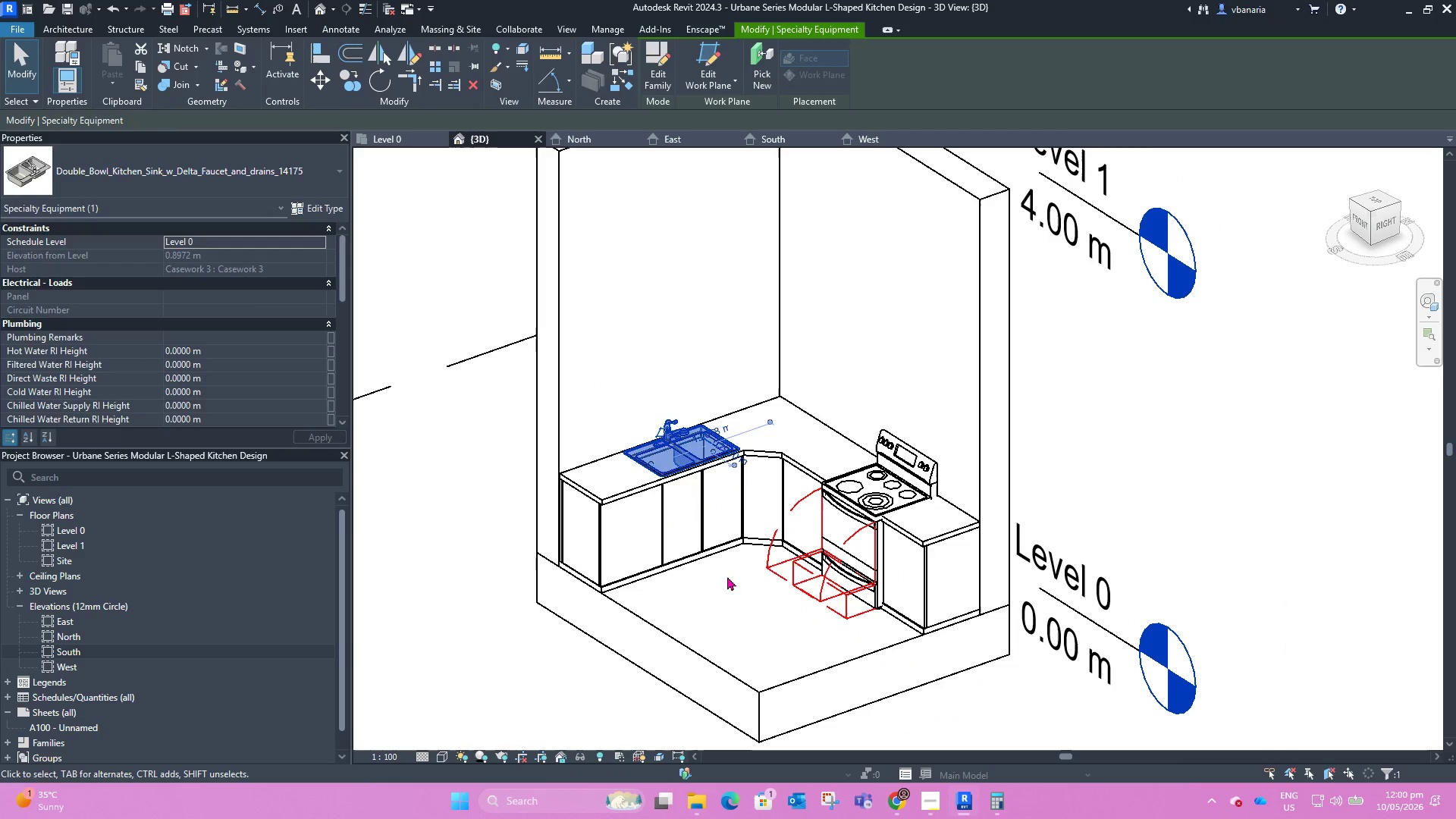 
hold_key(key=ShiftLeft, duration=1.69)
 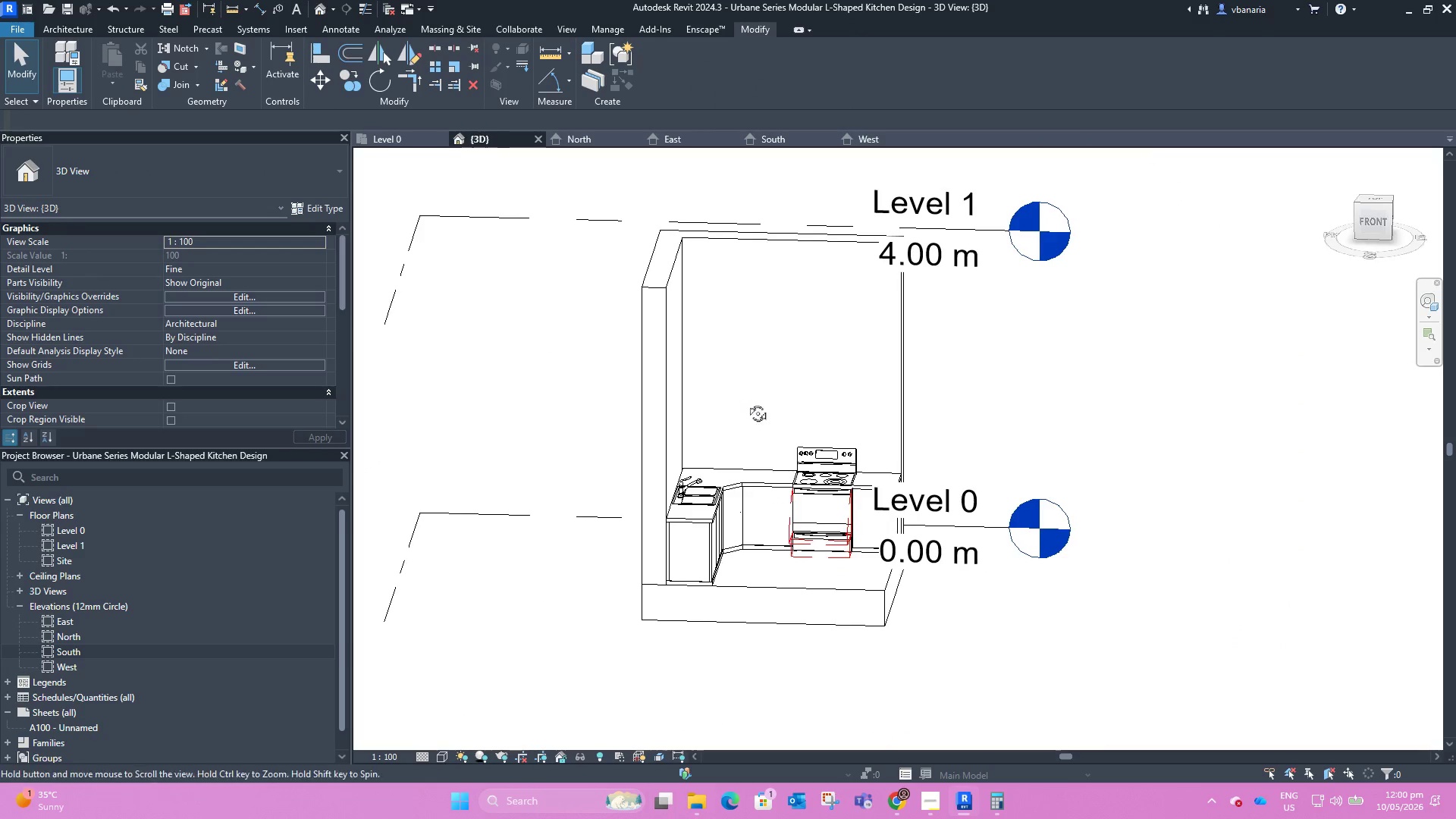 
scroll: coordinate [723, 567], scroll_direction: down, amount: 3.0
 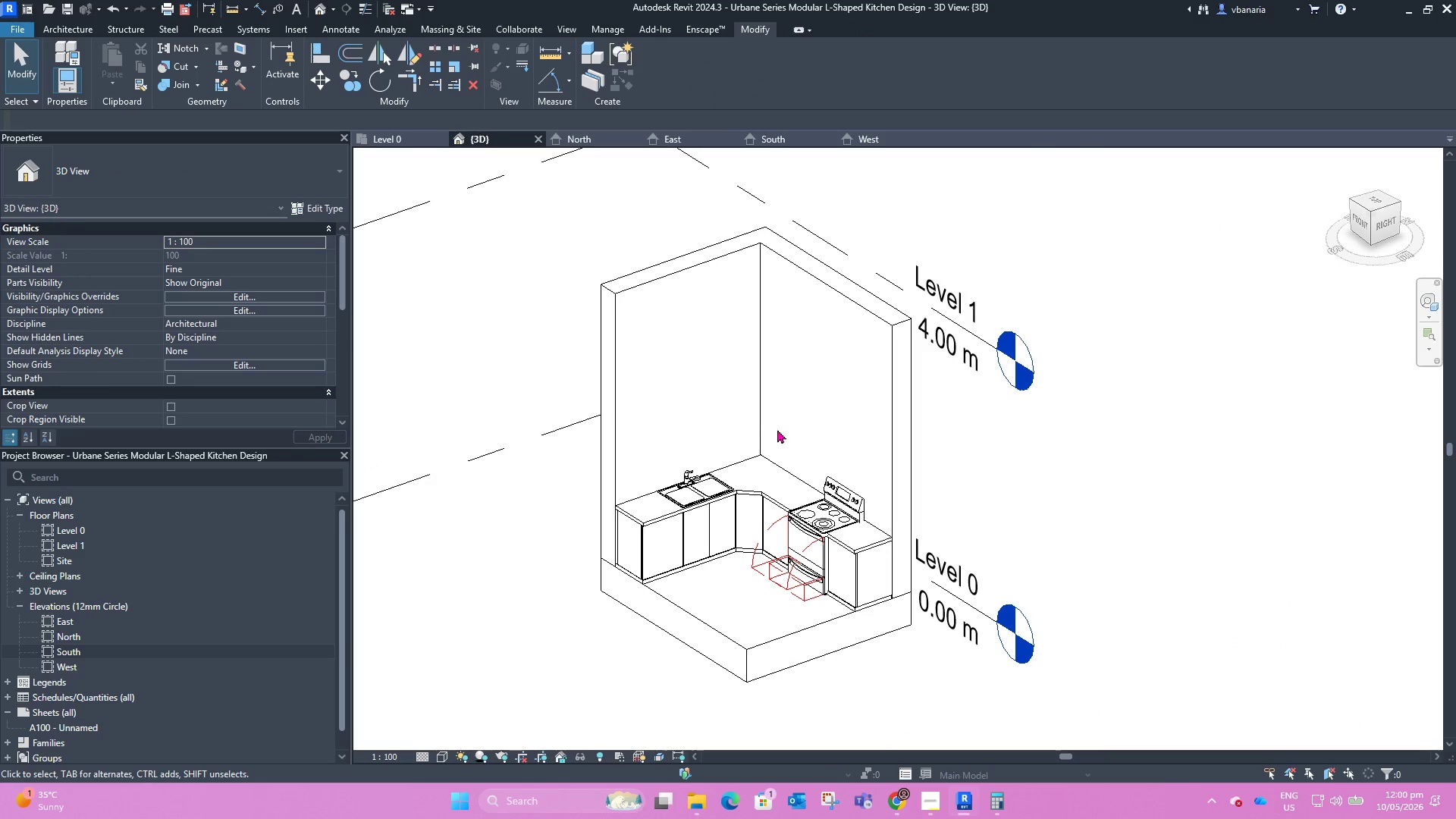 
hold_key(key=ShiftLeft, duration=1.22)
 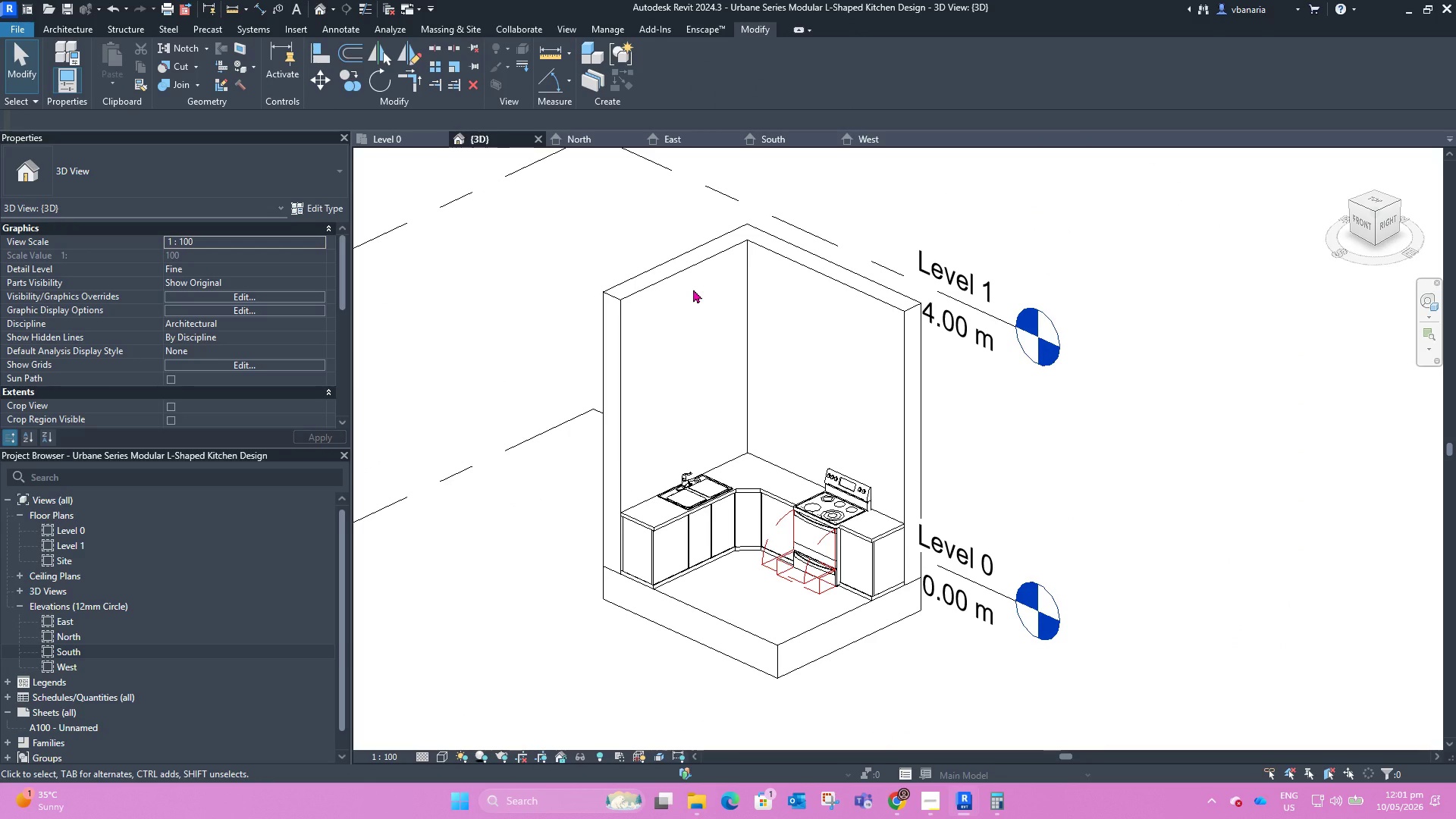 
wait(21.48)
 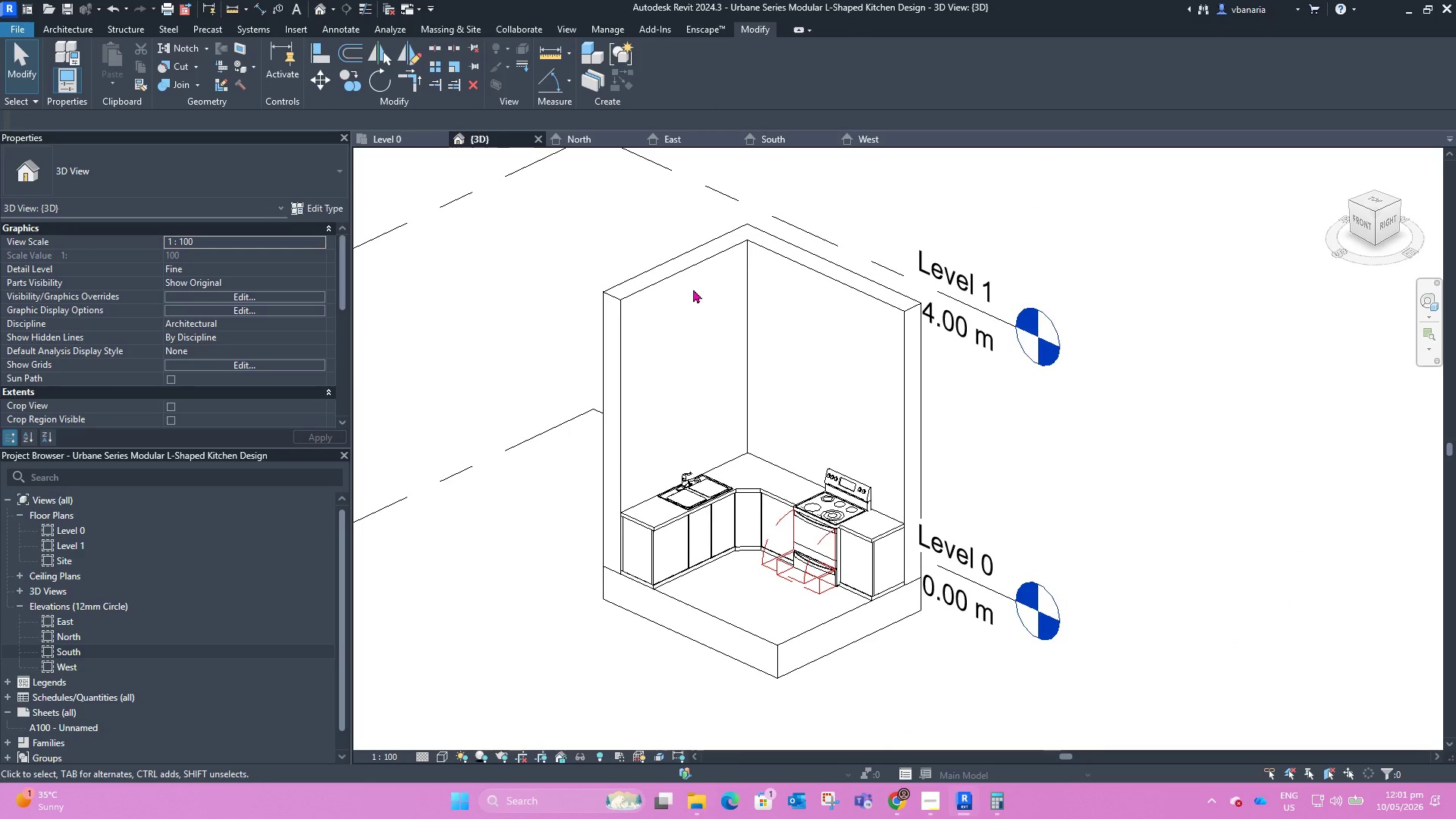 
scroll: coordinate [846, 544], scroll_direction: up, amount: 10.0
 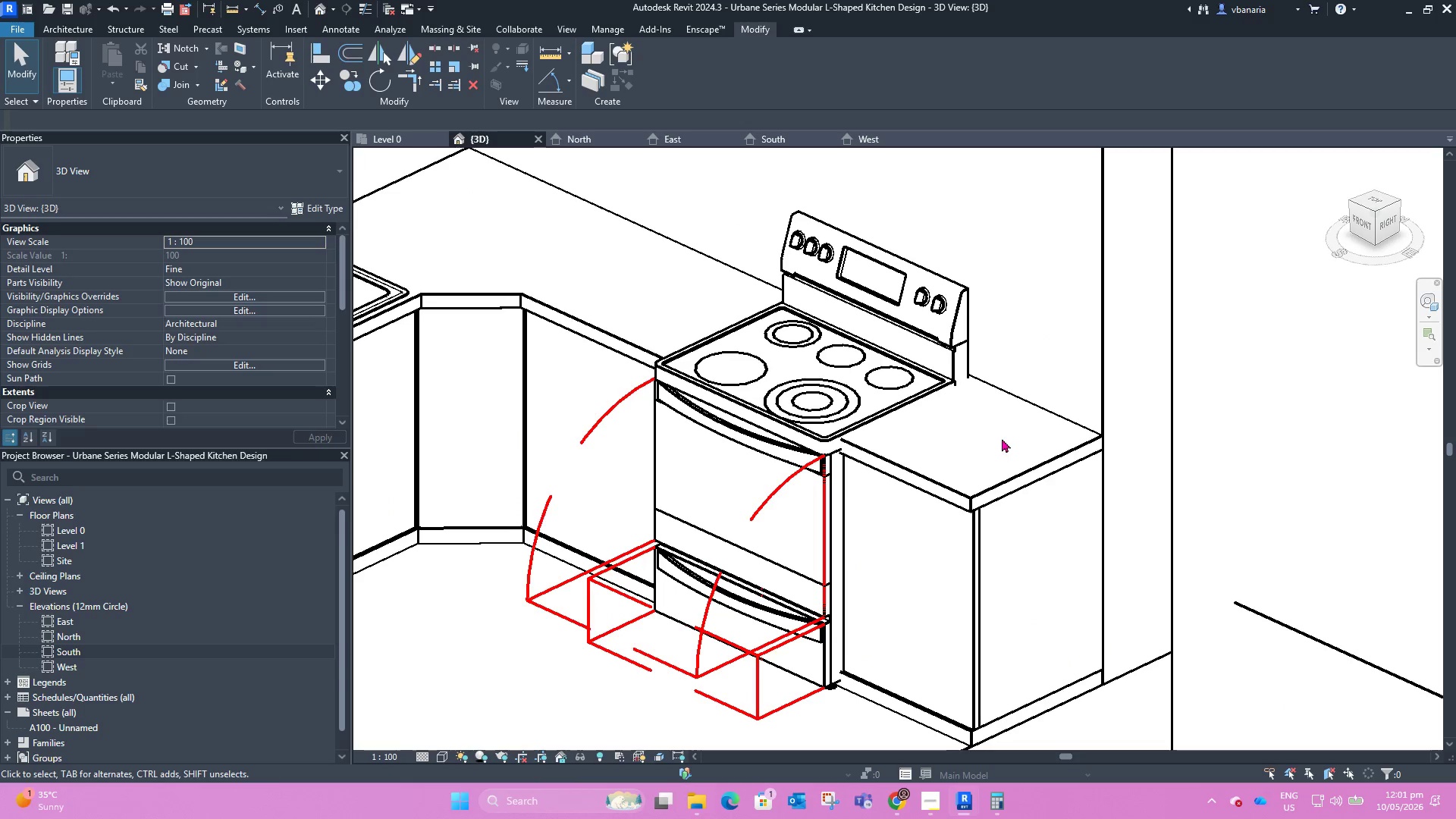 
scroll: coordinate [996, 483], scroll_direction: down, amount: 5.0
 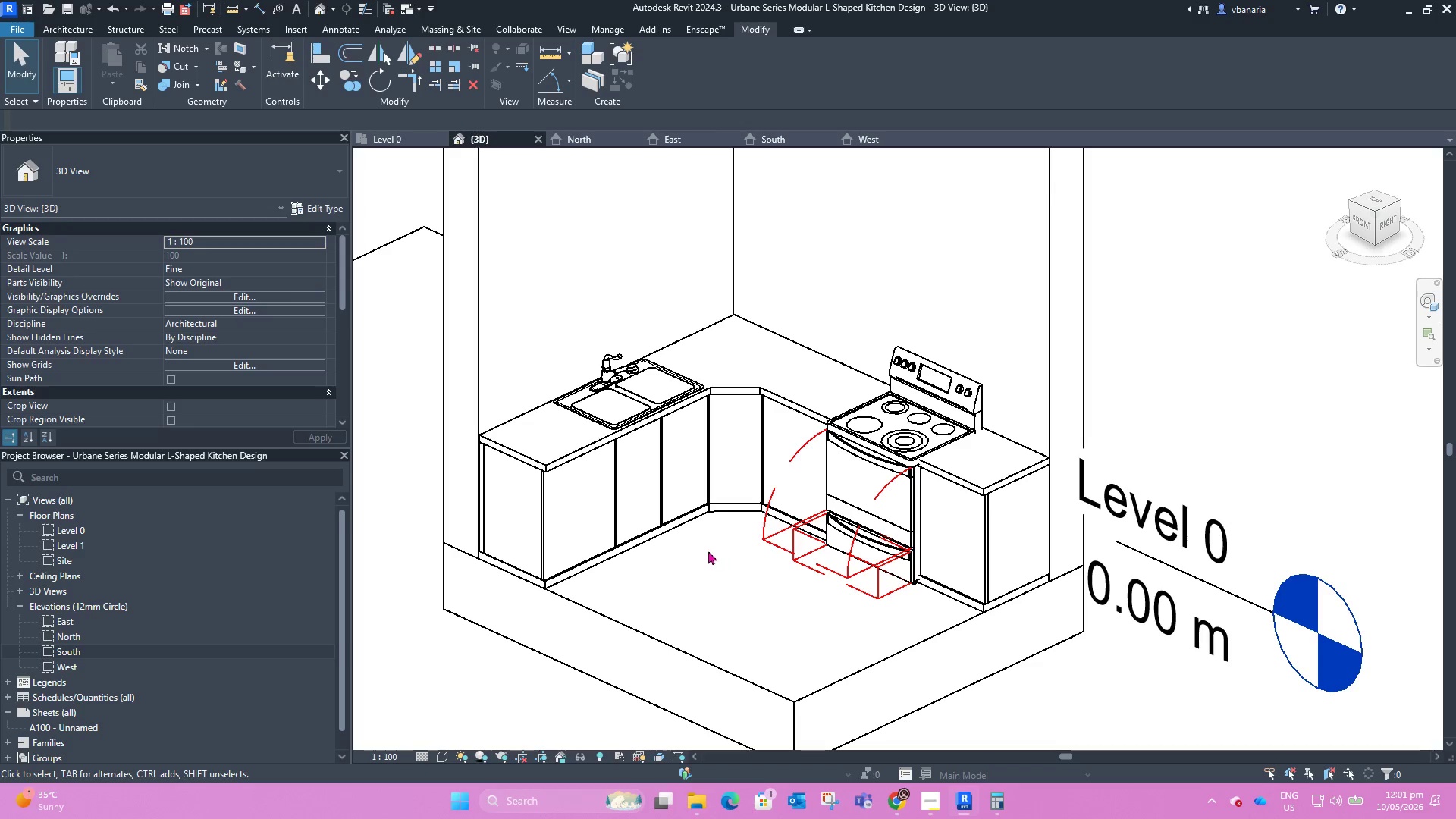 
hold_key(key=ShiftLeft, duration=6.33)
 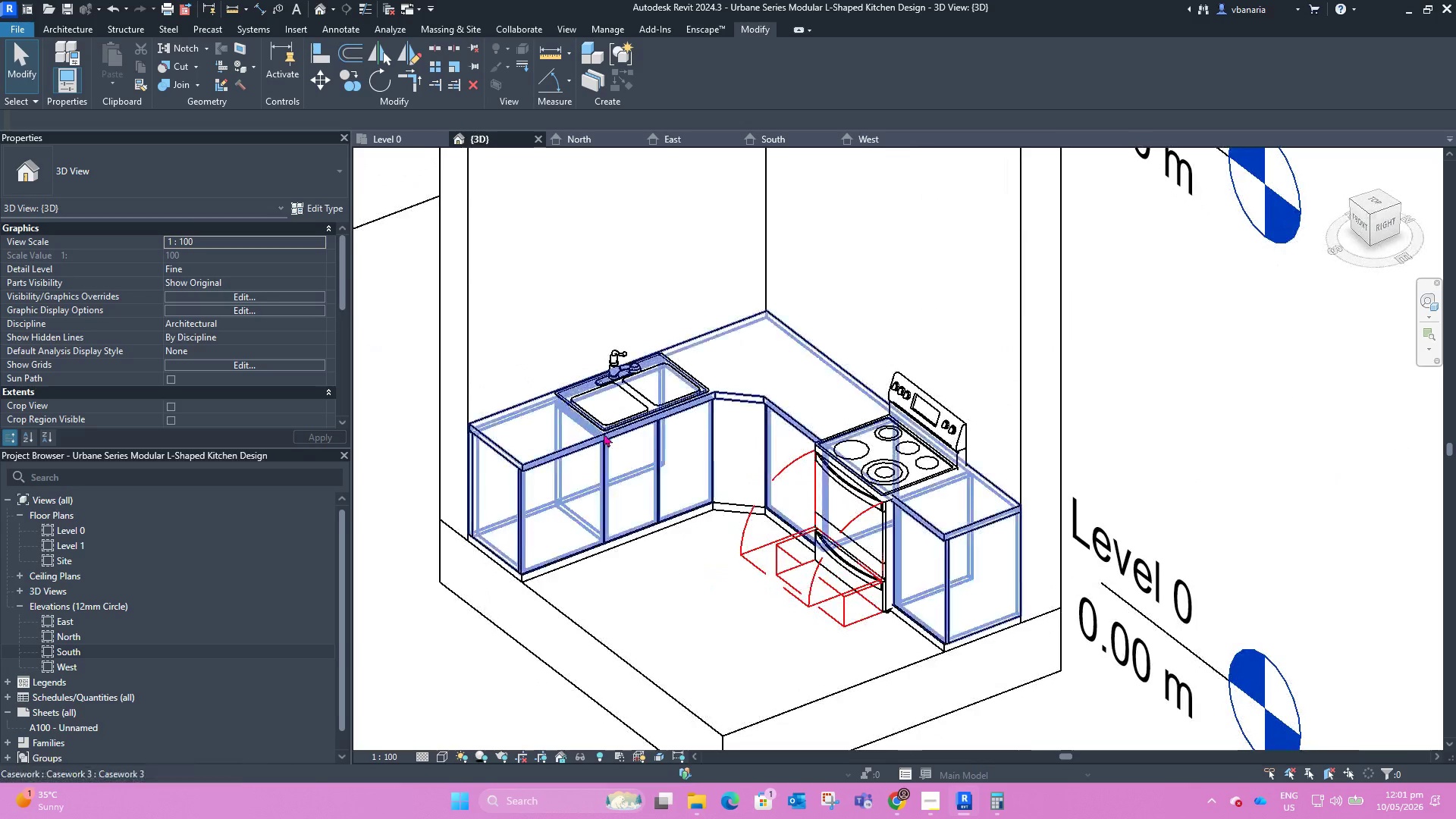 
left_click([601, 426])
 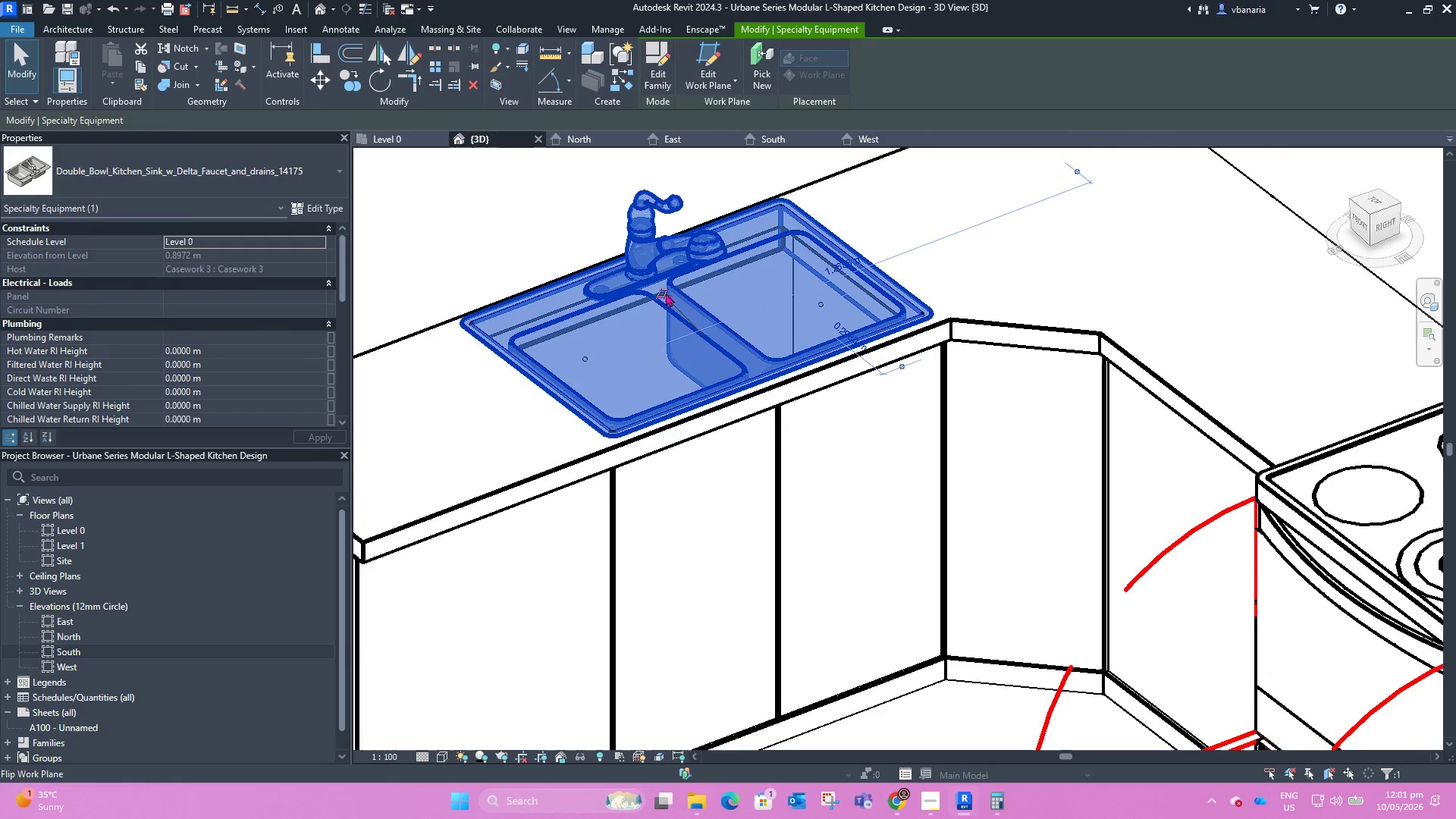 
scroll: coordinate [600, 426], scroll_direction: up, amount: 8.0
 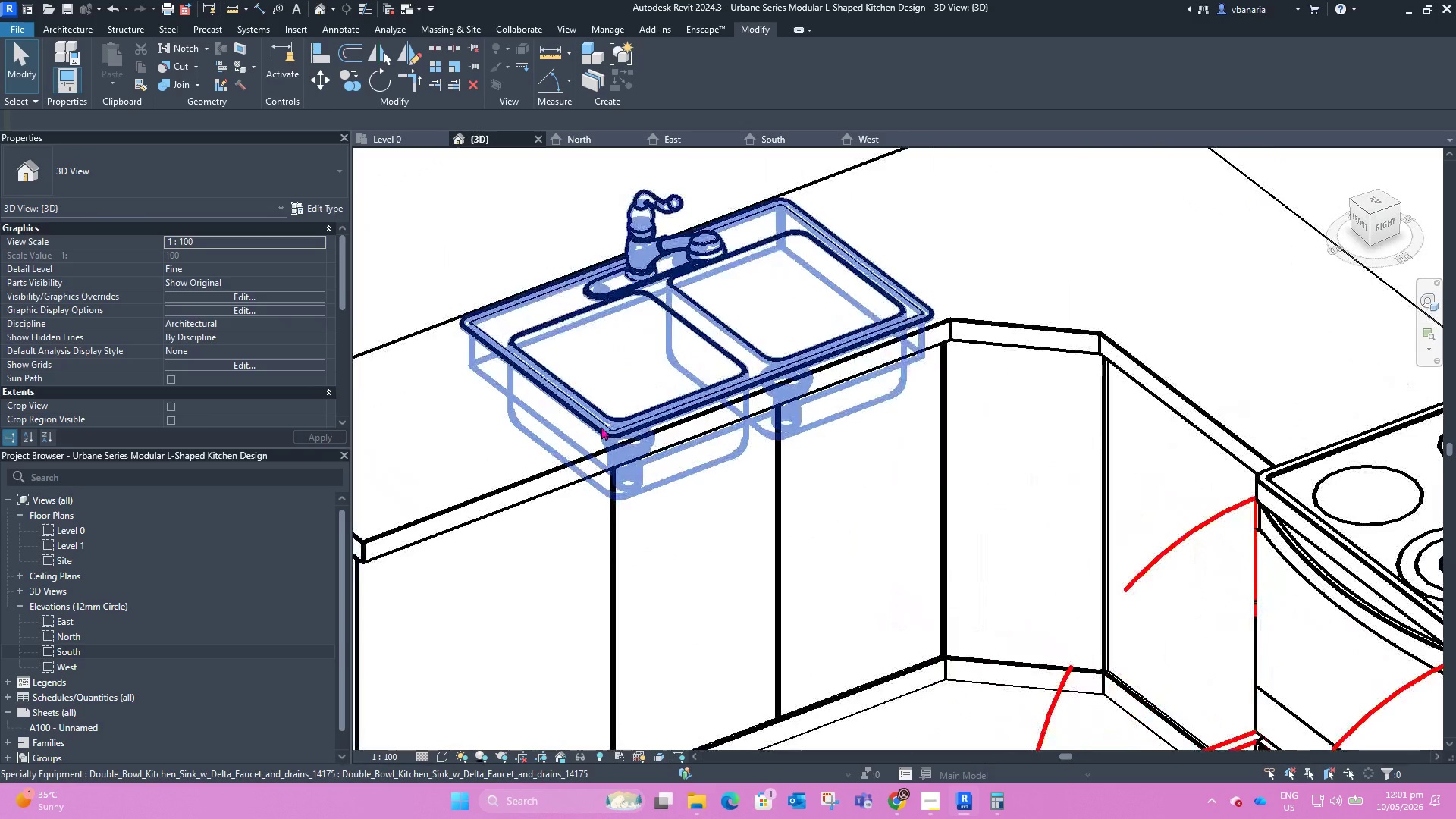 
scroll: coordinate [731, 484], scroll_direction: down, amount: 6.0
 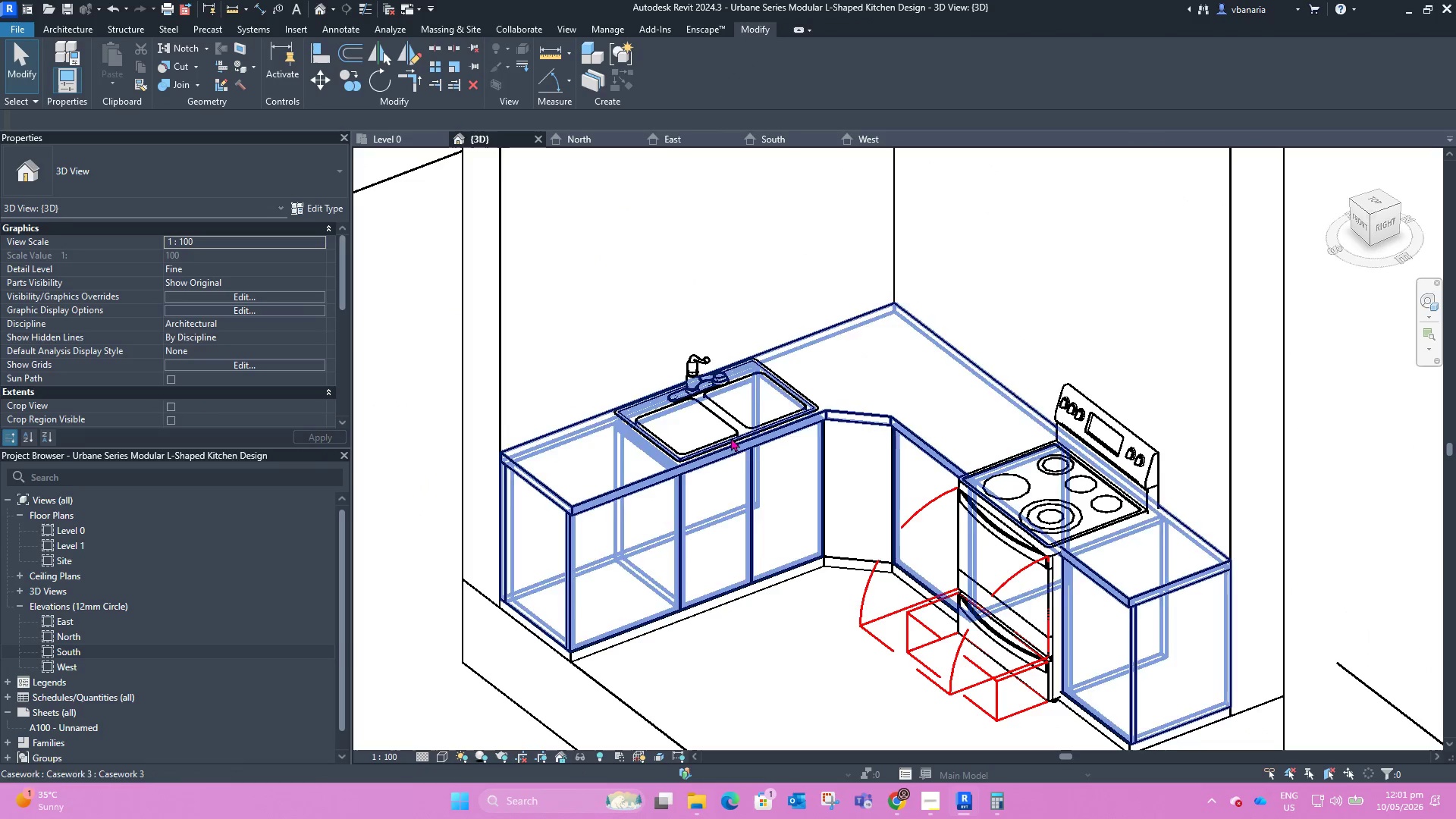 
left_click([725, 415])
 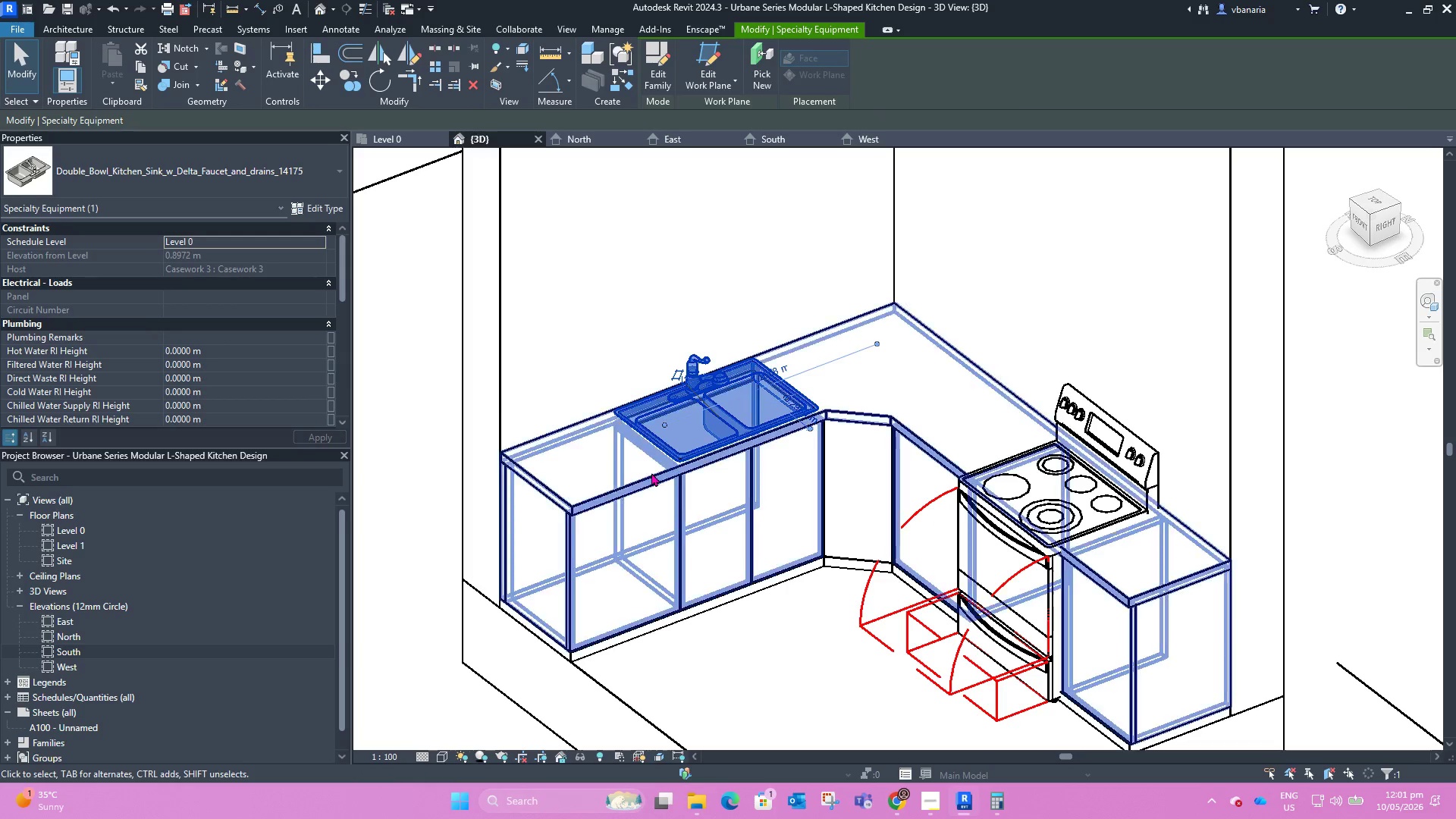 
left_click([652, 474])
 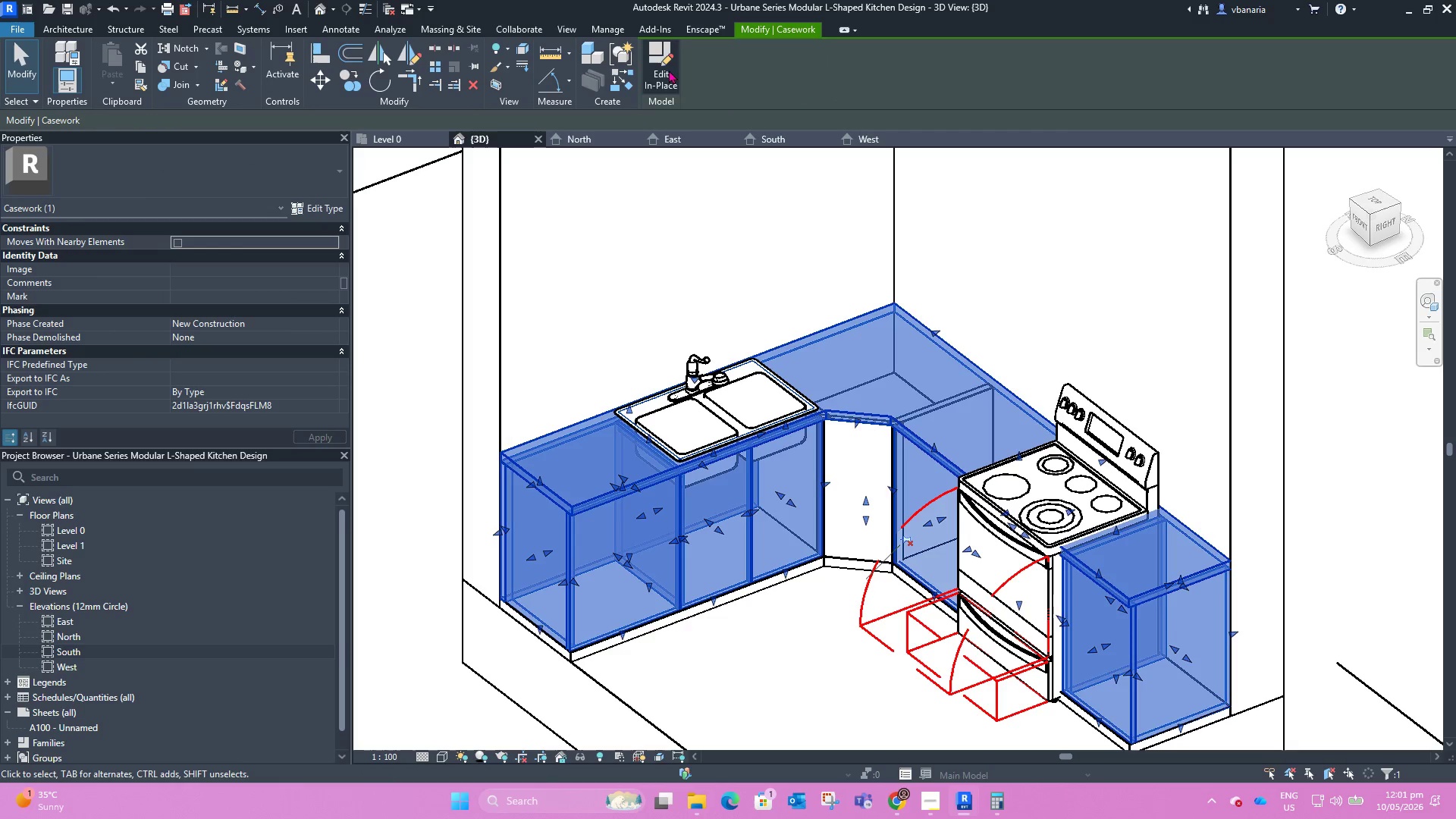 
left_click([664, 64])
 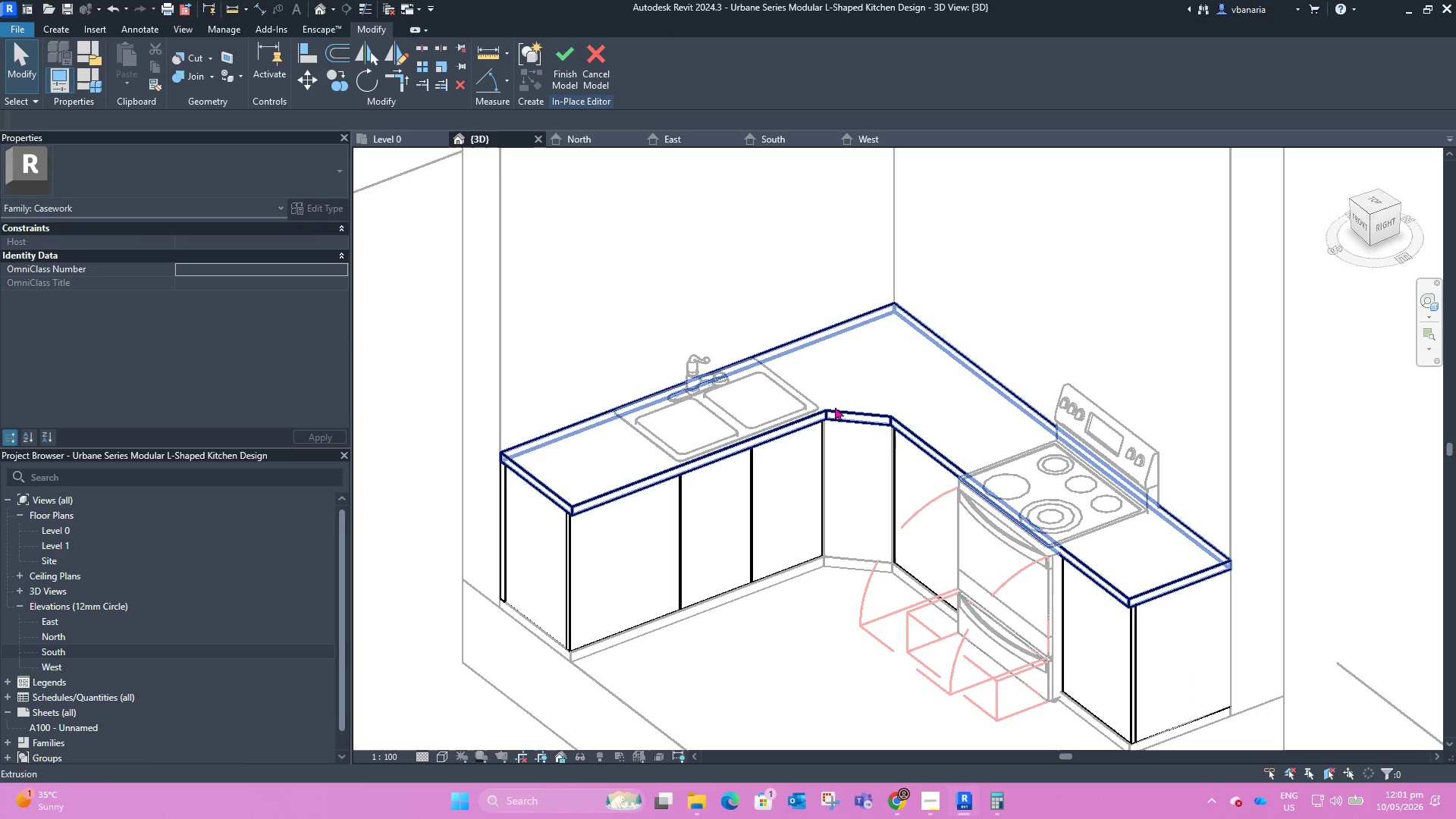 
left_click([836, 407])
 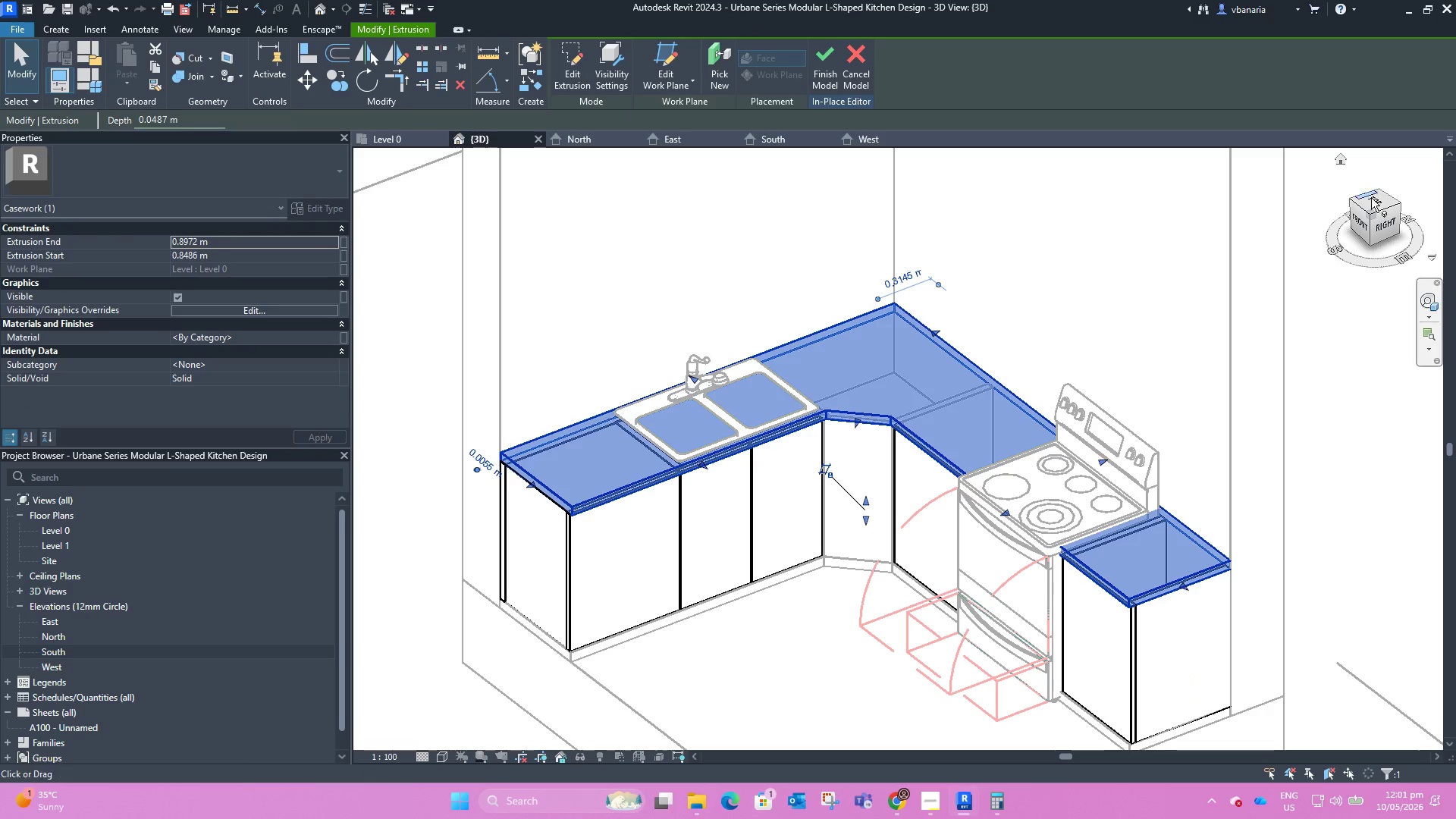 
left_click([1372, 202])
 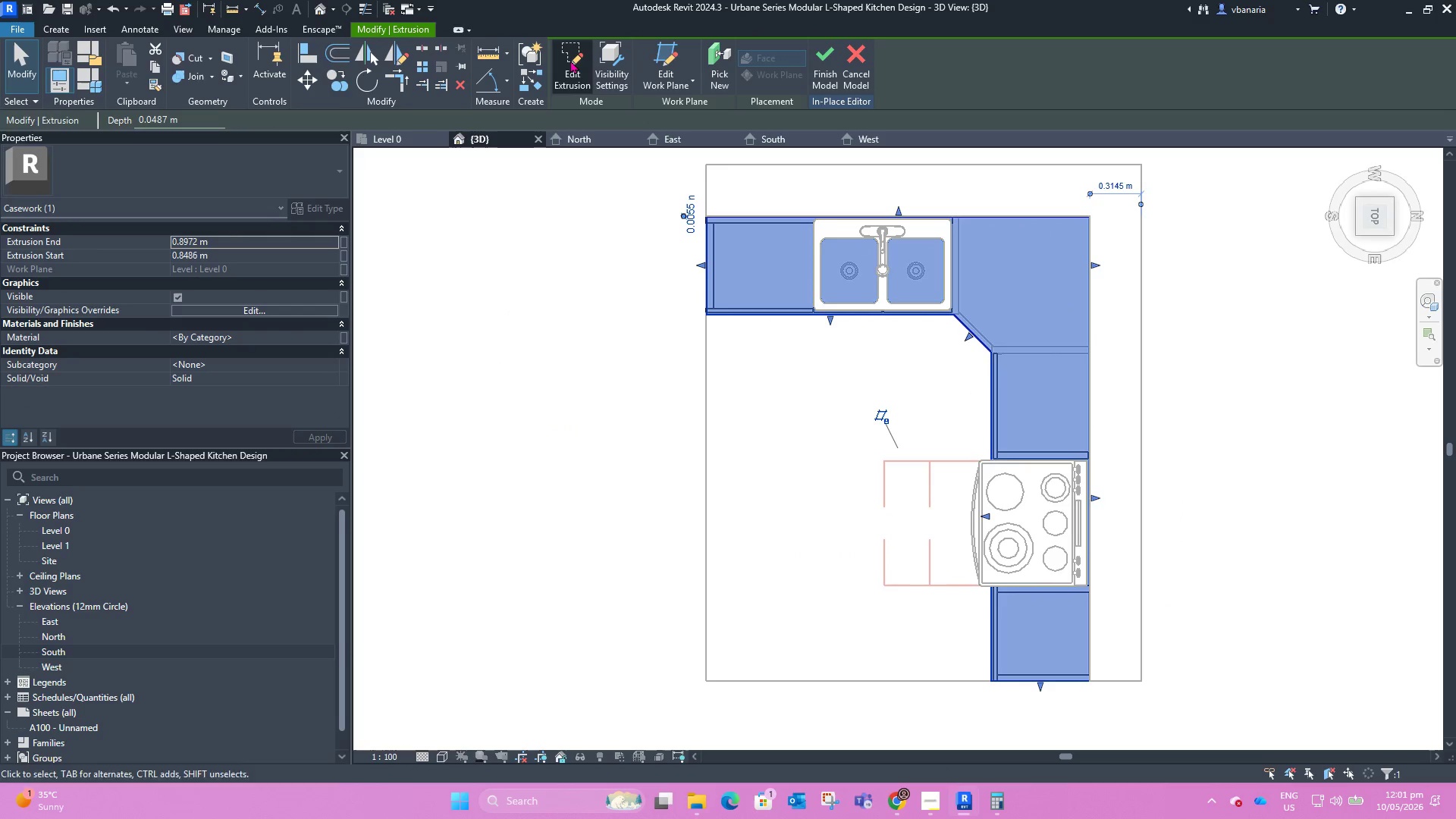 
scroll: coordinate [937, 202], scroll_direction: up, amount: 8.0
 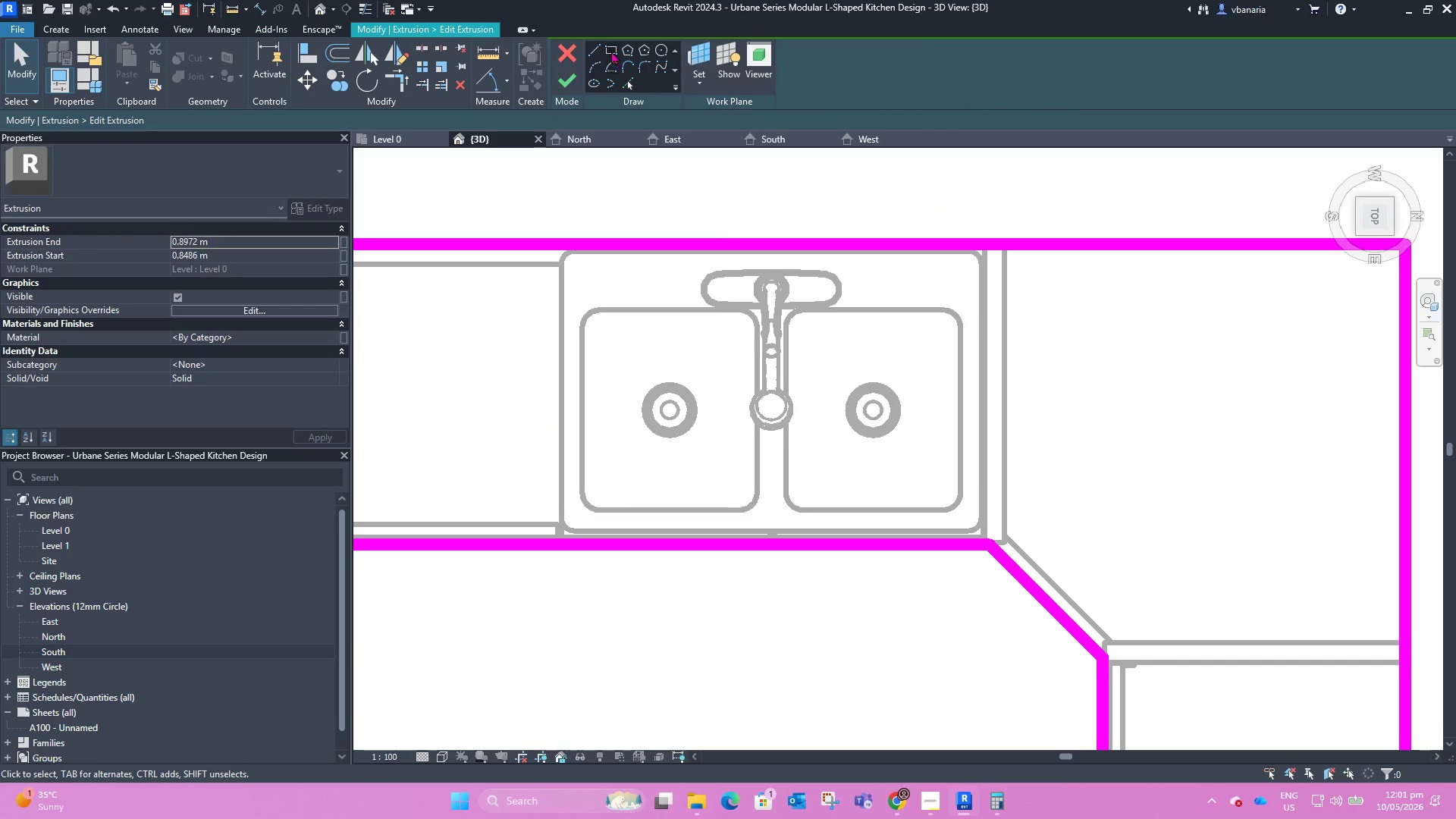 
left_click([610, 49])
 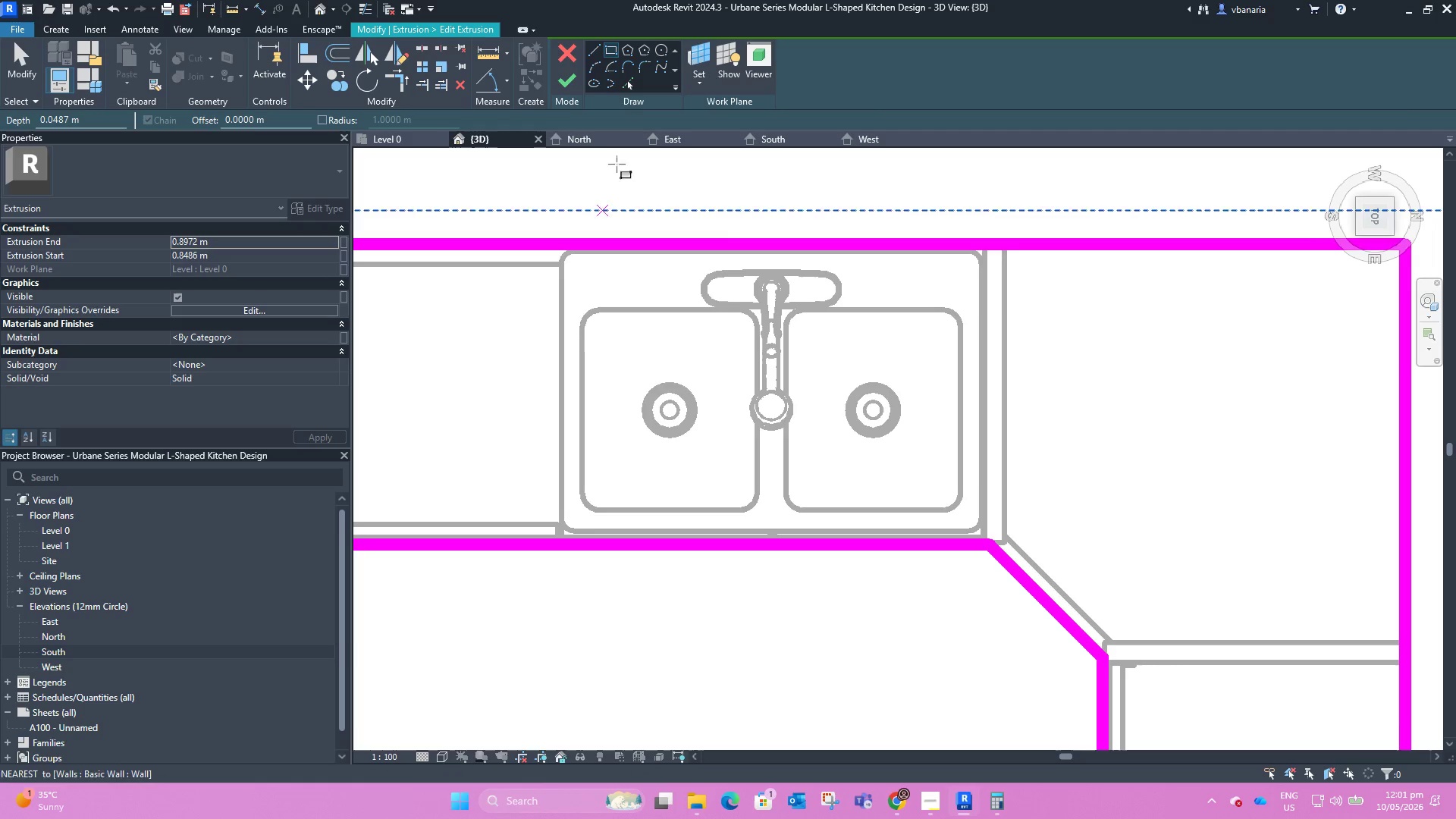 
left_click([627, 80])
 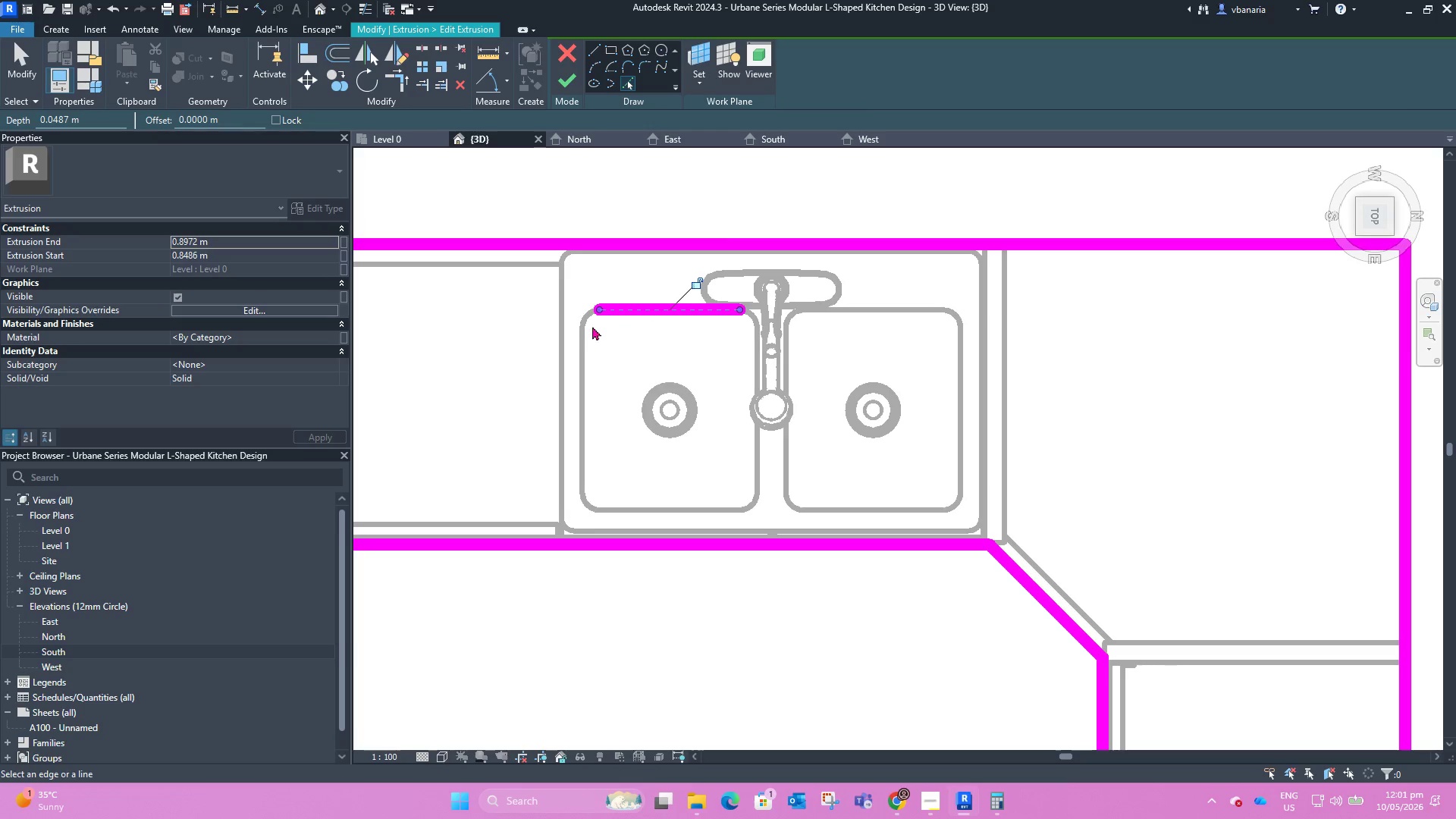 
left_click([585, 319])
 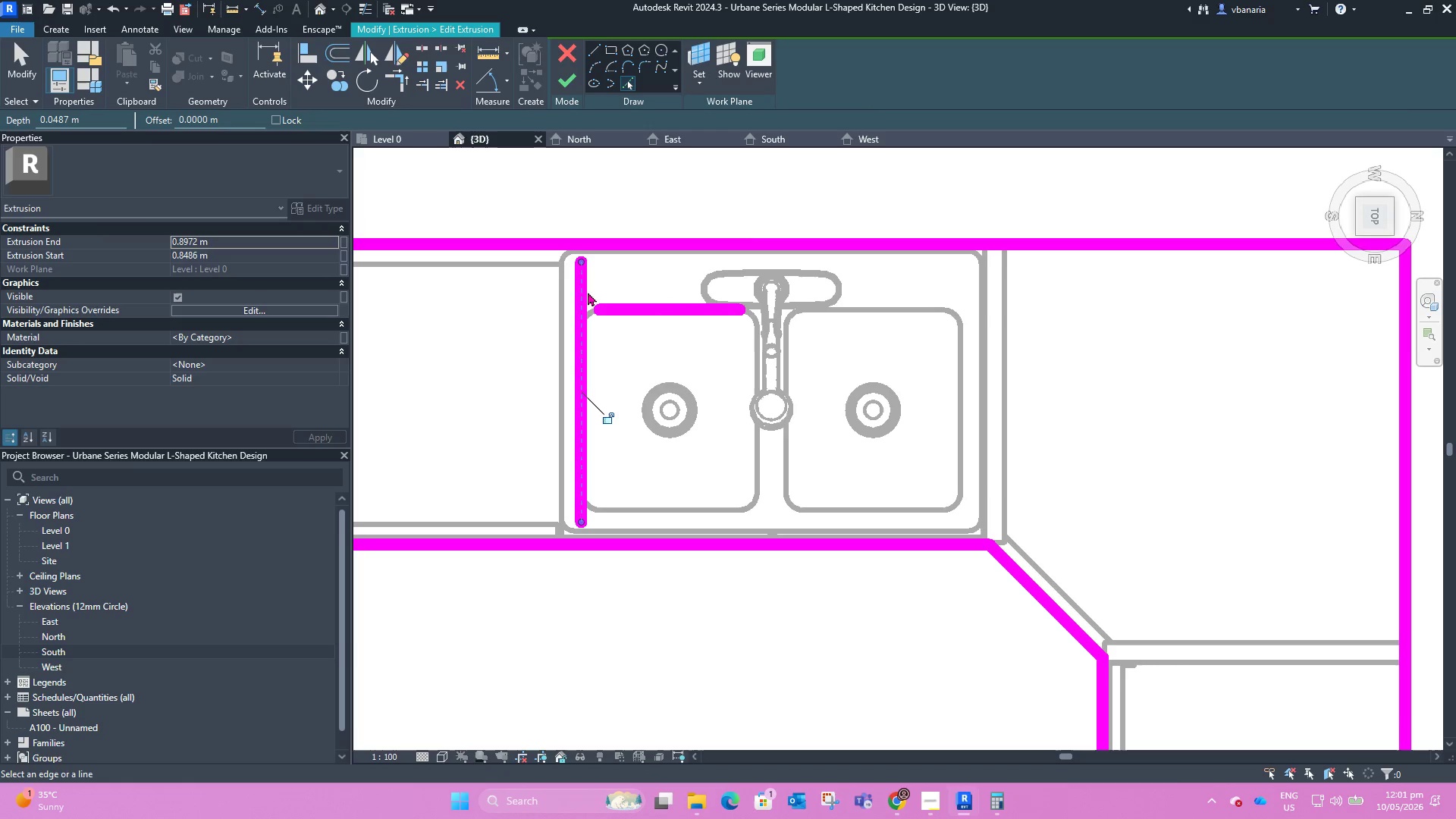 
left_click([593, 315])
 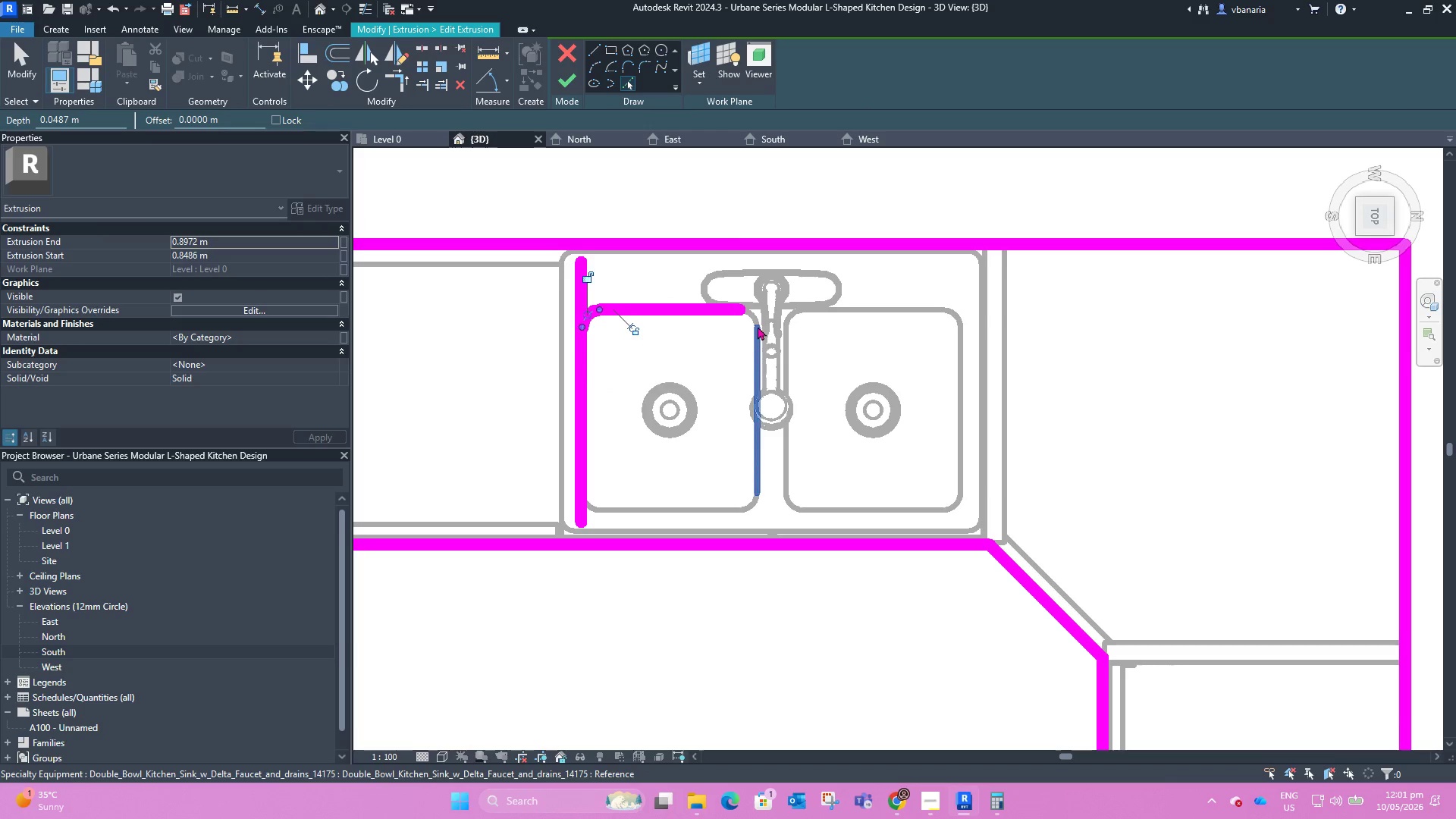 
left_click([754, 321])
 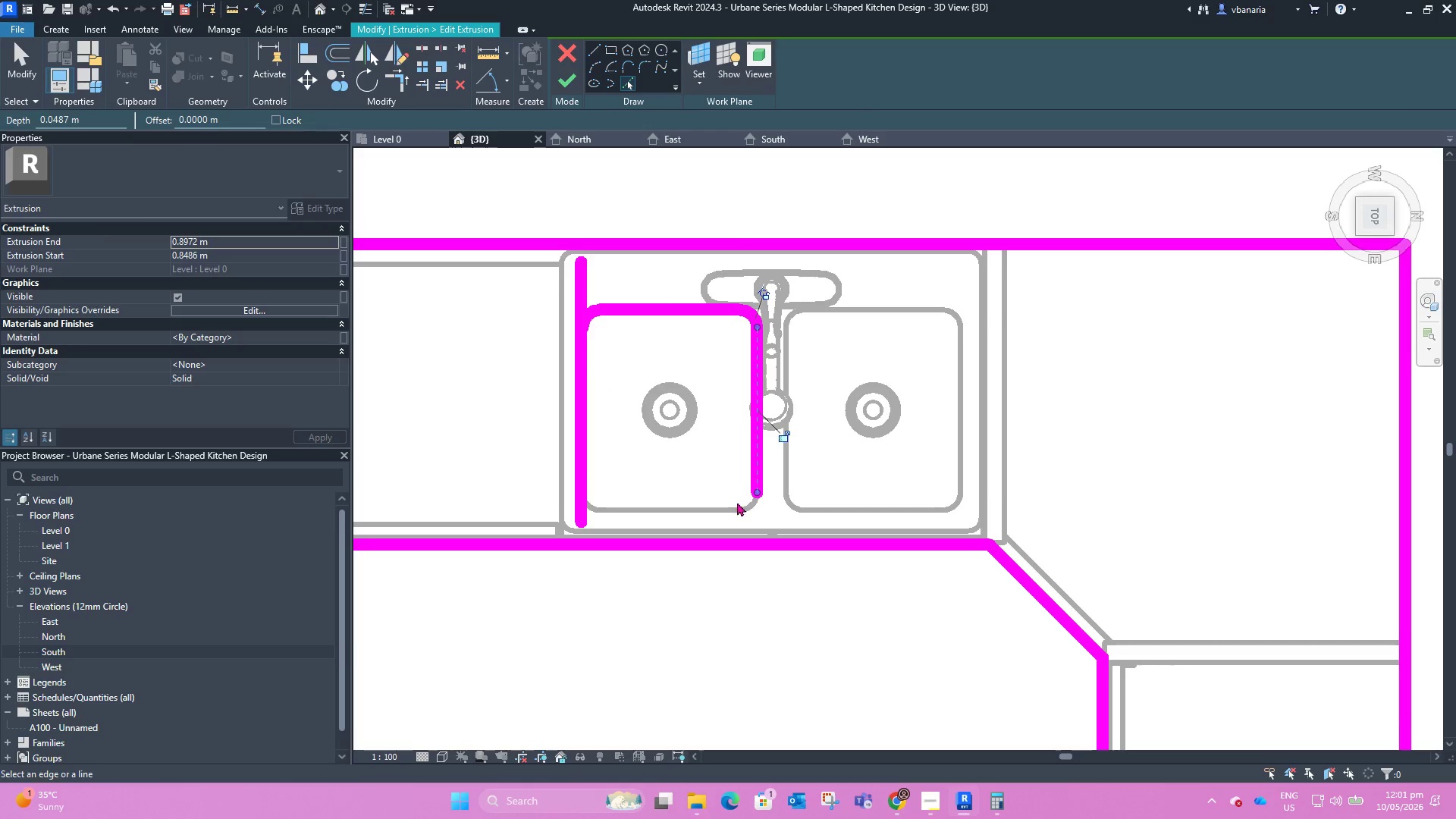 
left_click([738, 508])
 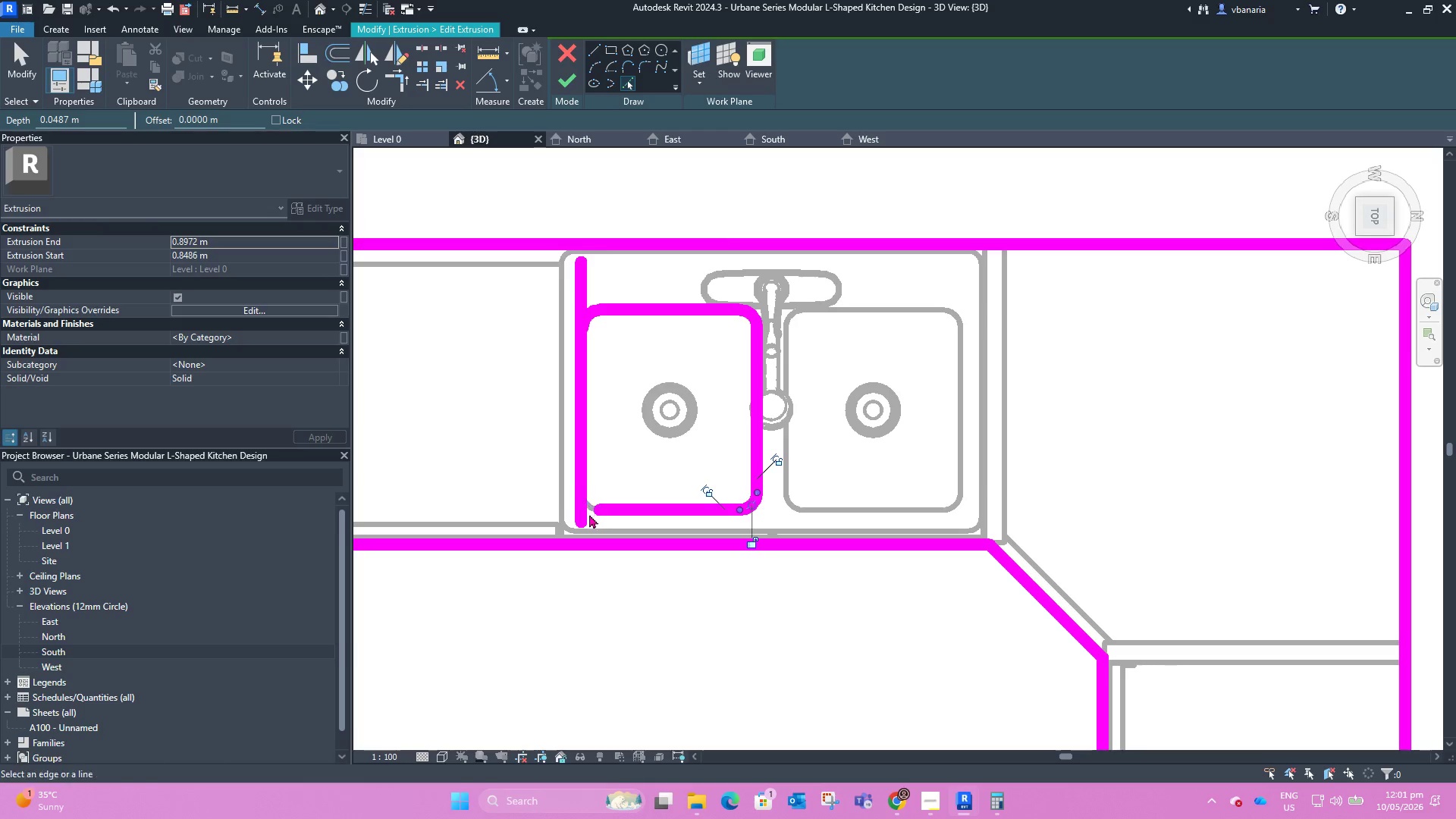 
left_click([591, 512])
 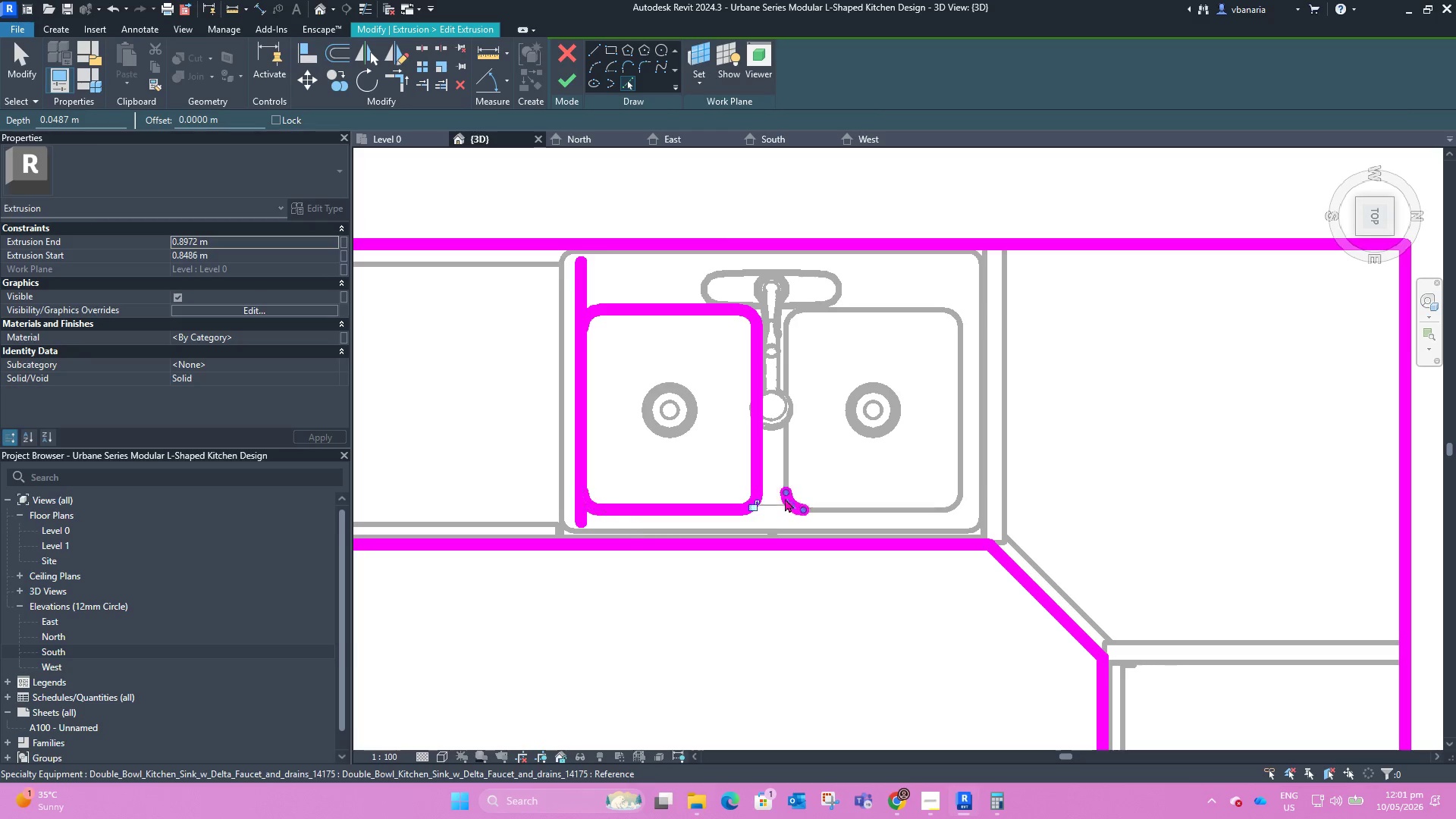 
double_click([780, 474])
 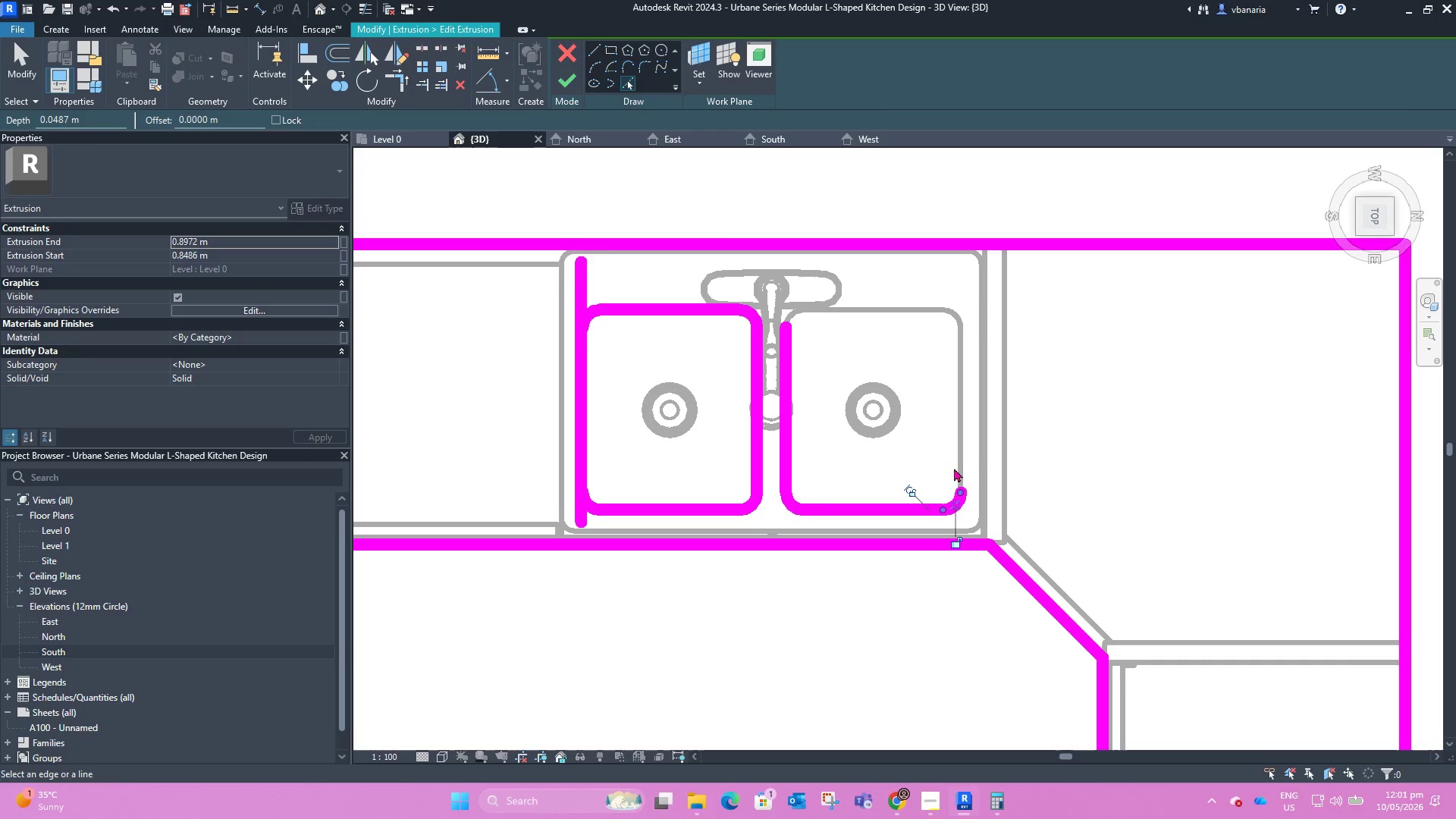 
left_click_drag(start_coordinate=[956, 468], to_coordinate=[956, 460])
 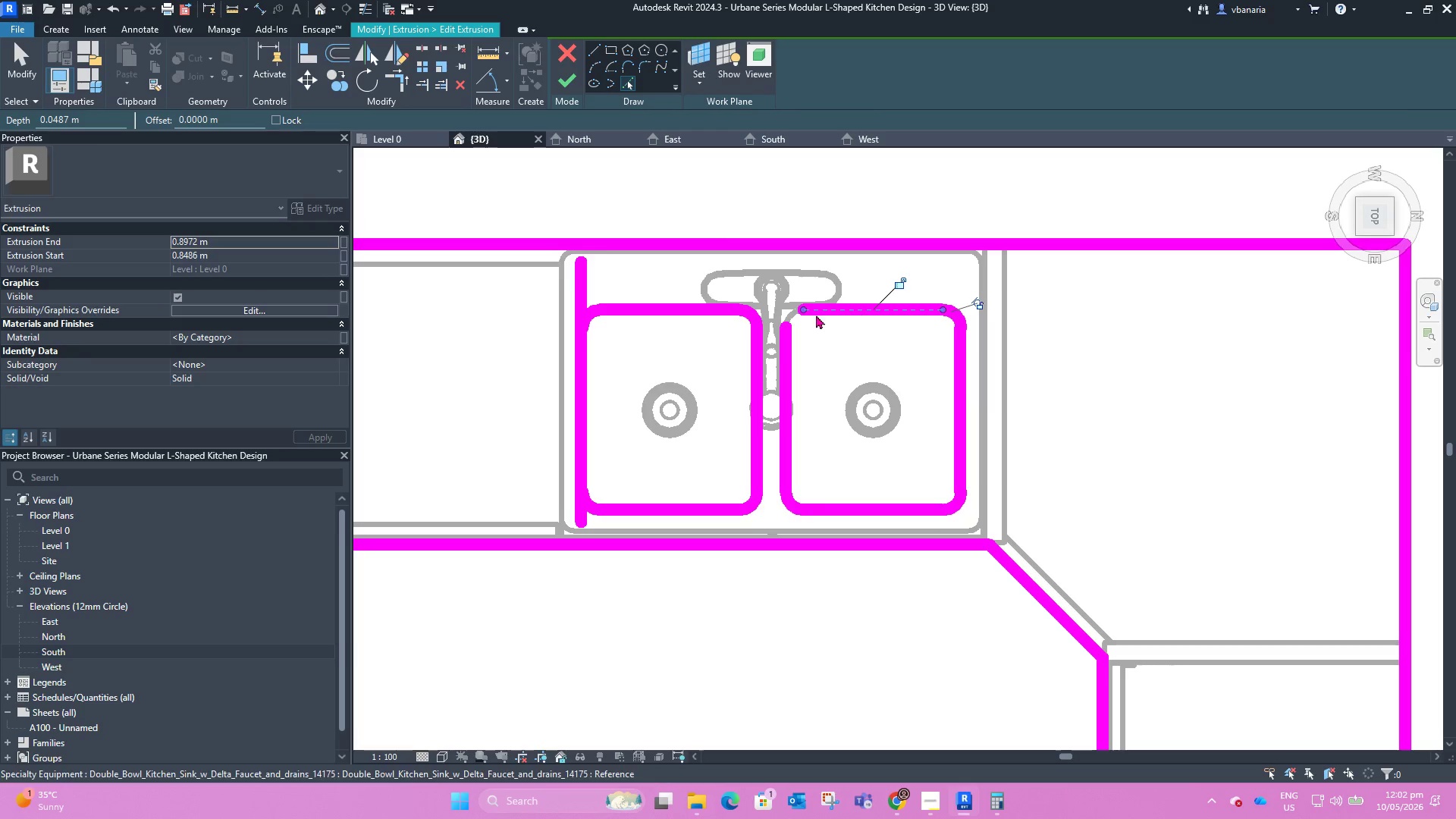 
left_click([792, 315])
 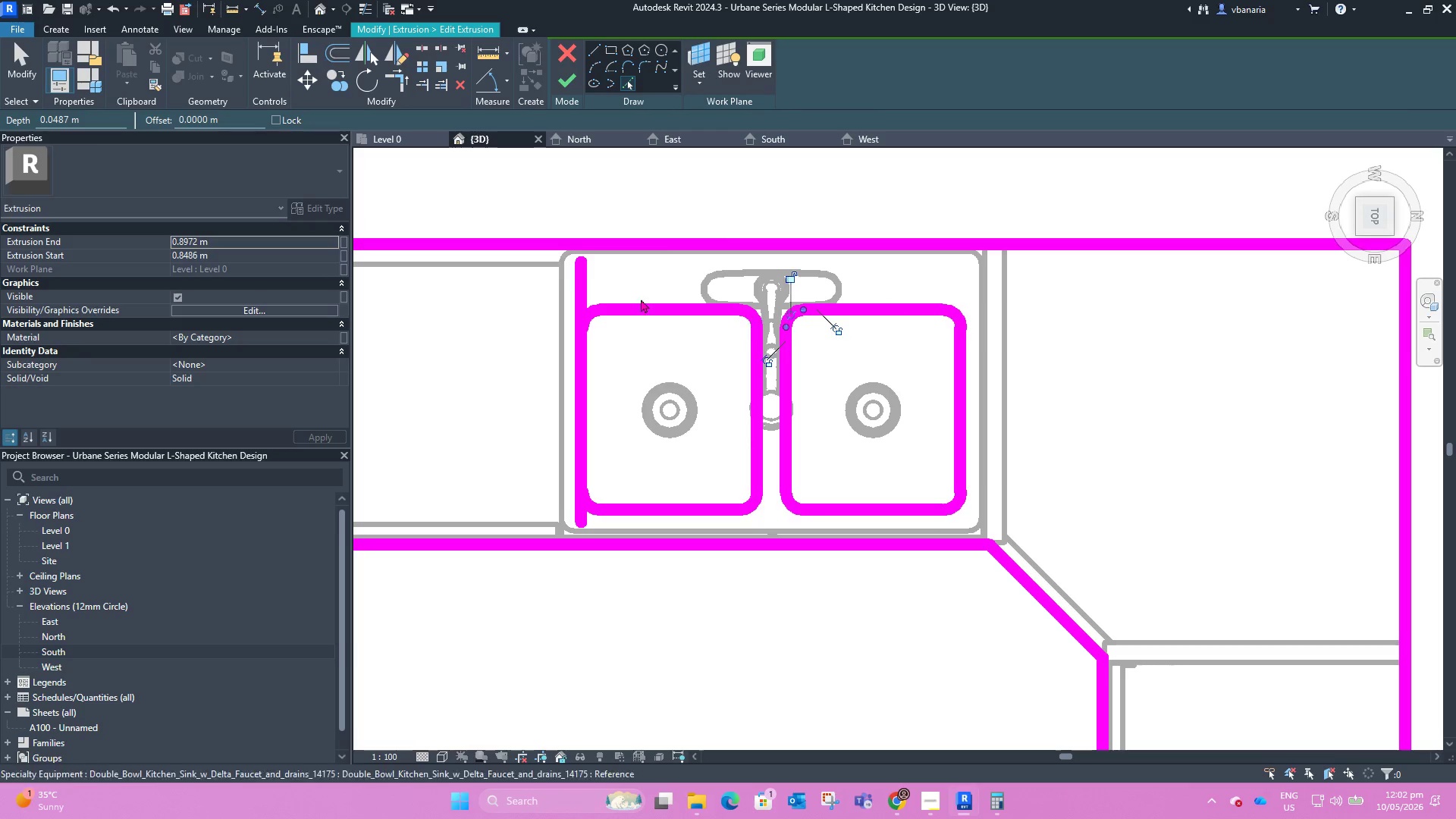 
key(Escape)
 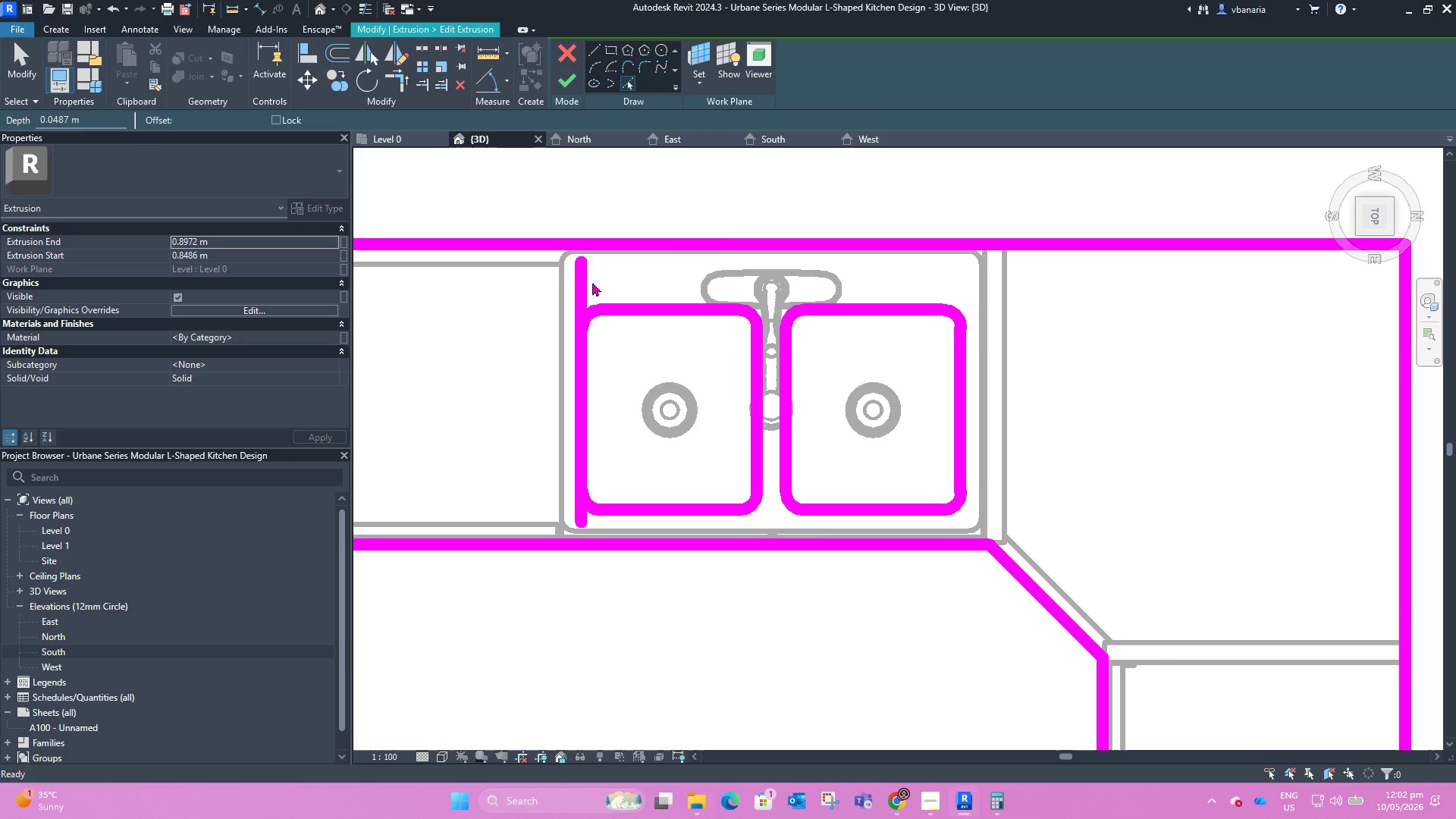 
hold_key(key=Escape, duration=8.34)
 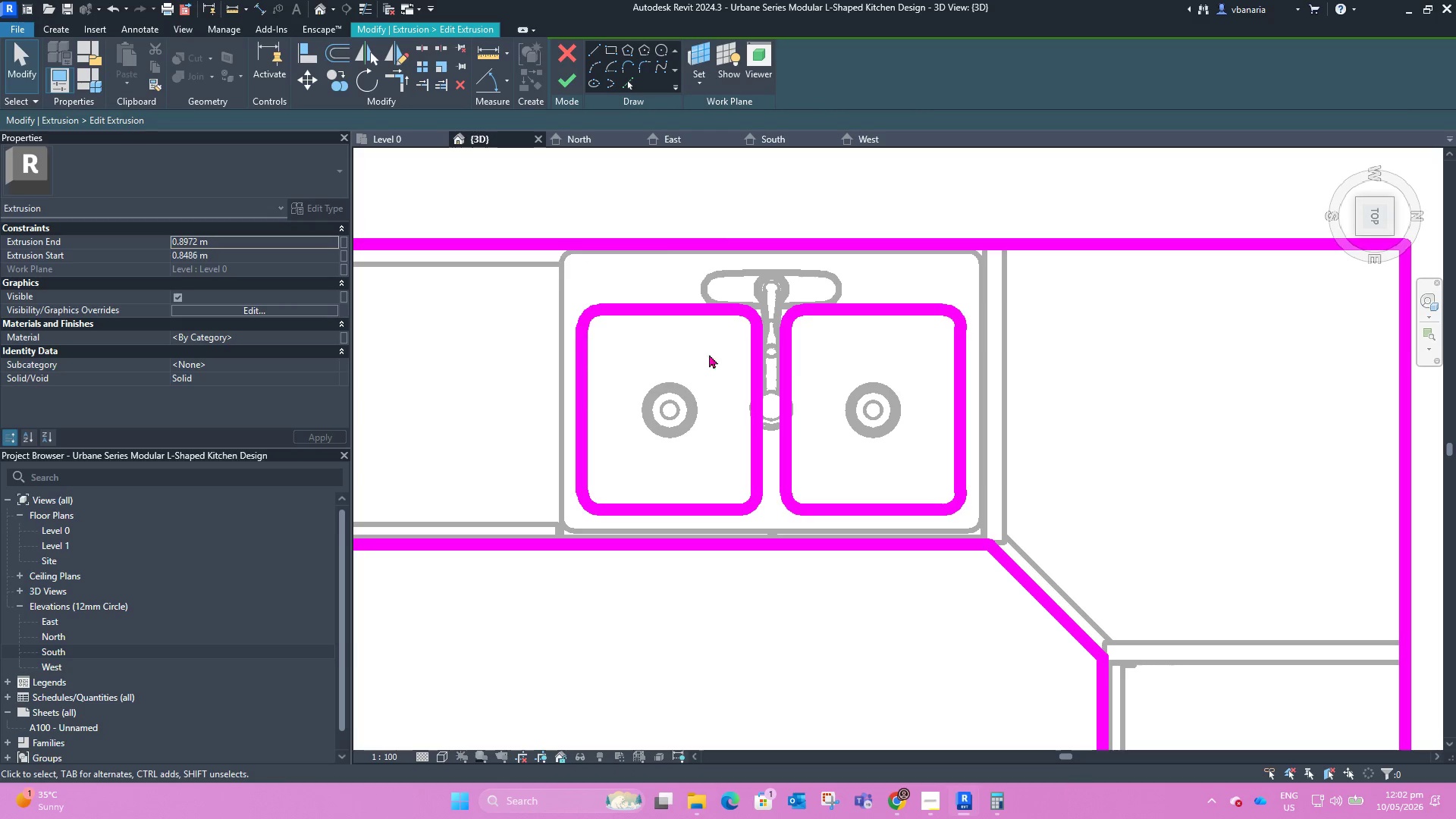 
left_click_drag(start_coordinate=[582, 287], to_coordinate=[585, 327])
 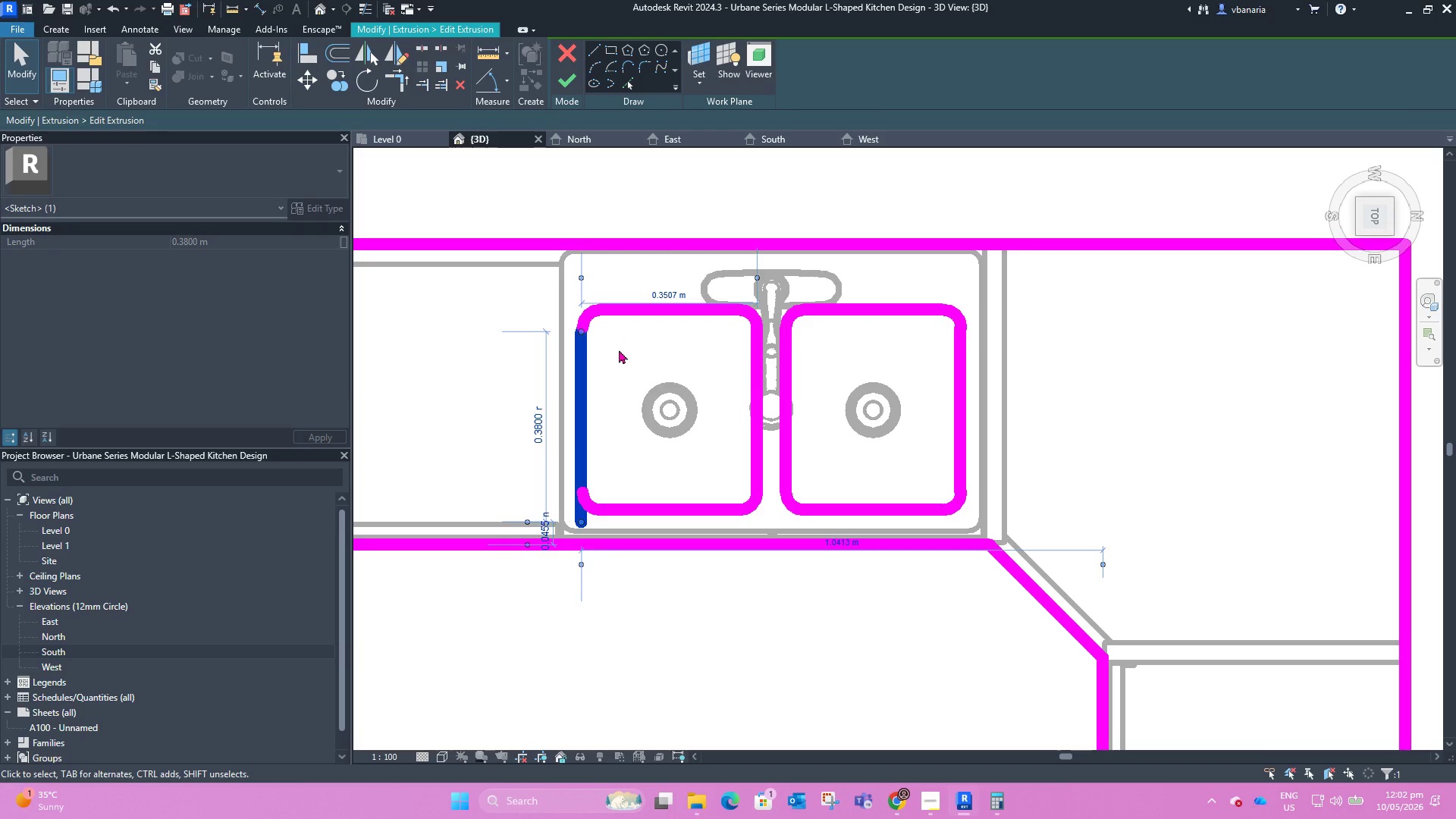 
key(Delete)
 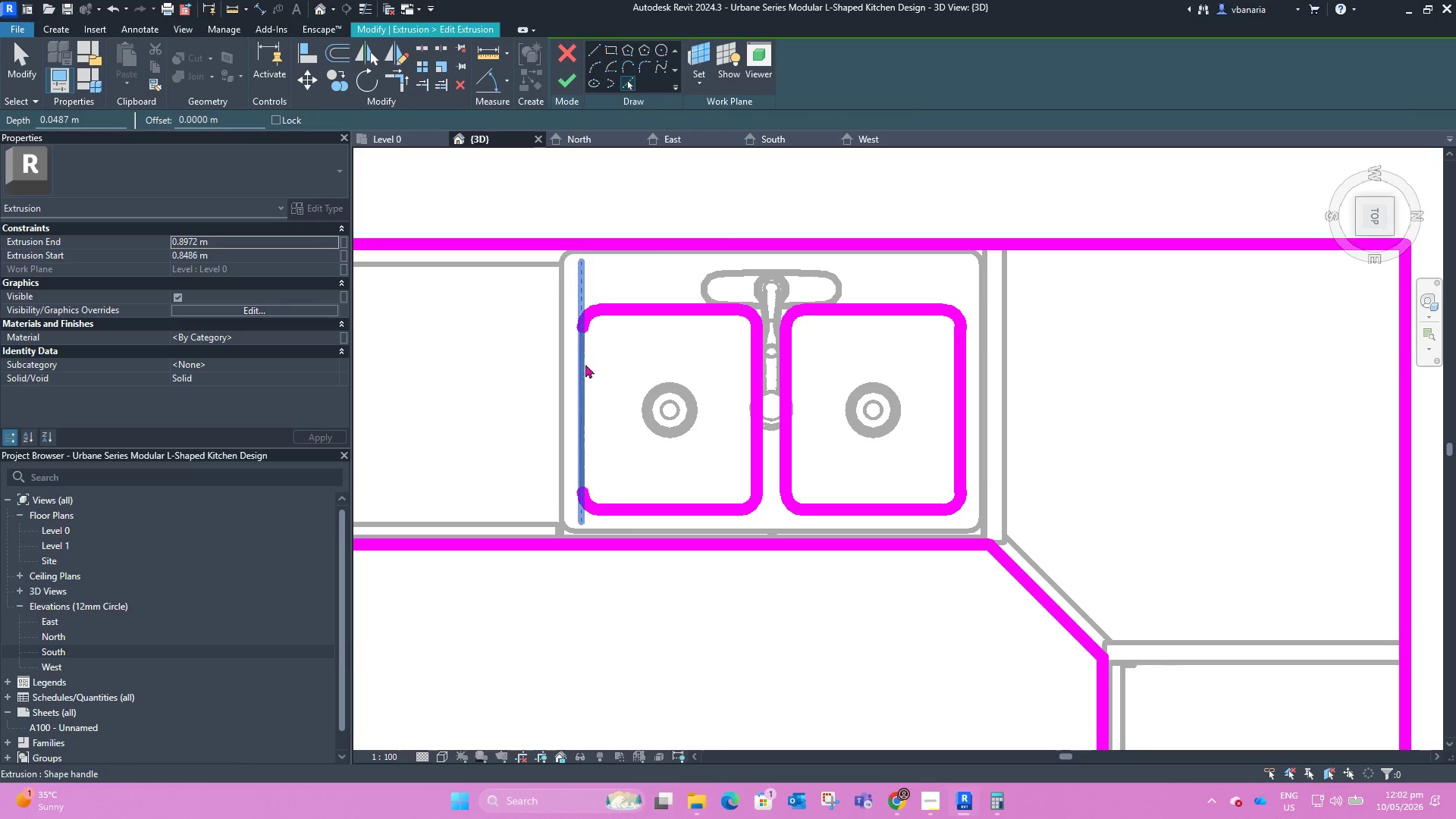 
key(Tab)
 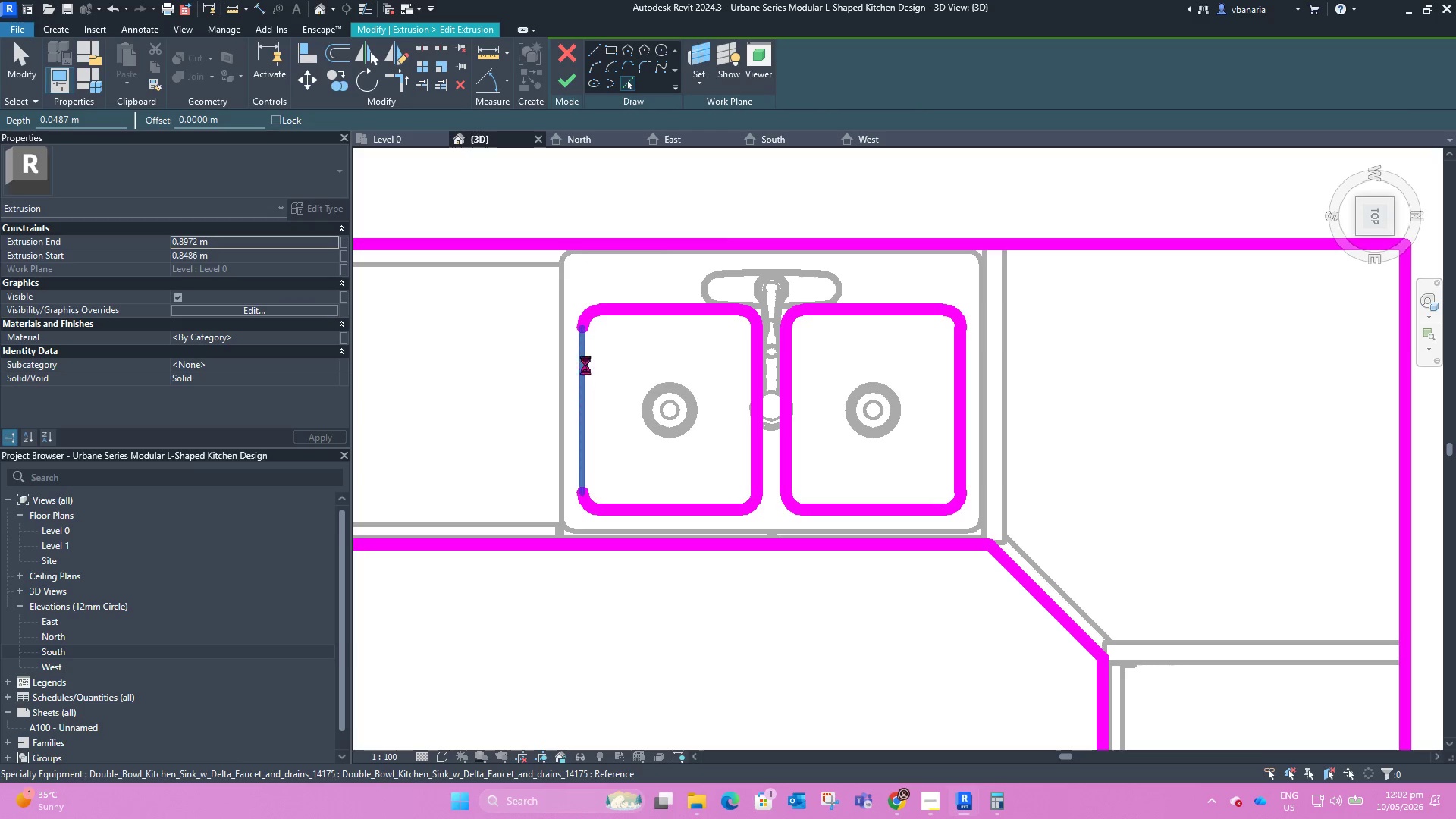 
left_click([585, 365])
 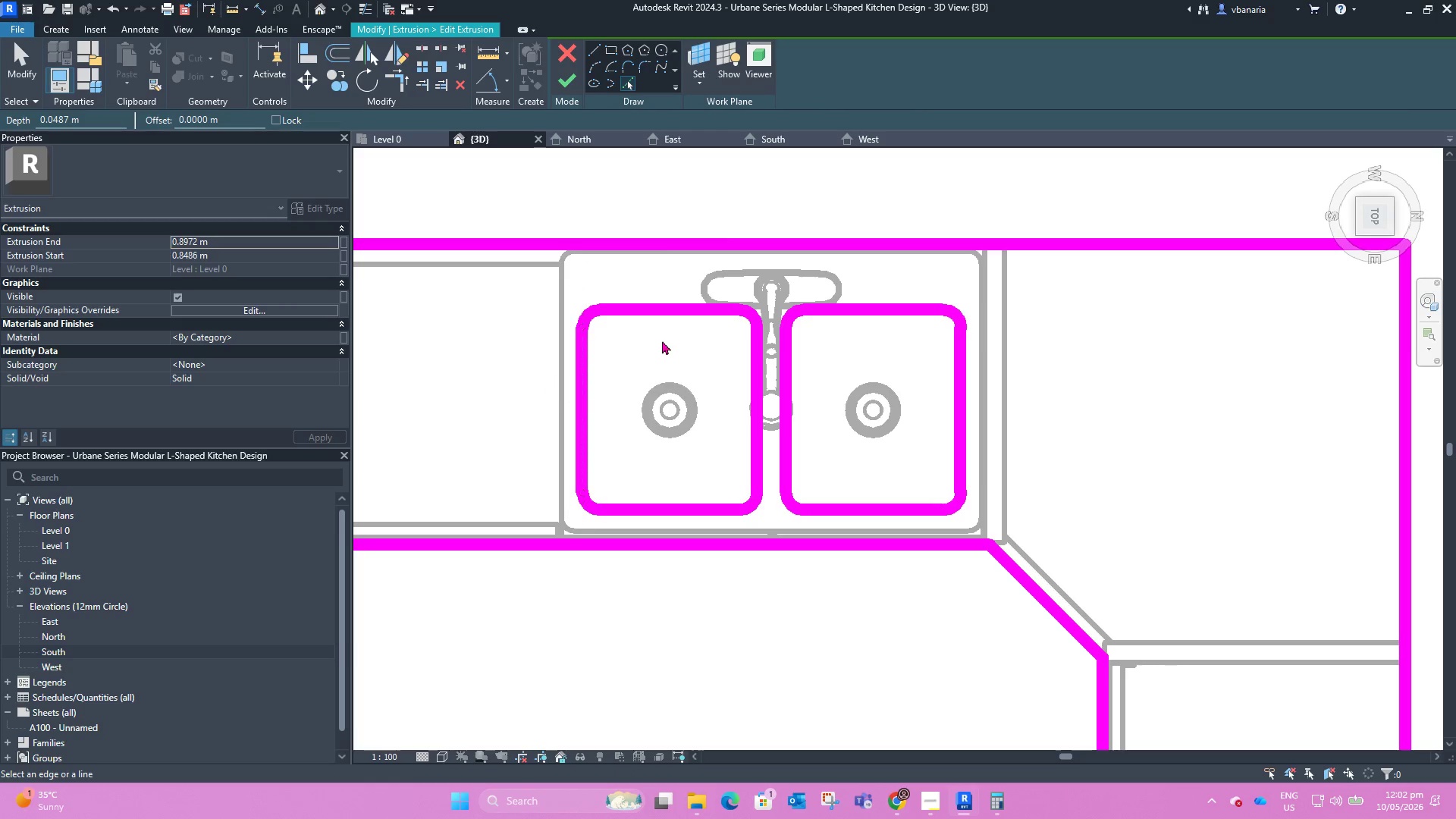 
scroll: coordinate [864, 384], scroll_direction: down, amount: 3.0
 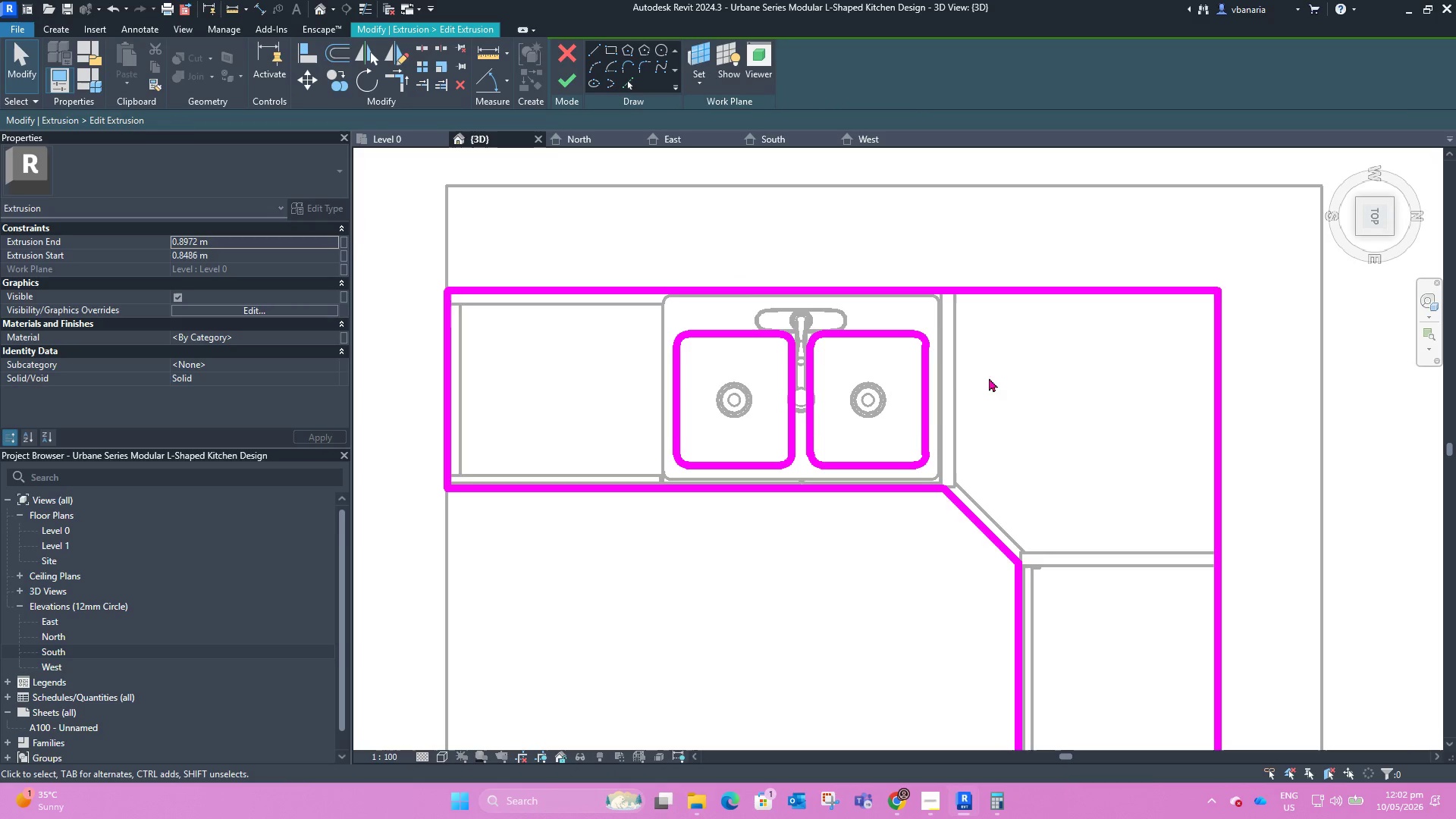 
scroll: coordinate [932, 414], scroll_direction: up, amount: 3.0
 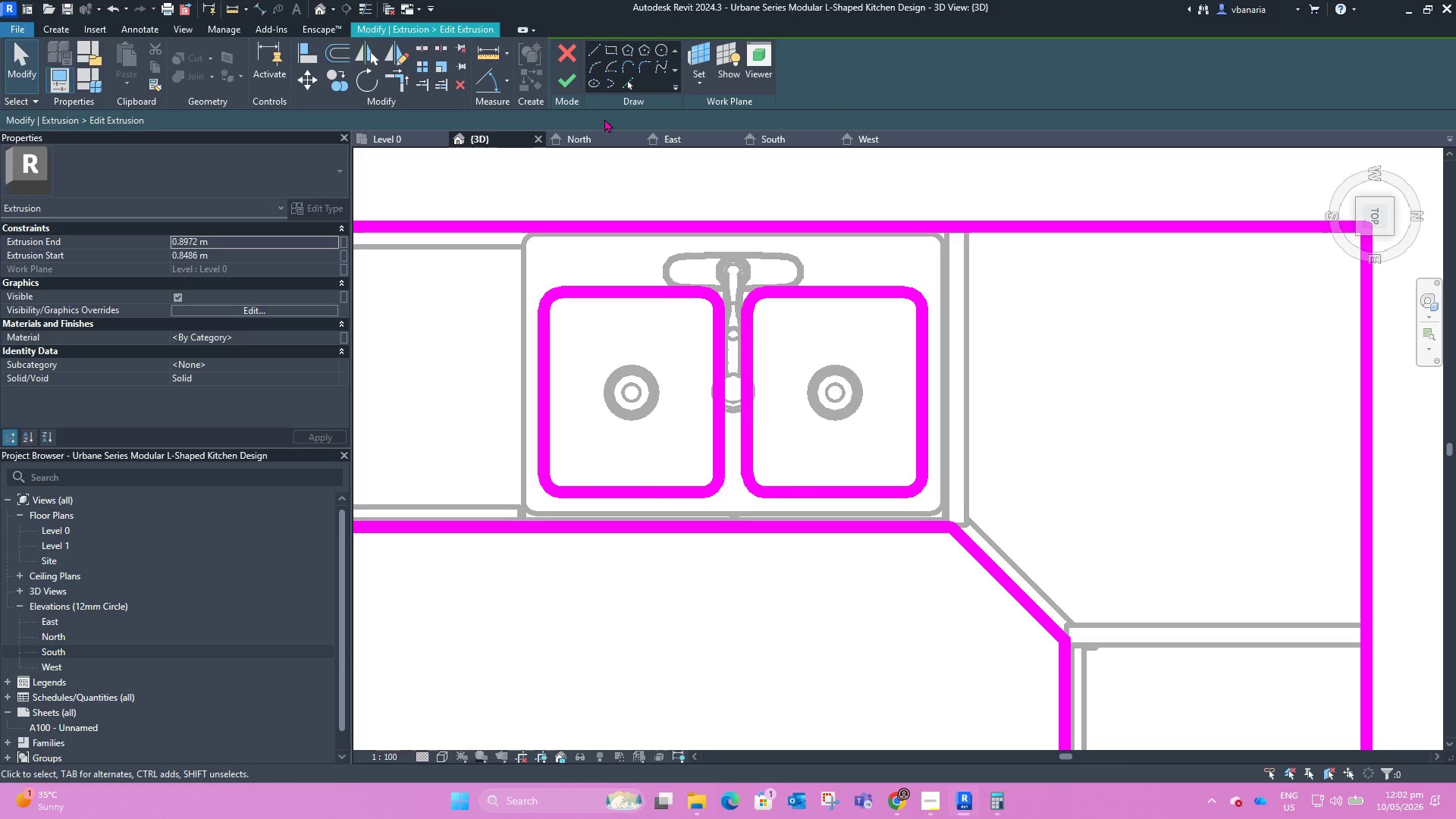 
left_click([570, 81])
 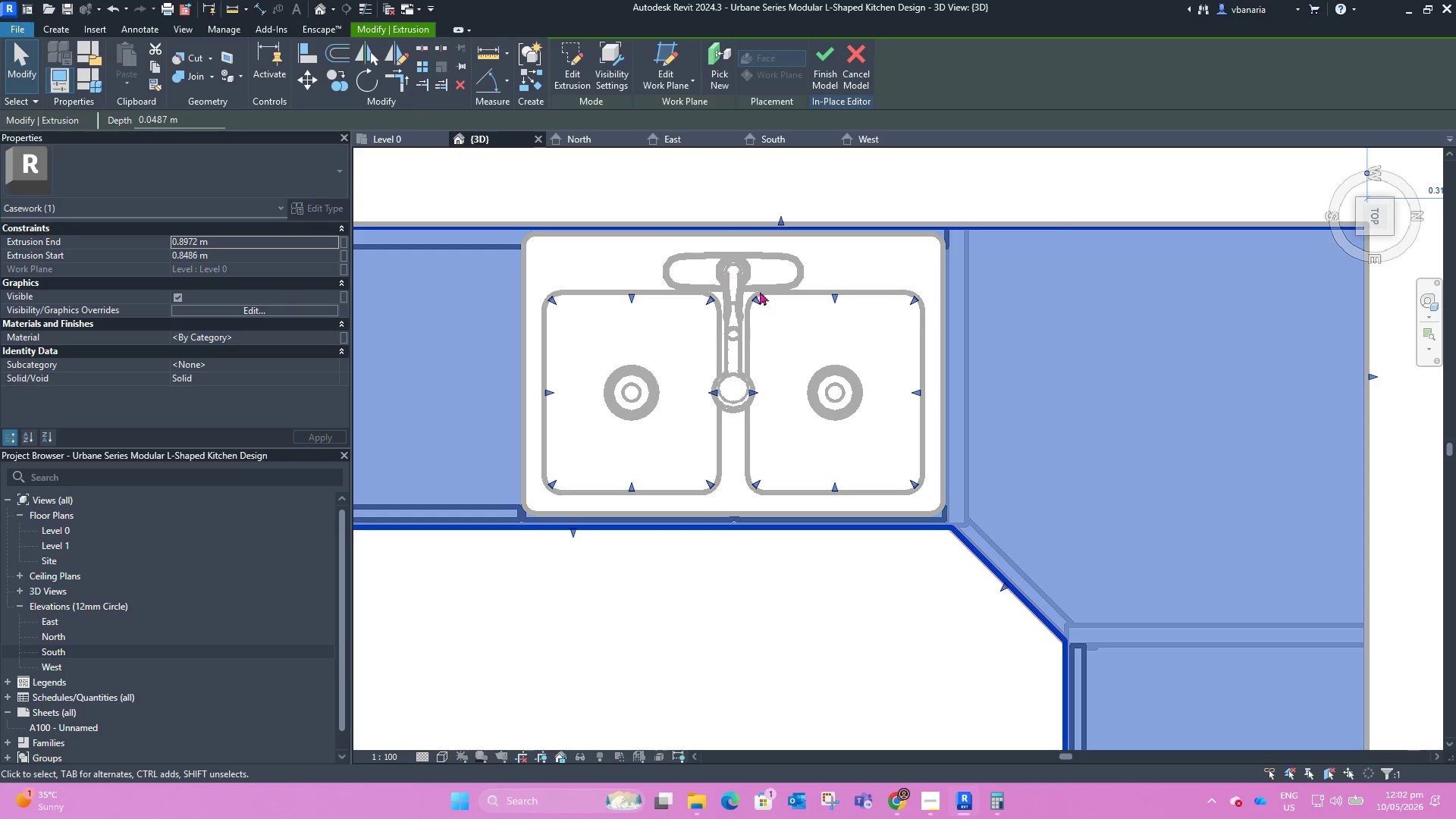 
scroll: coordinate [777, 321], scroll_direction: down, amount: 4.0
 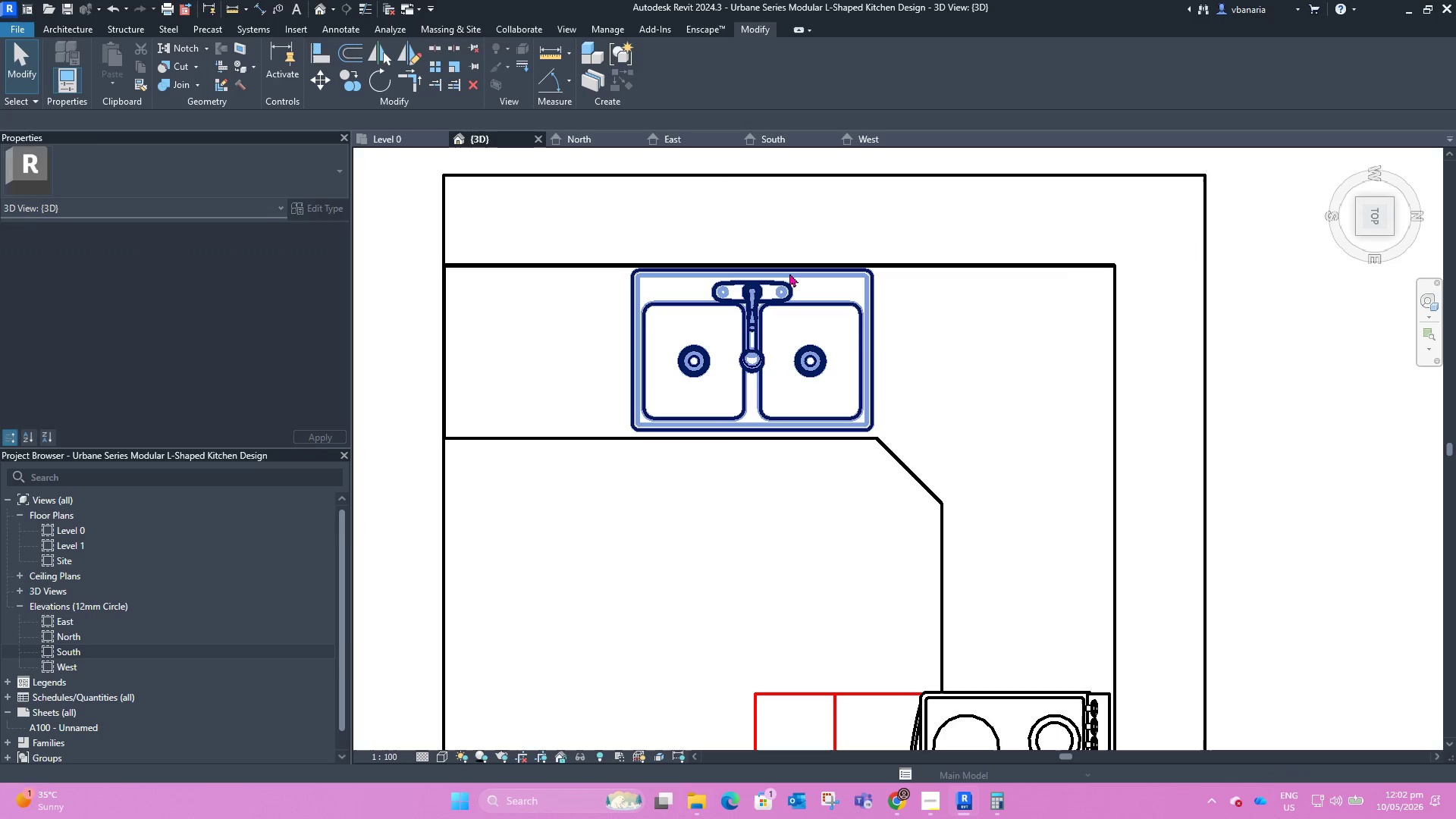 
left_click([743, 522])
 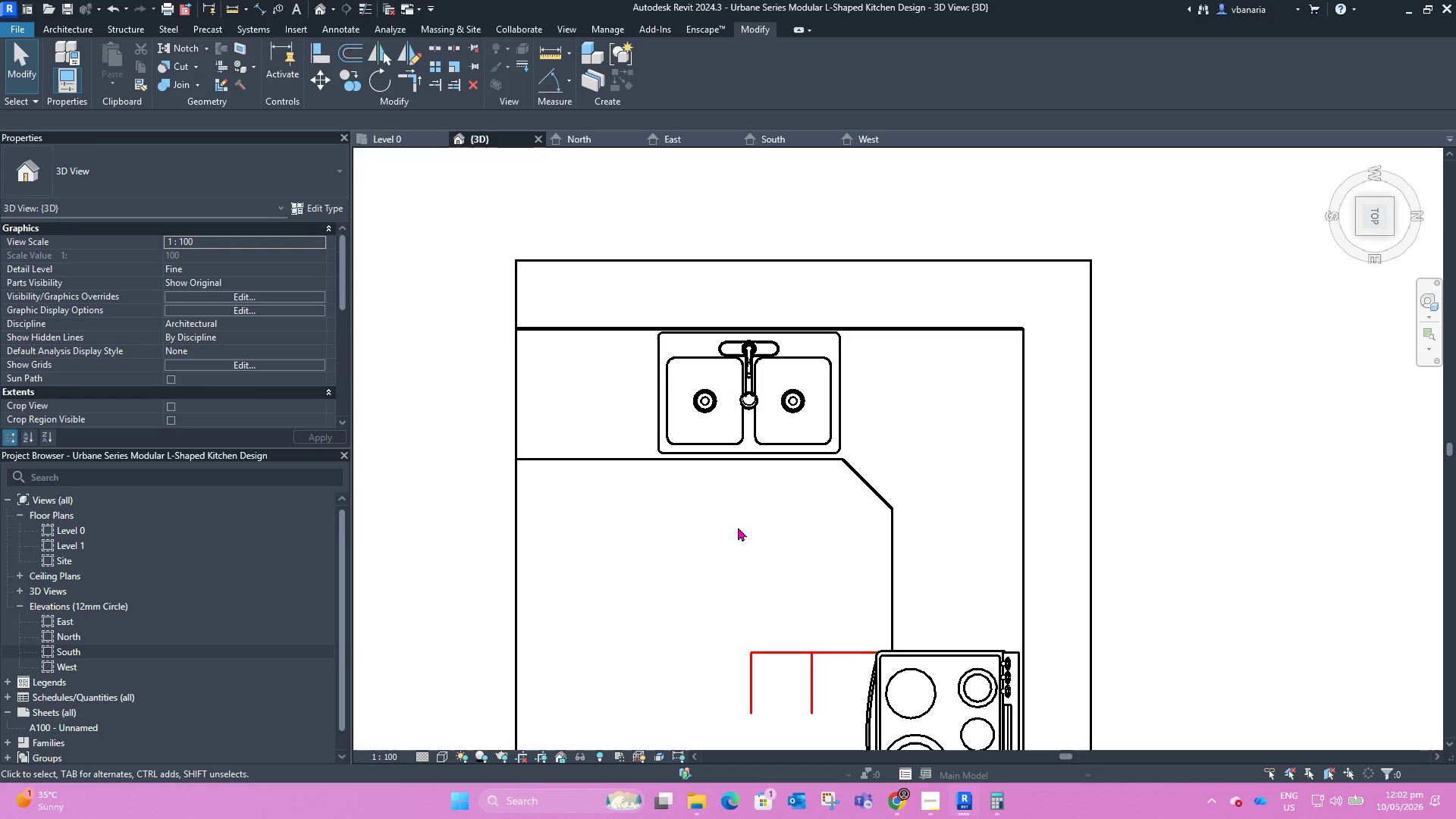 
hold_key(key=ShiftLeft, duration=1.25)
 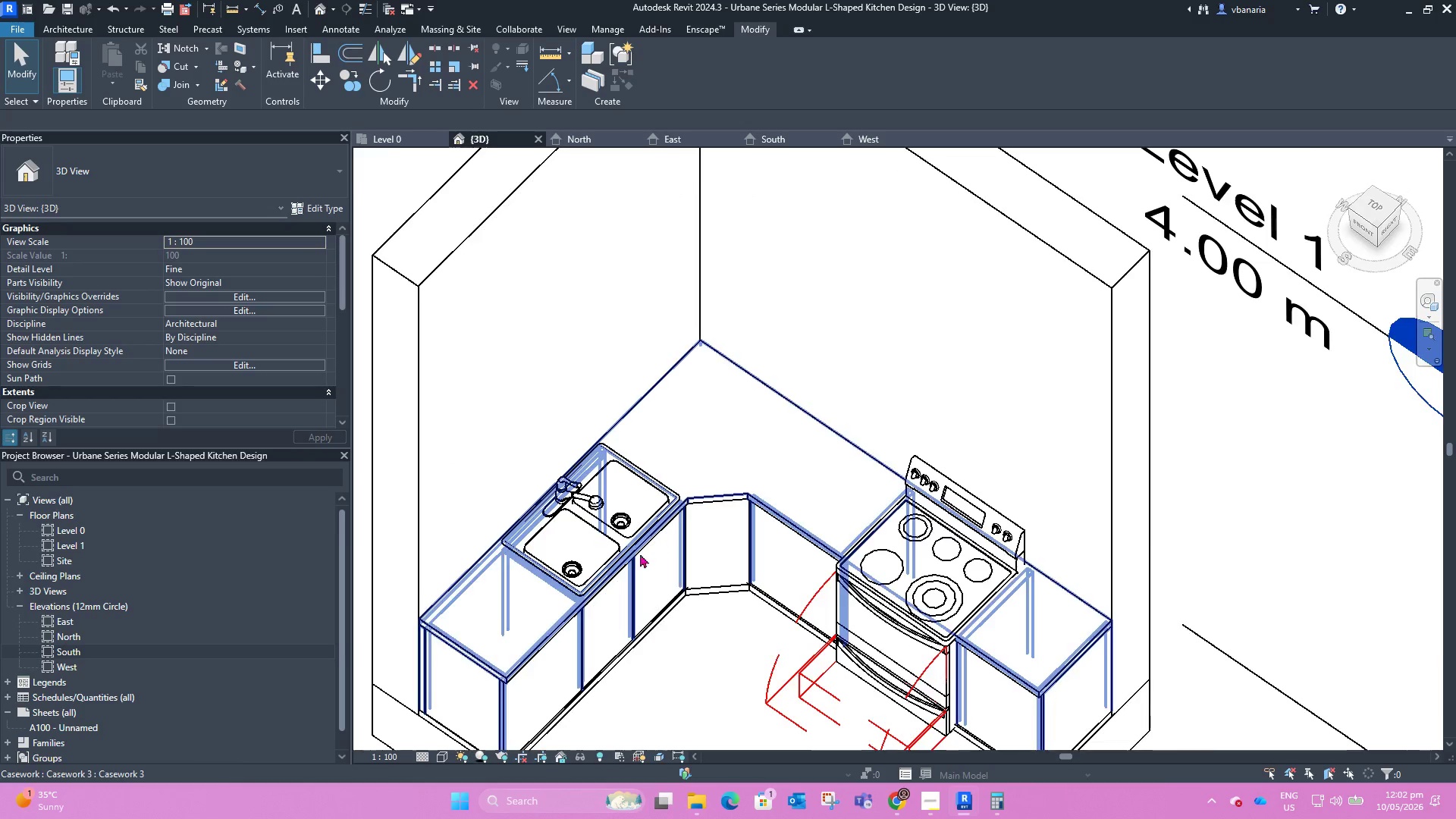 
scroll: coordinate [738, 528], scroll_direction: down, amount: 3.0
 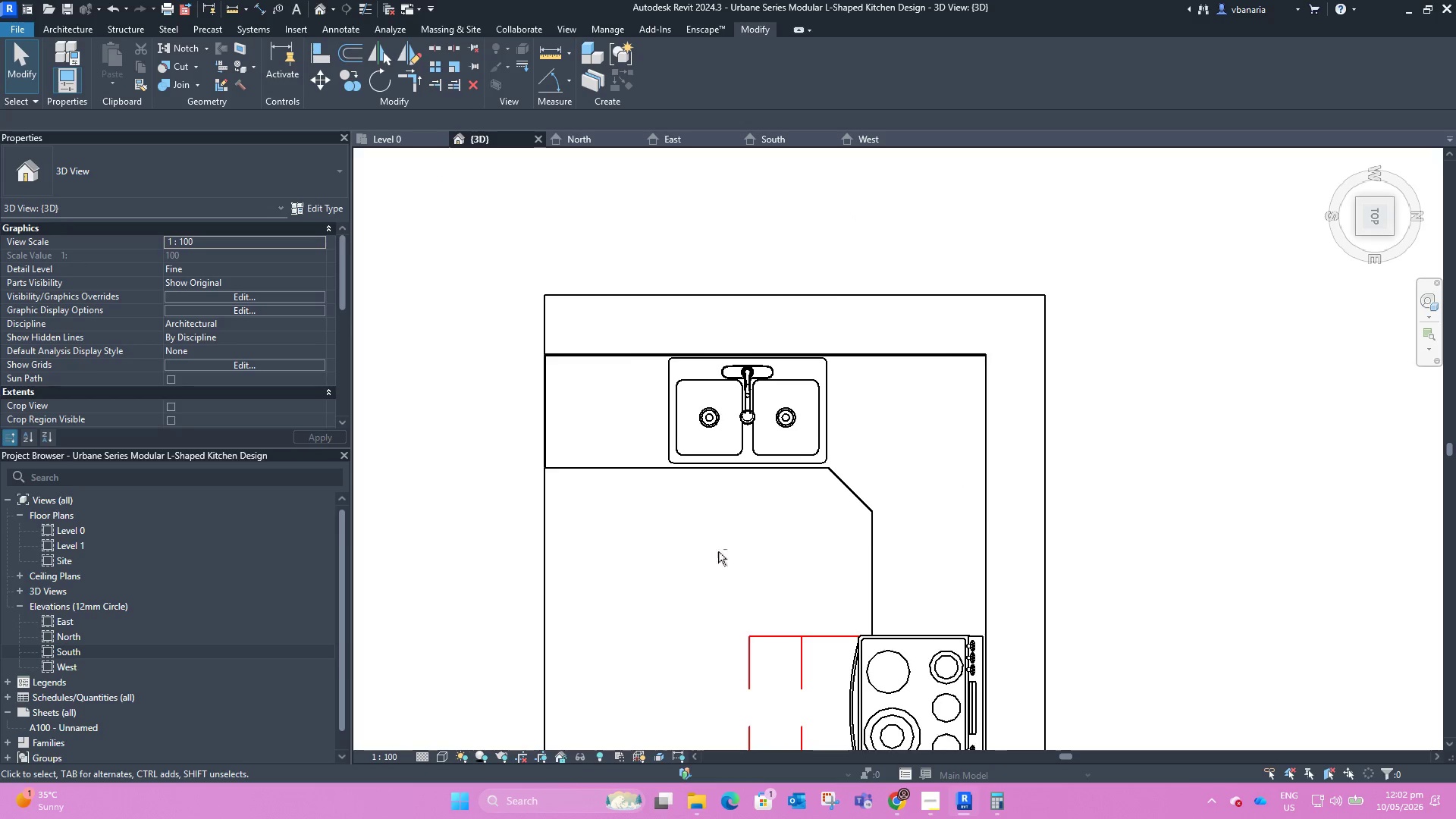 
scroll: coordinate [648, 443], scroll_direction: up, amount: 6.0
 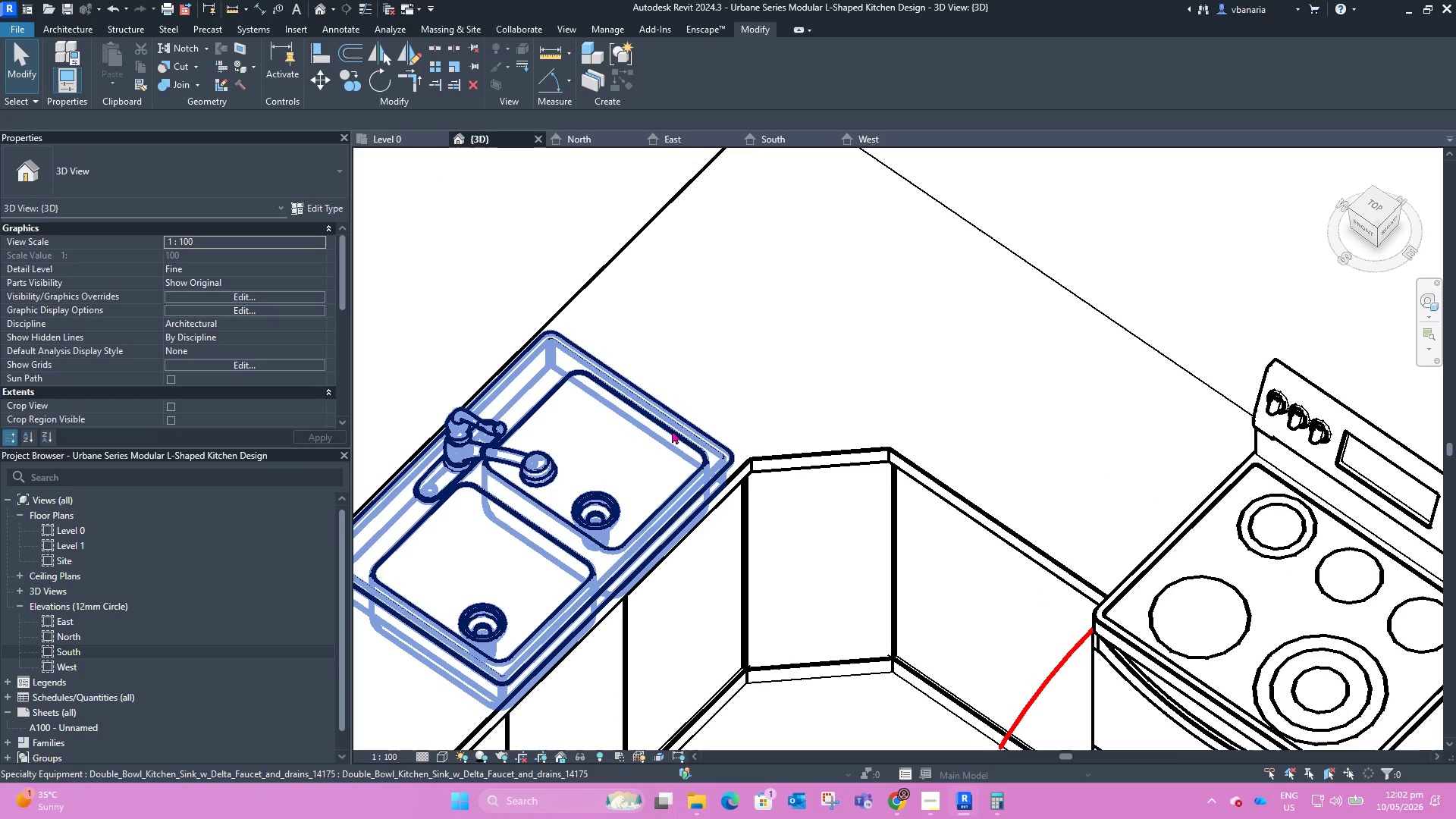 
left_click([672, 429])
 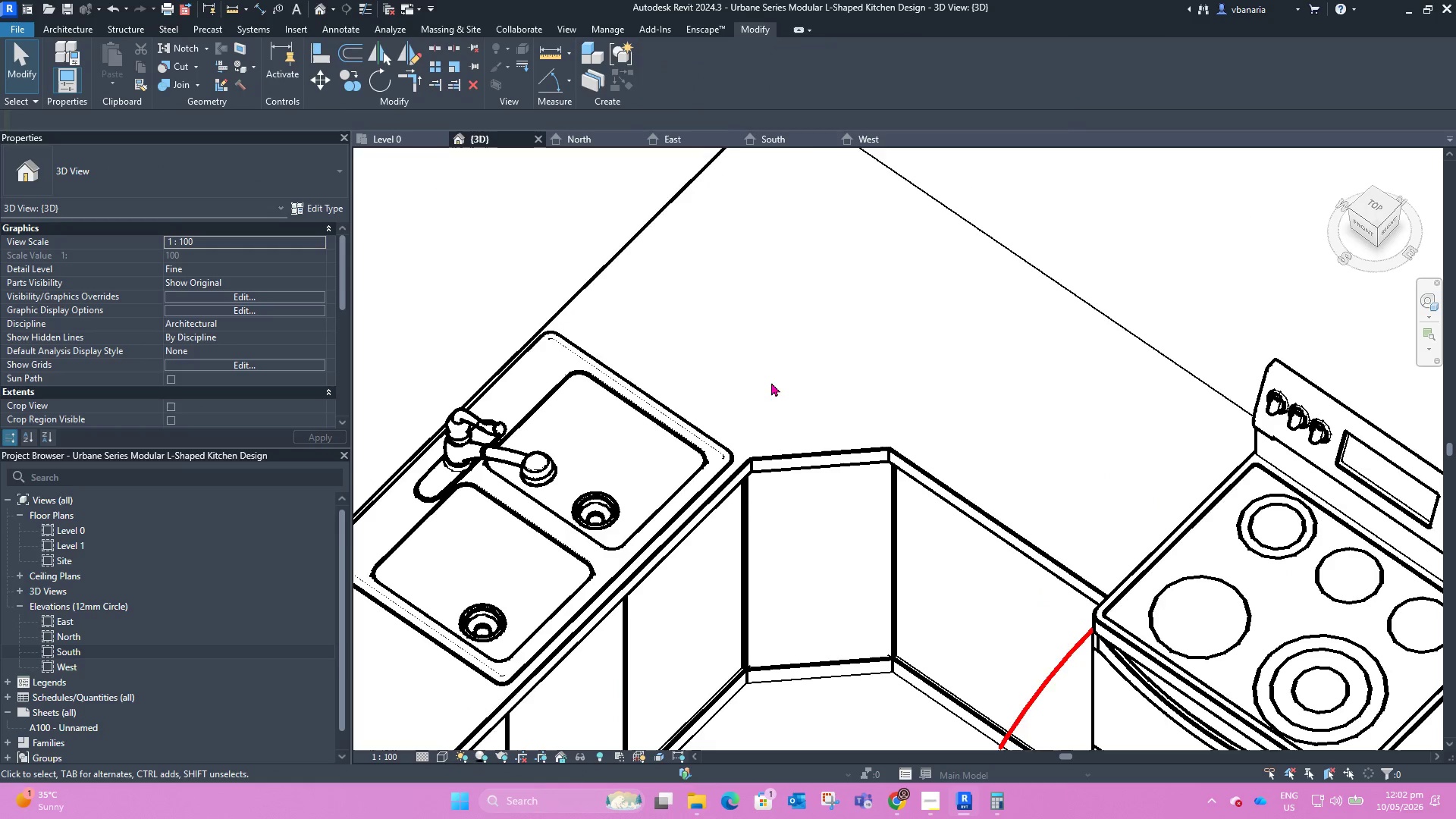 
hold_key(key=ShiftLeft, duration=1.51)
 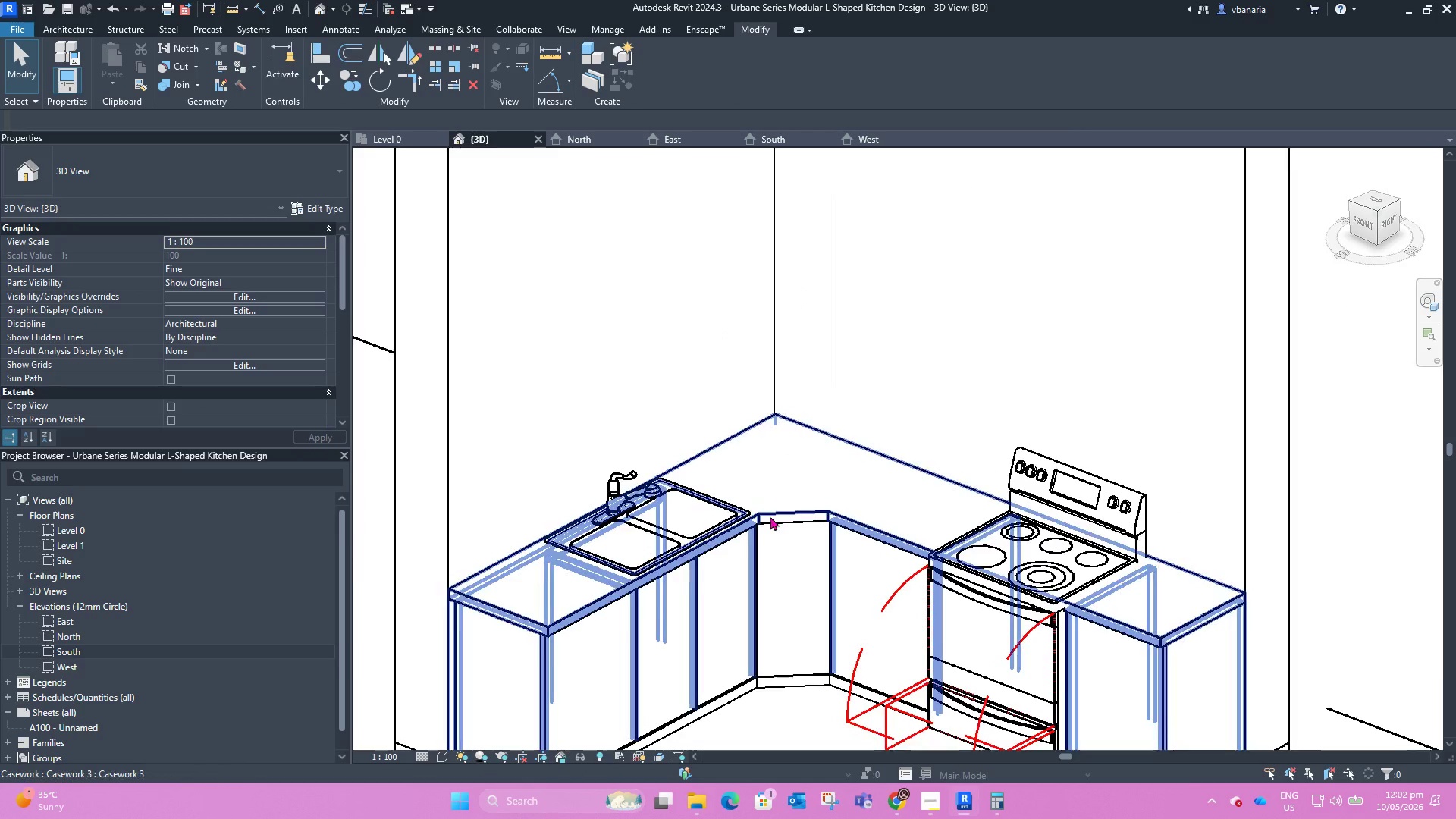 
scroll: coordinate [788, 623], scroll_direction: down, amount: 5.0
 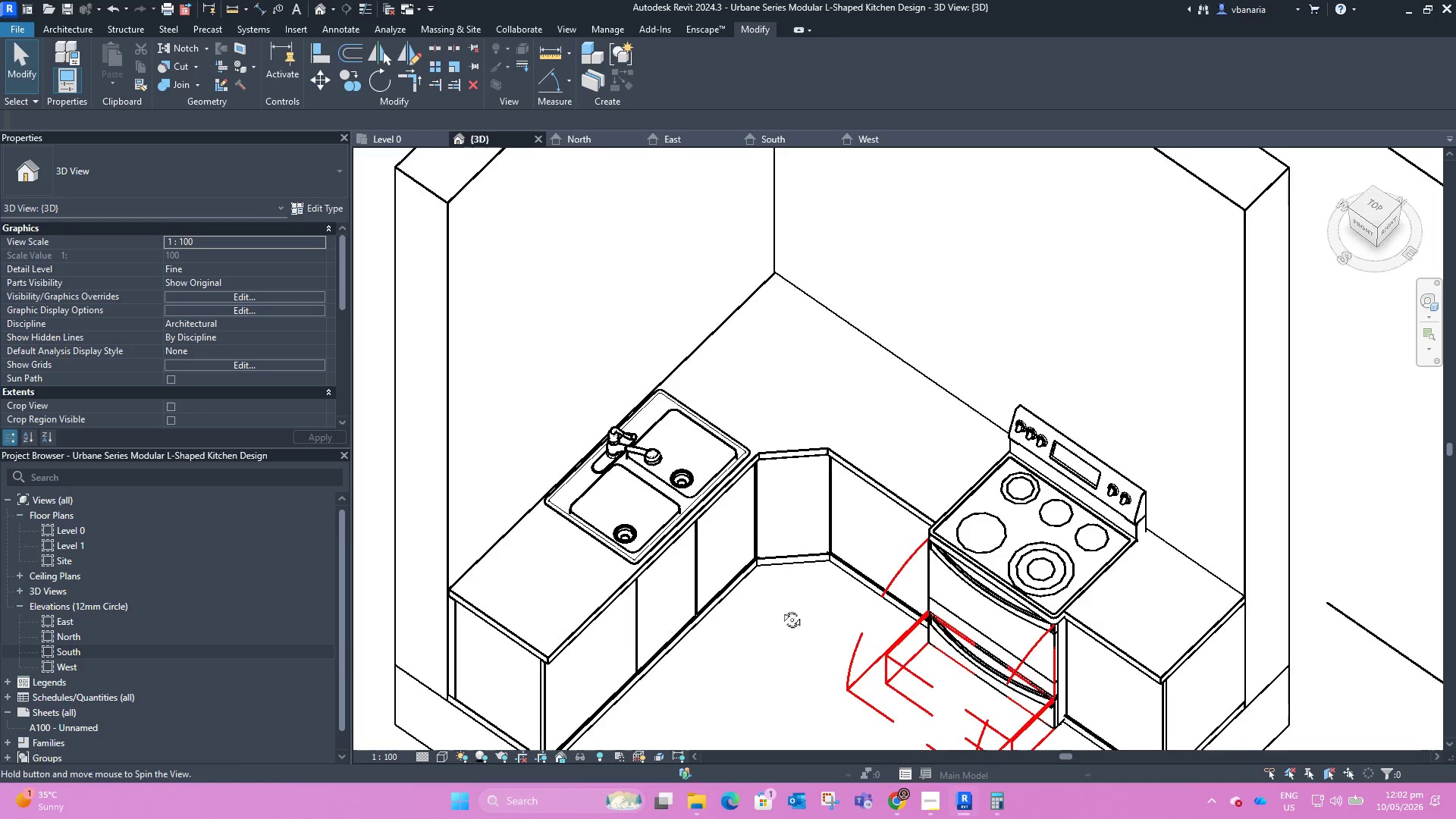 
scroll: coordinate [770, 522], scroll_direction: up, amount: 4.0
 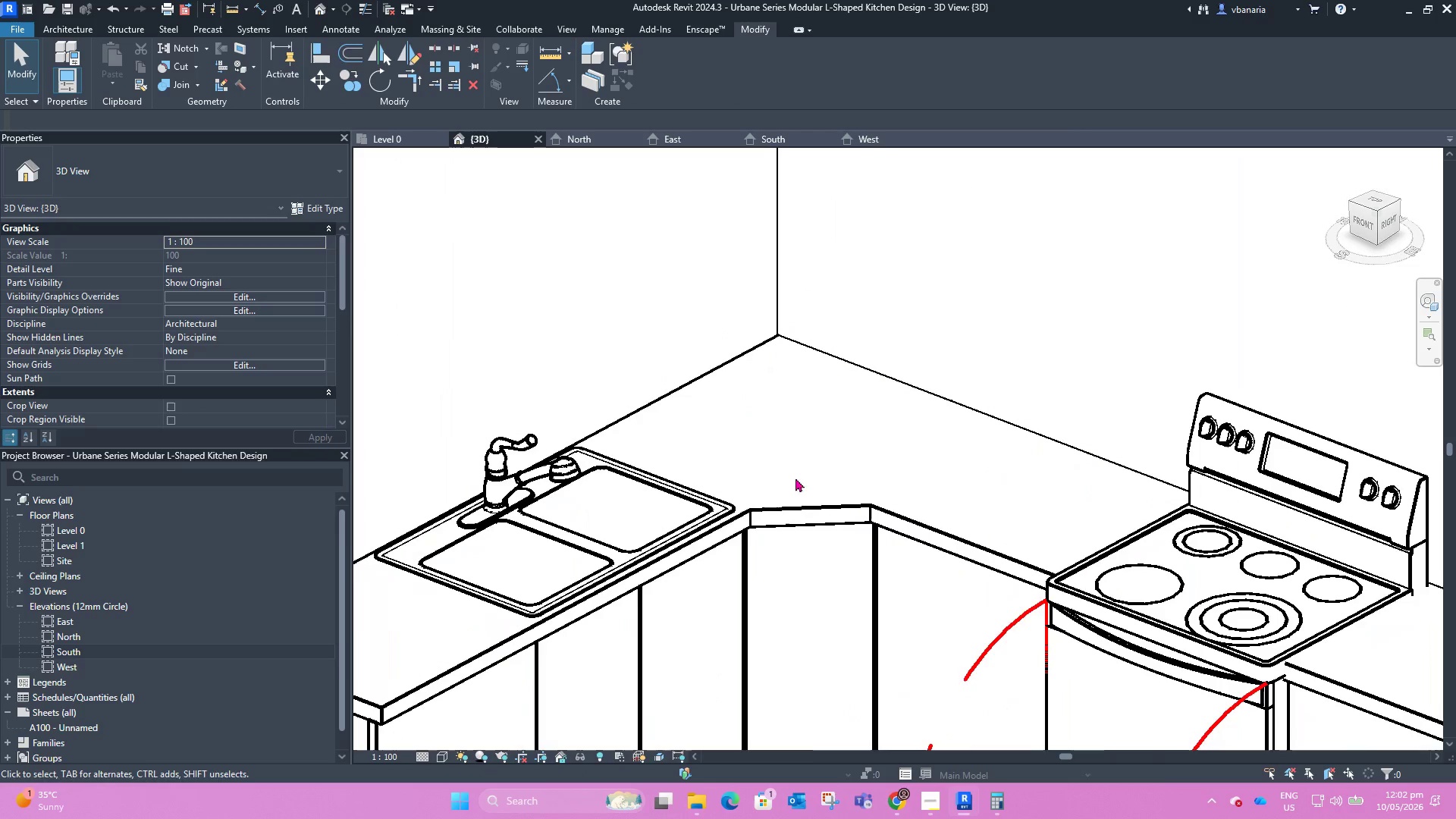 
scroll: coordinate [821, 429], scroll_direction: down, amount: 2.0
 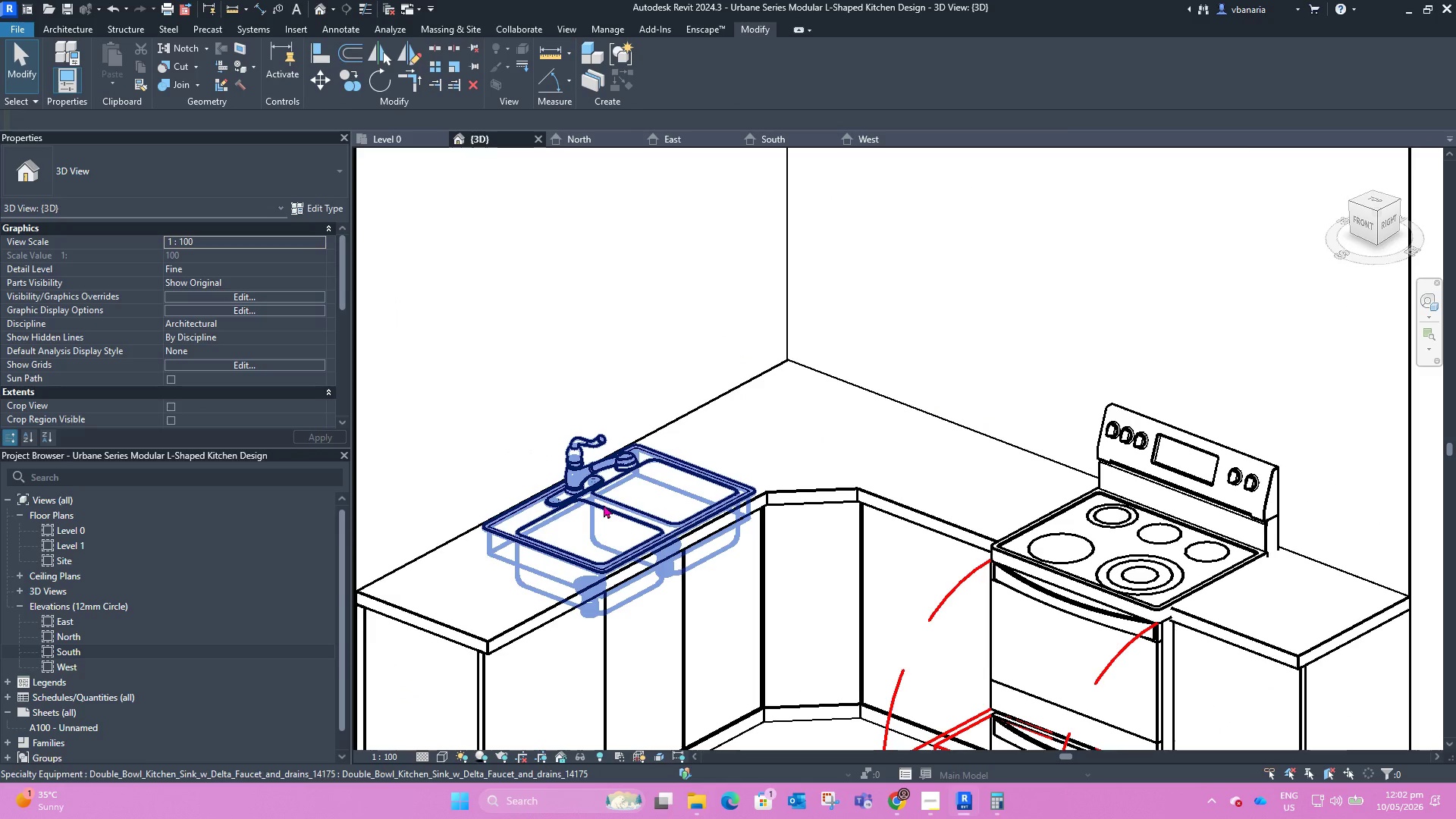 
left_click([604, 504])
 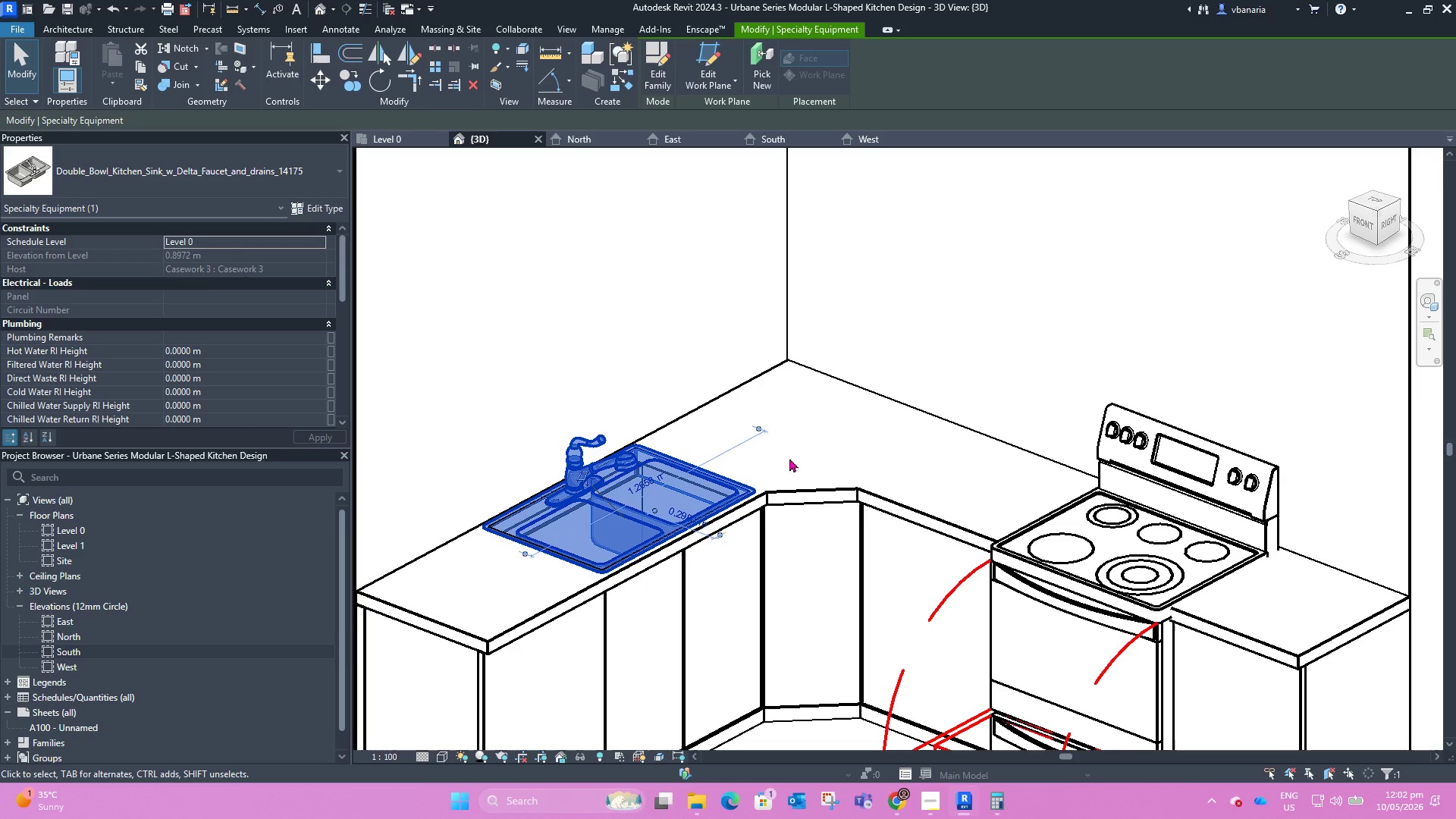 
scroll: coordinate [652, 491], scroll_direction: up, amount: 8.0
 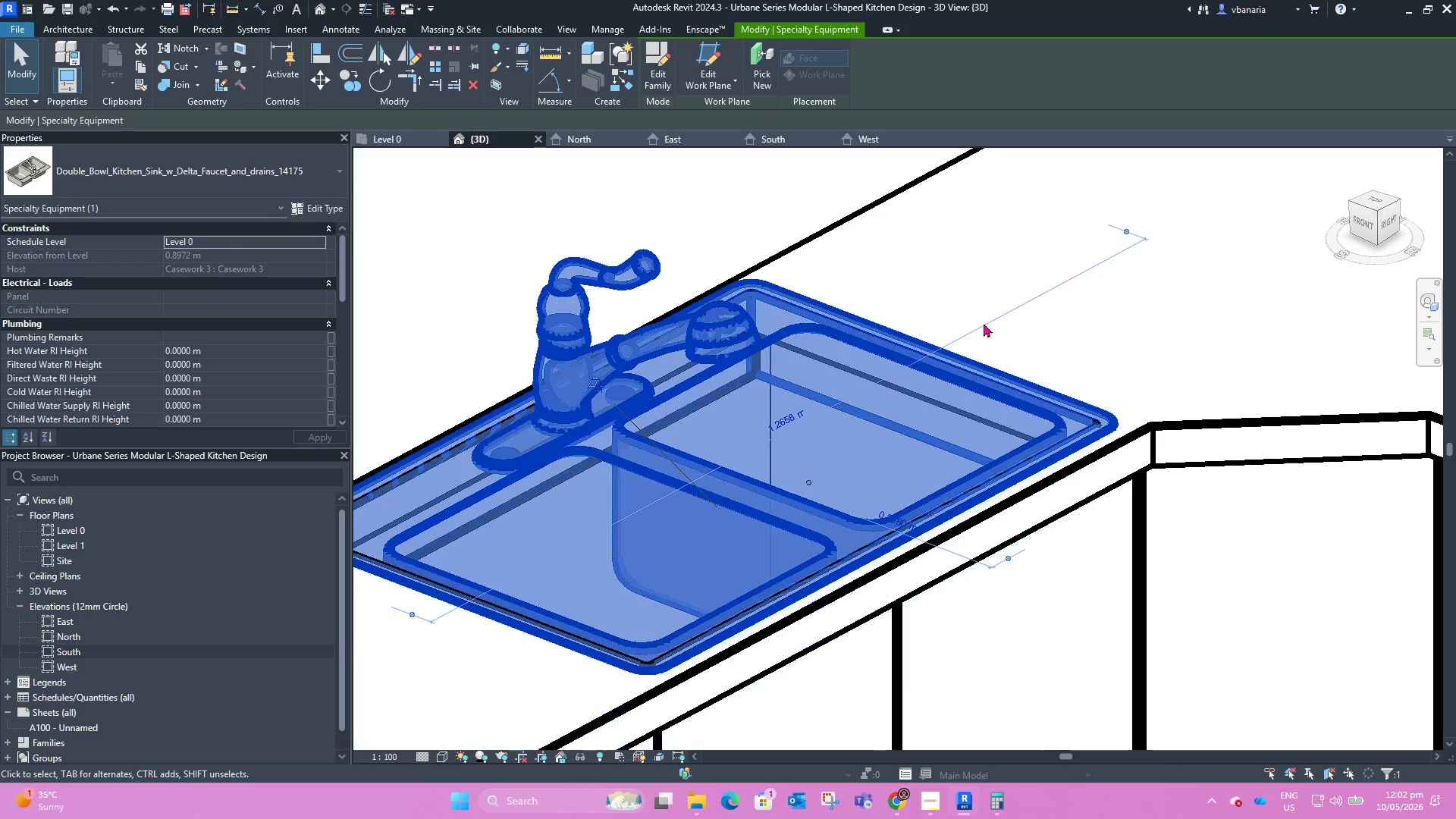 
left_click([1006, 314])
 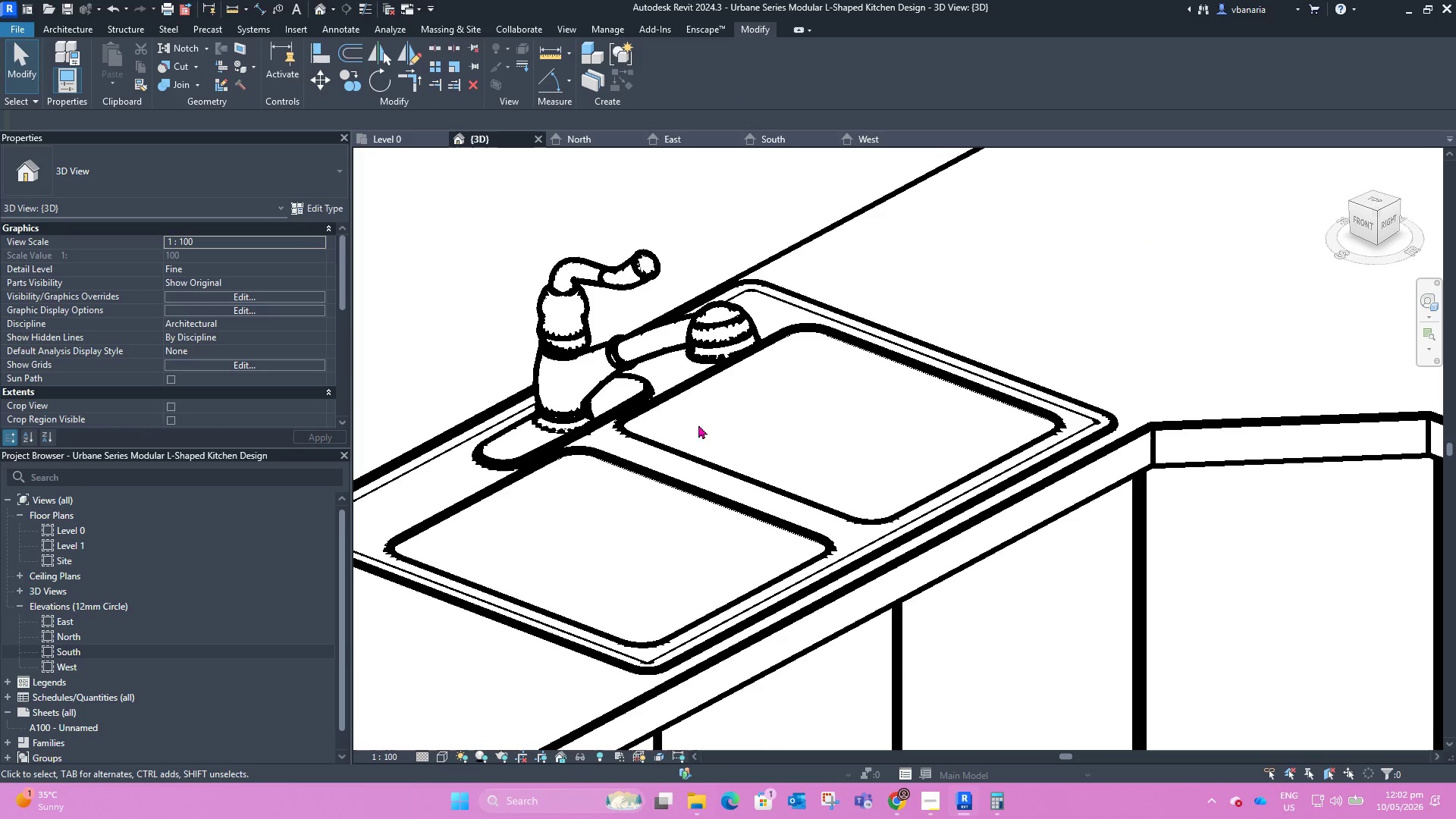 
left_click([664, 448])
 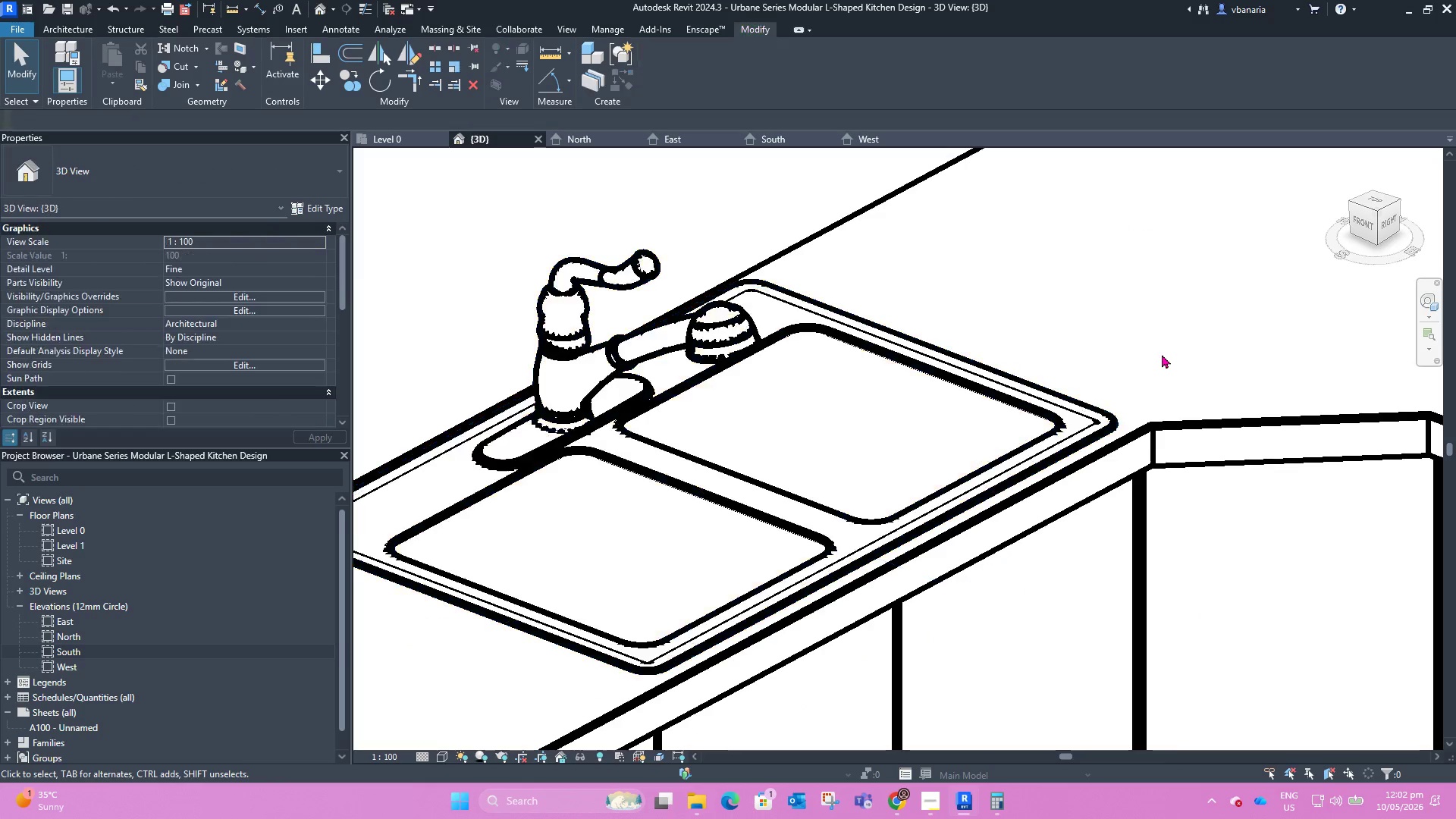 
scroll: coordinate [930, 363], scroll_direction: down, amount: 5.0
 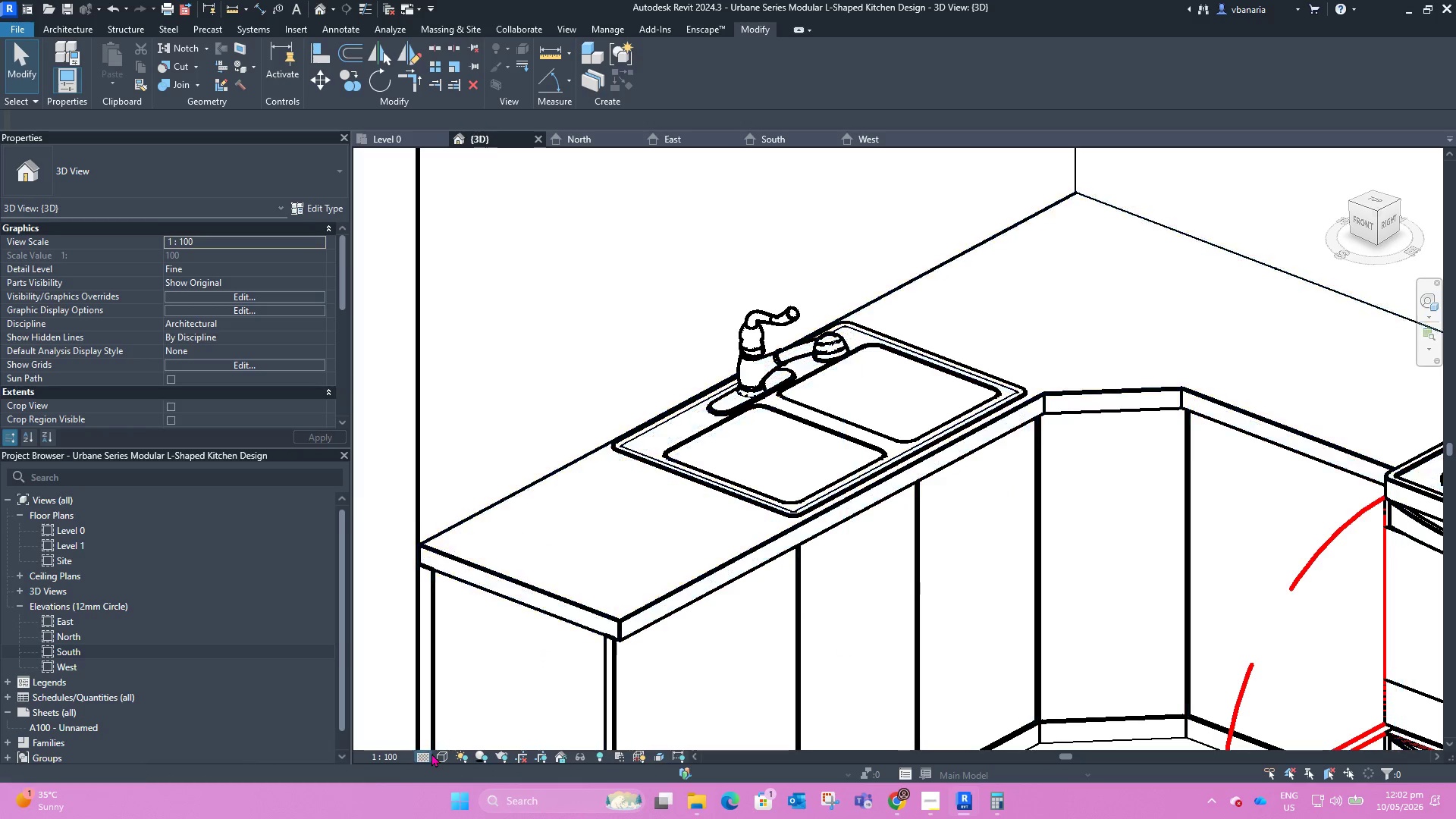 
double_click([442, 757])
 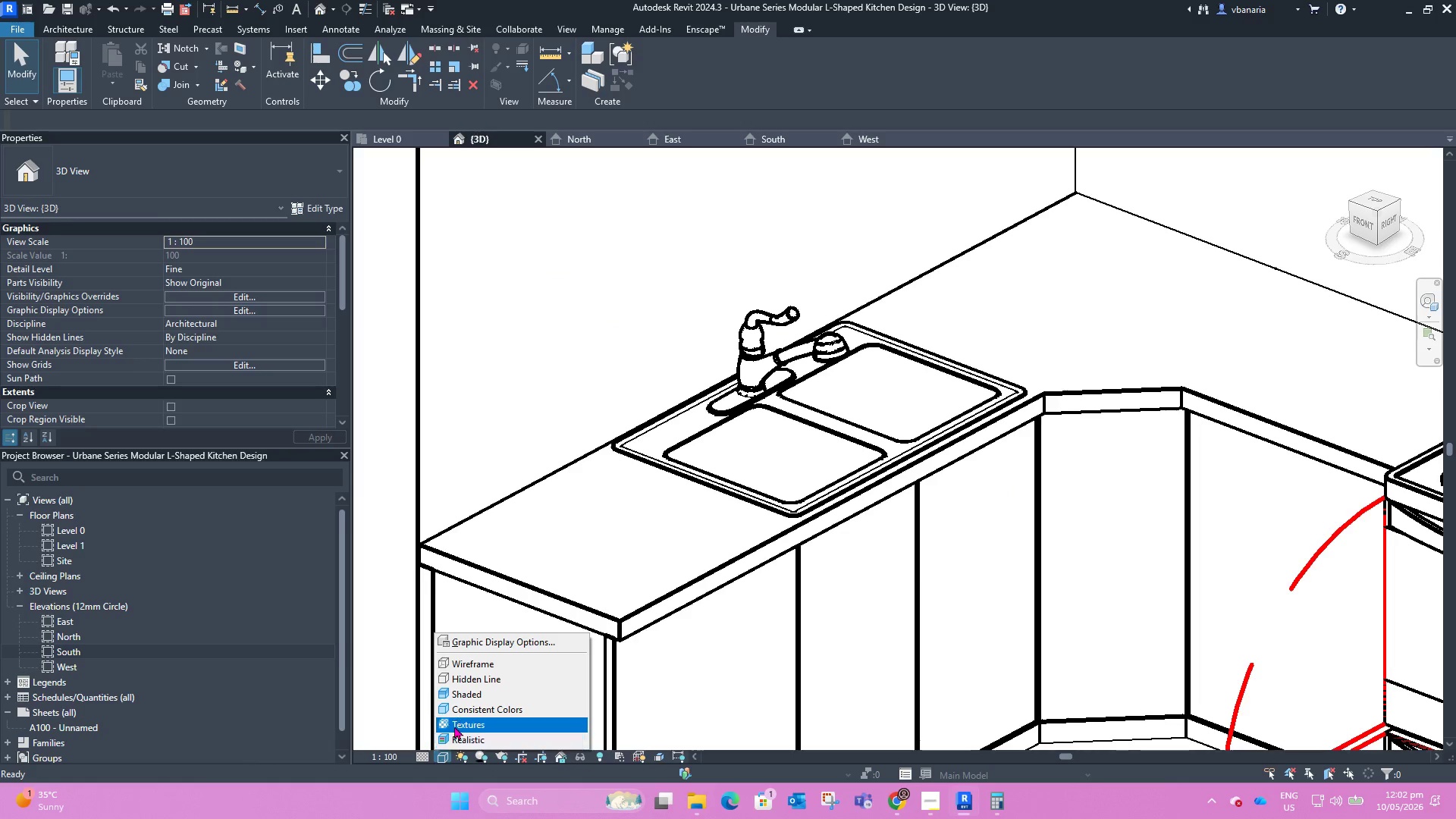 
left_click([454, 726])
 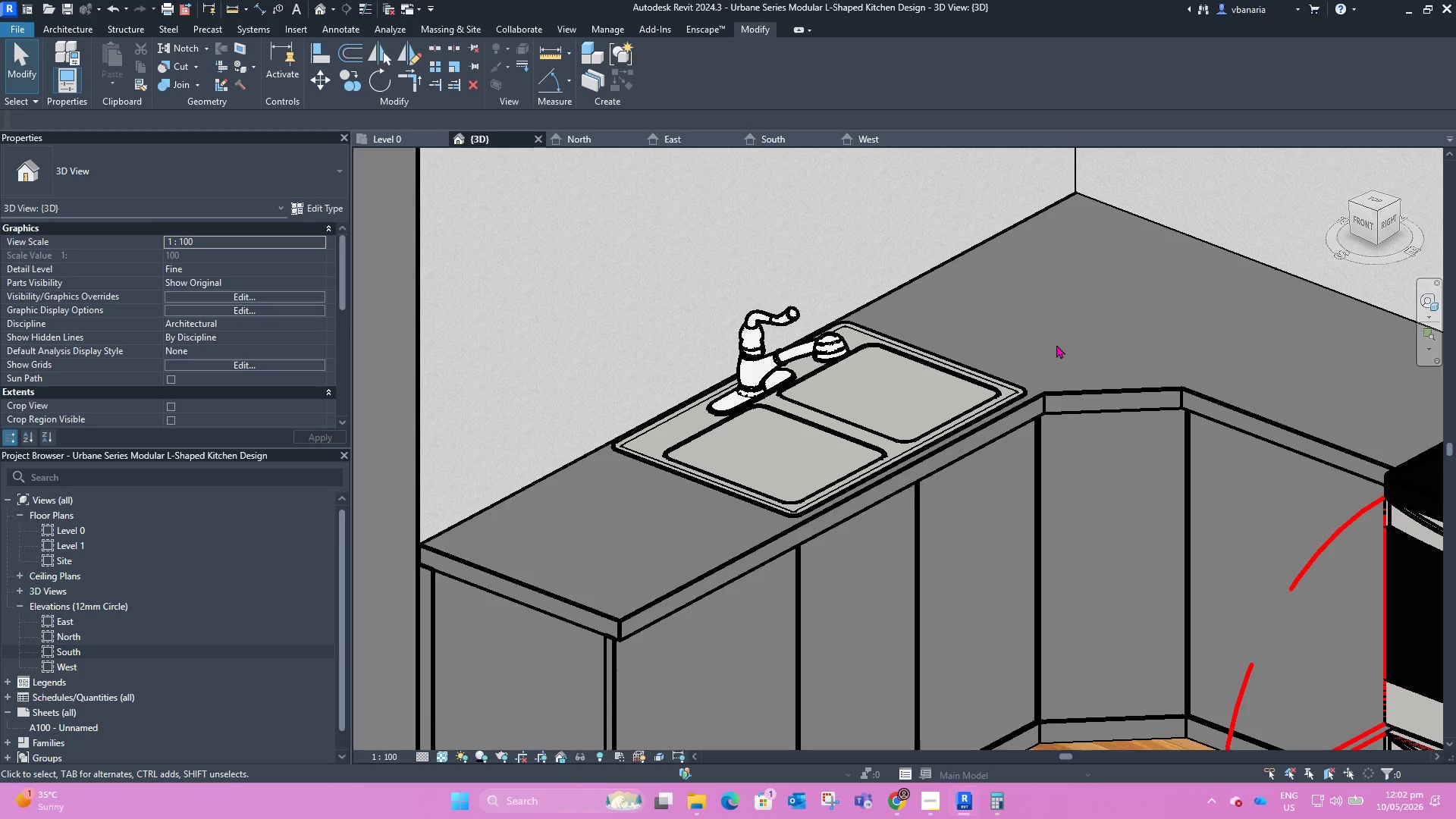 
hold_key(key=ShiftLeft, duration=2.0)
 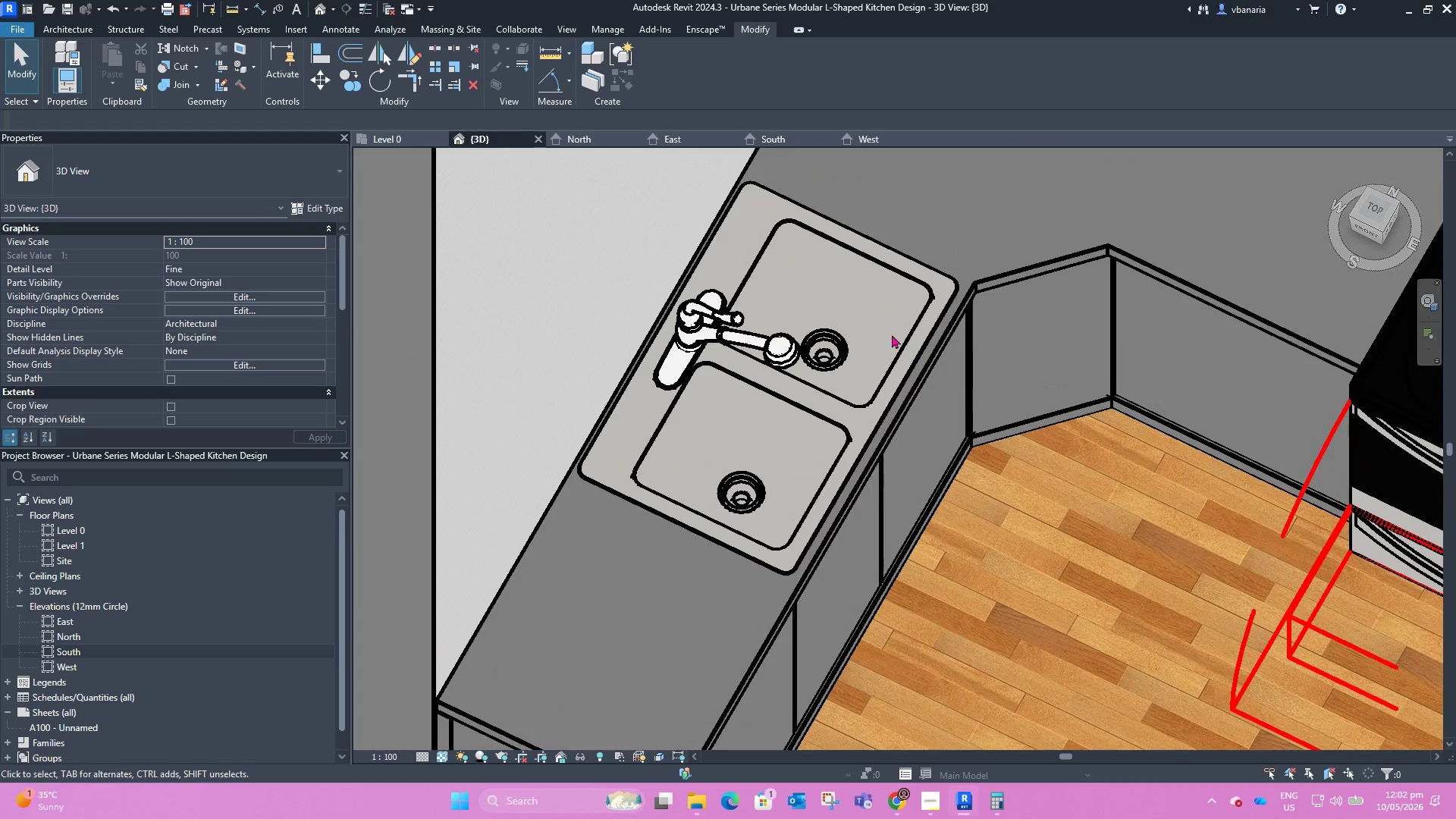 
scroll: coordinate [846, 356], scroll_direction: down, amount: 3.0
 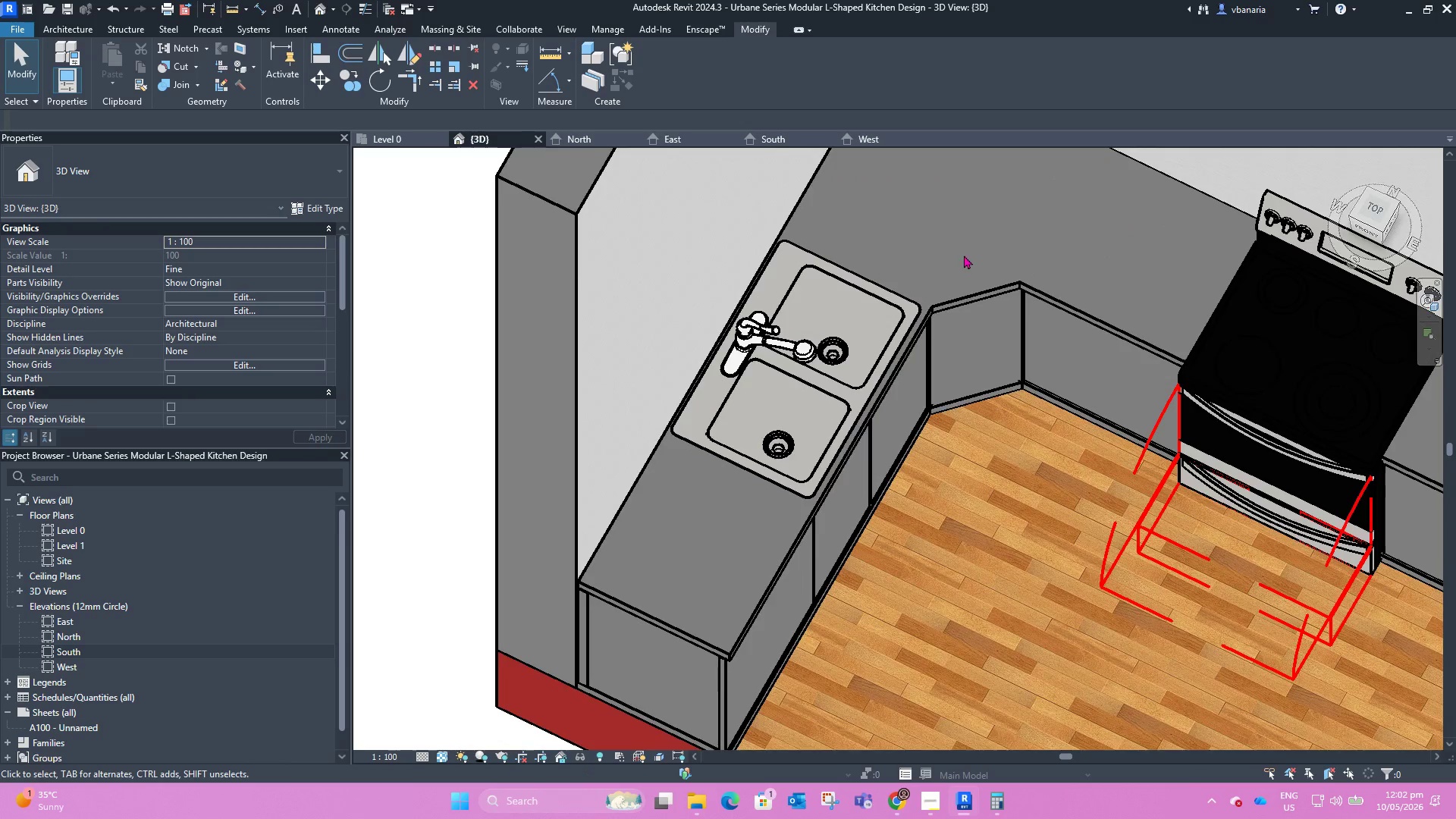 
hold_key(key=ShiftLeft, duration=3.61)
 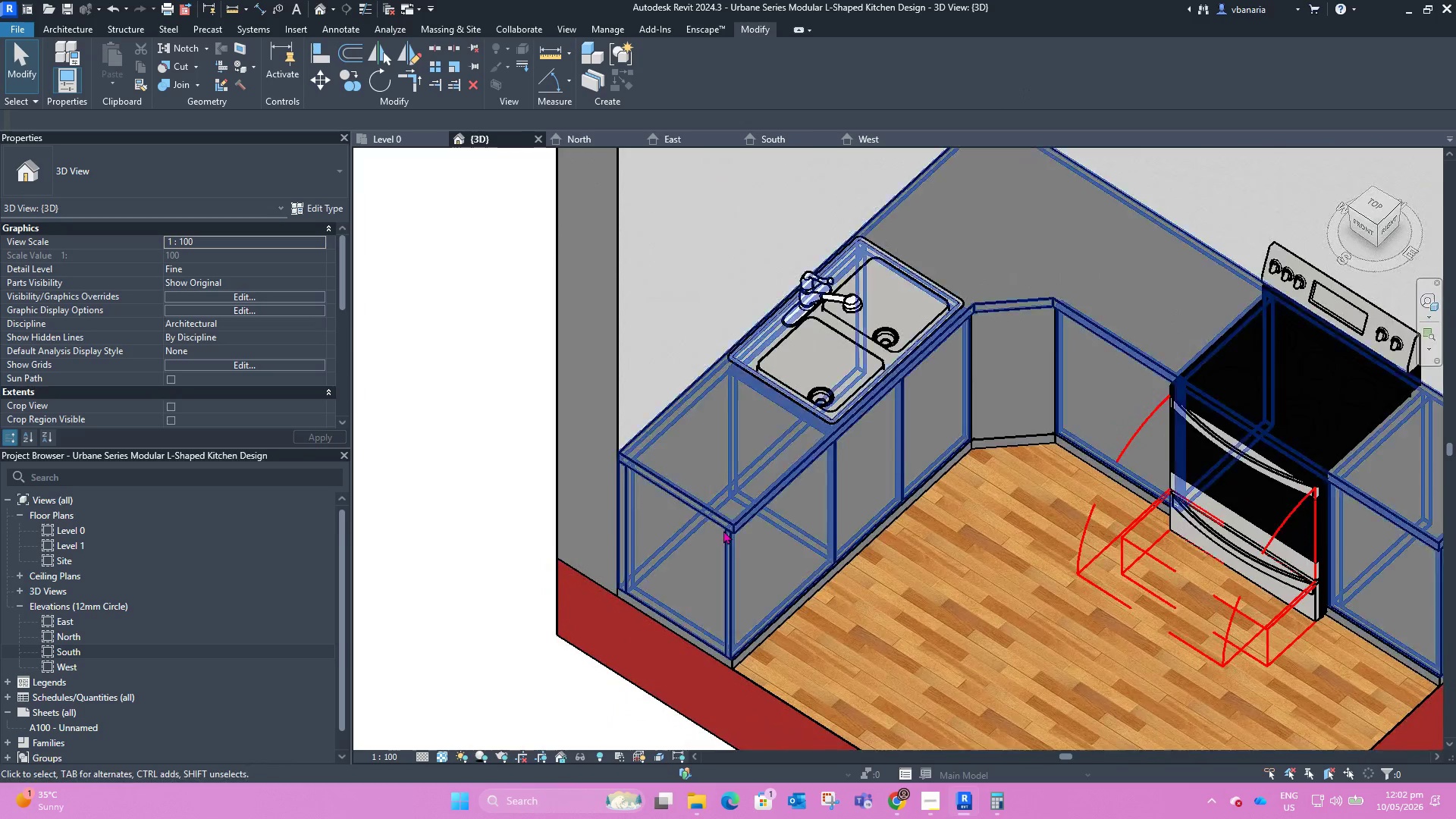 
scroll: coordinate [792, 486], scroll_direction: down, amount: 6.0
 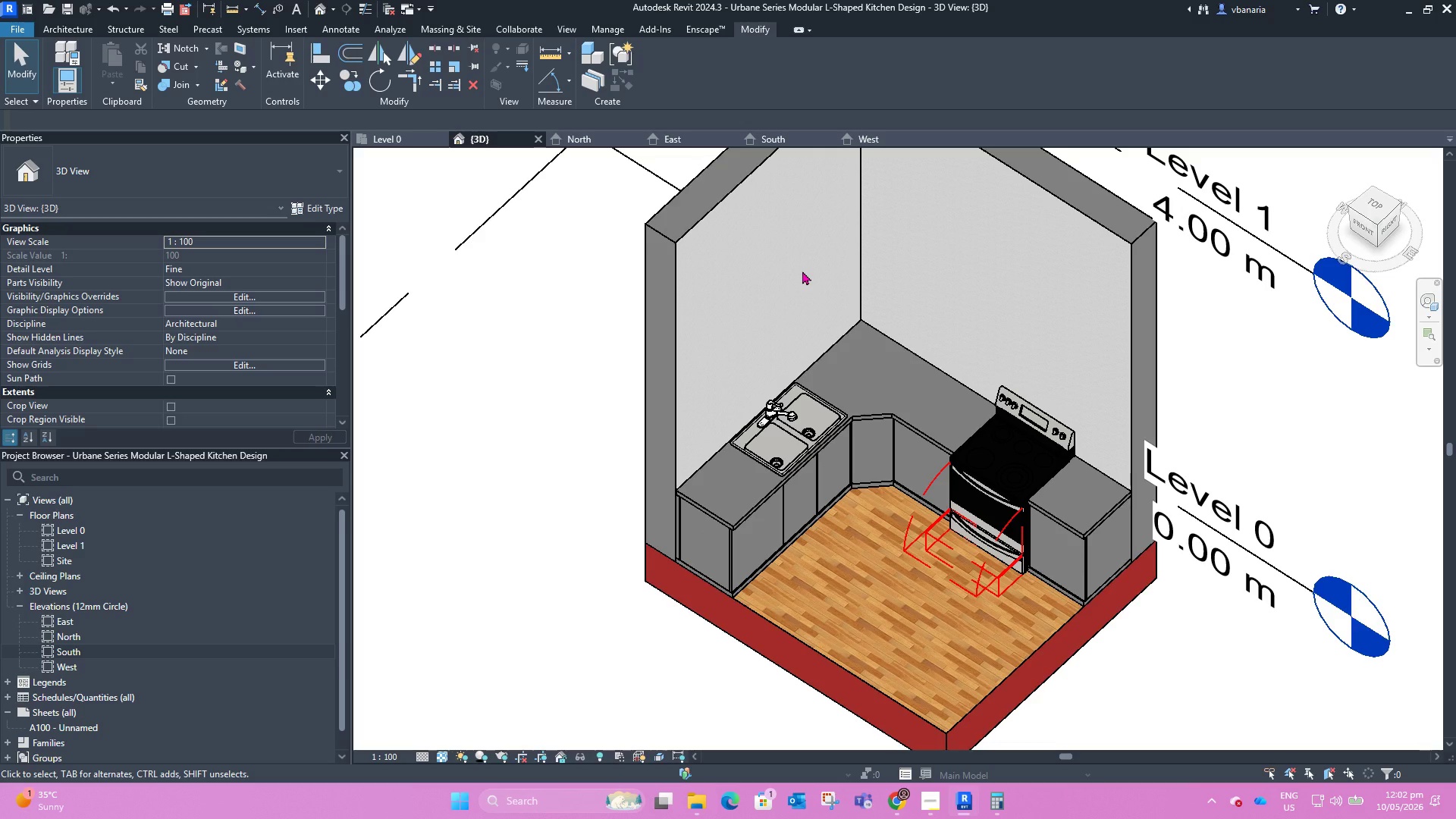 
wait(7.08)
 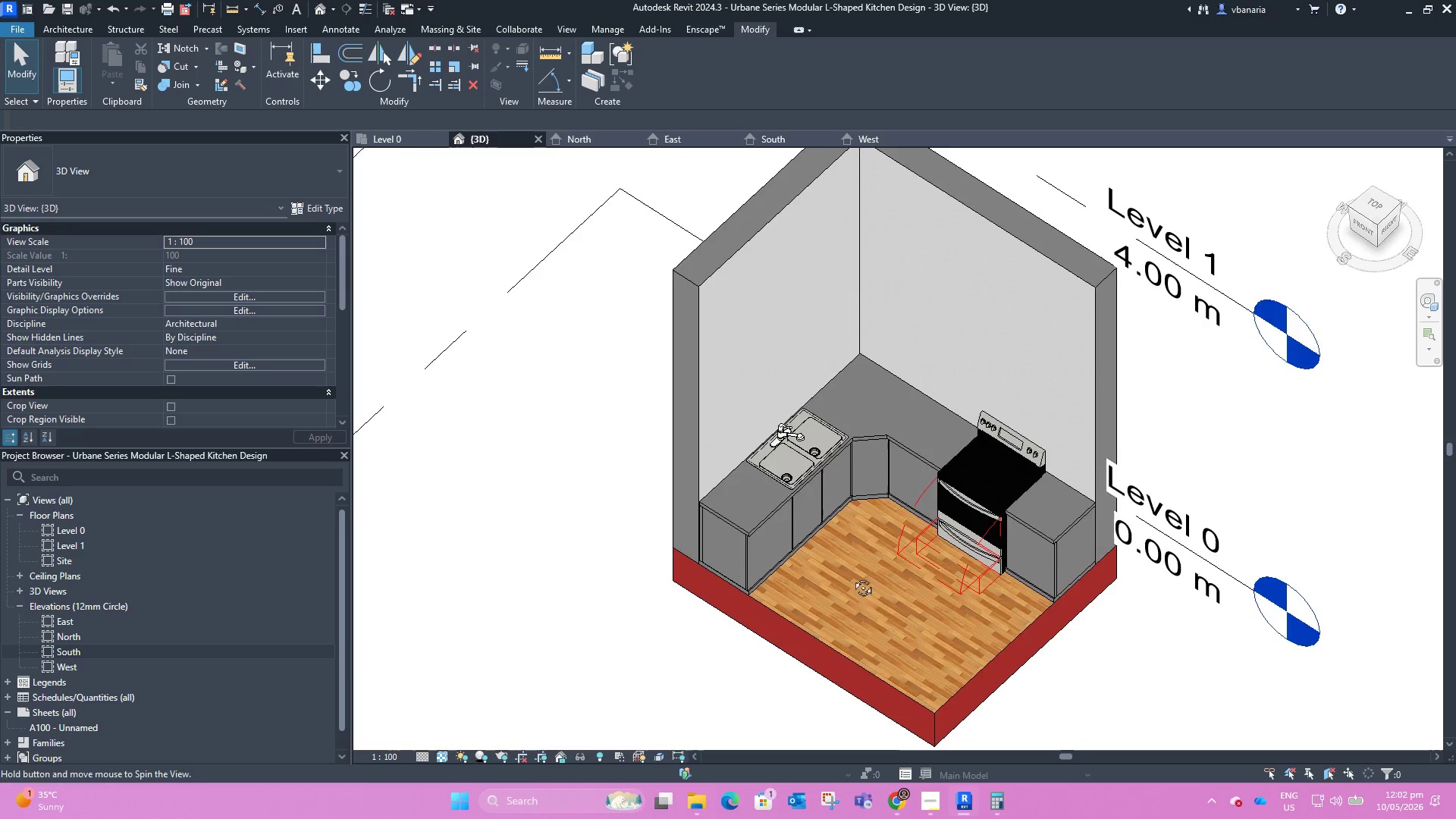 
hold_key(key=ShiftLeft, duration=1.64)
 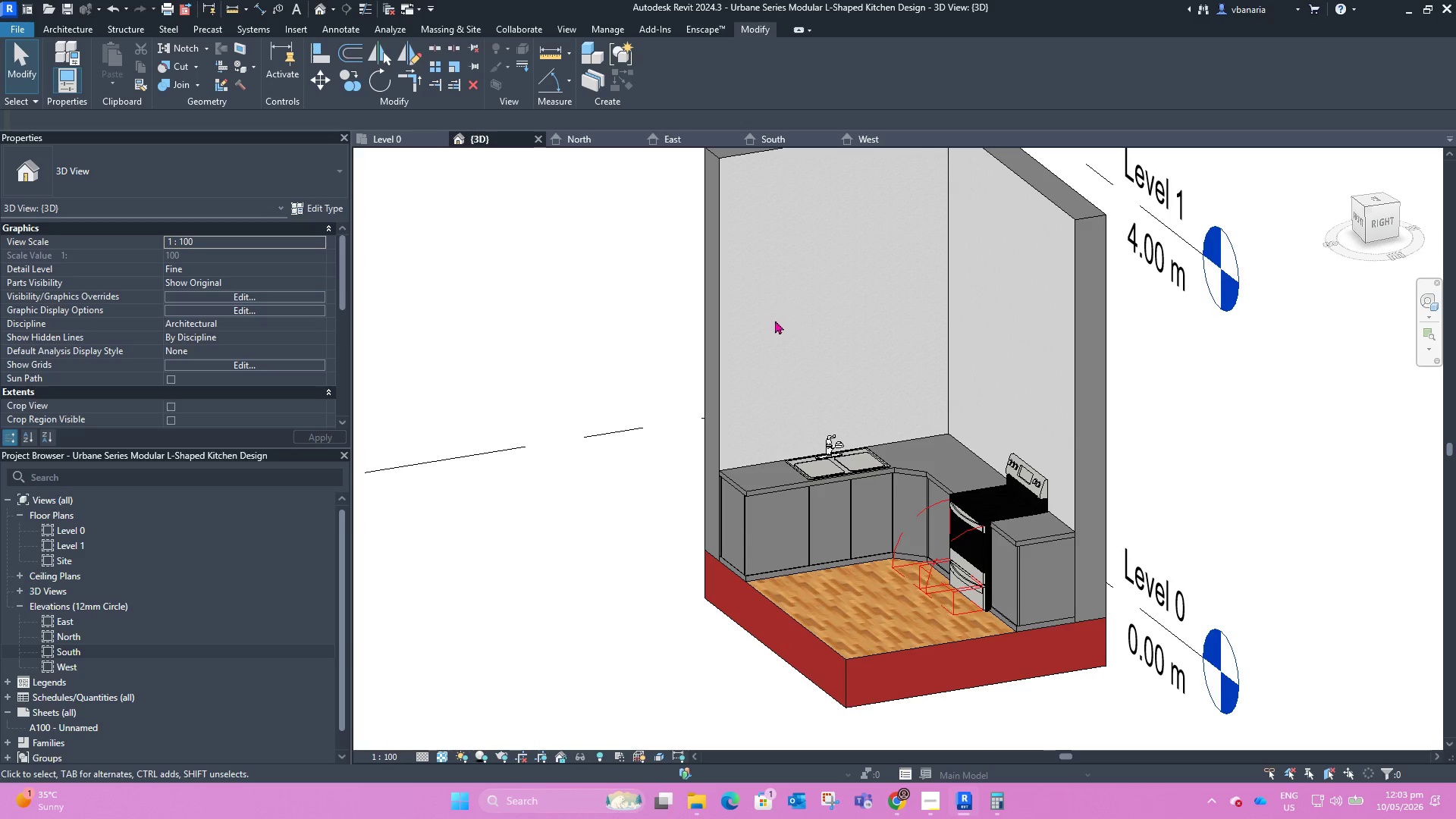 
scroll: coordinate [855, 578], scroll_direction: down, amount: 1.0
 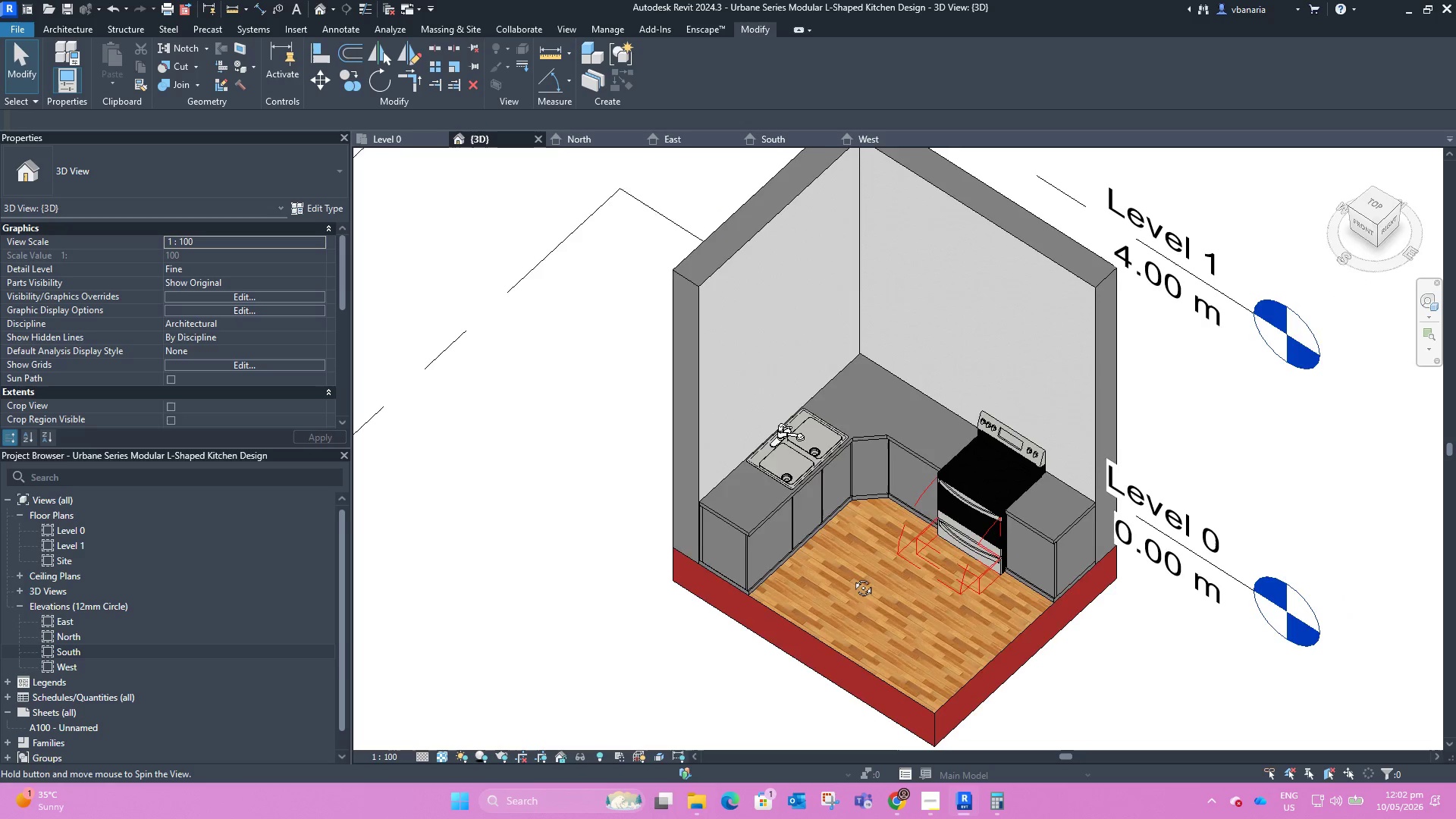 
wait(6.52)
 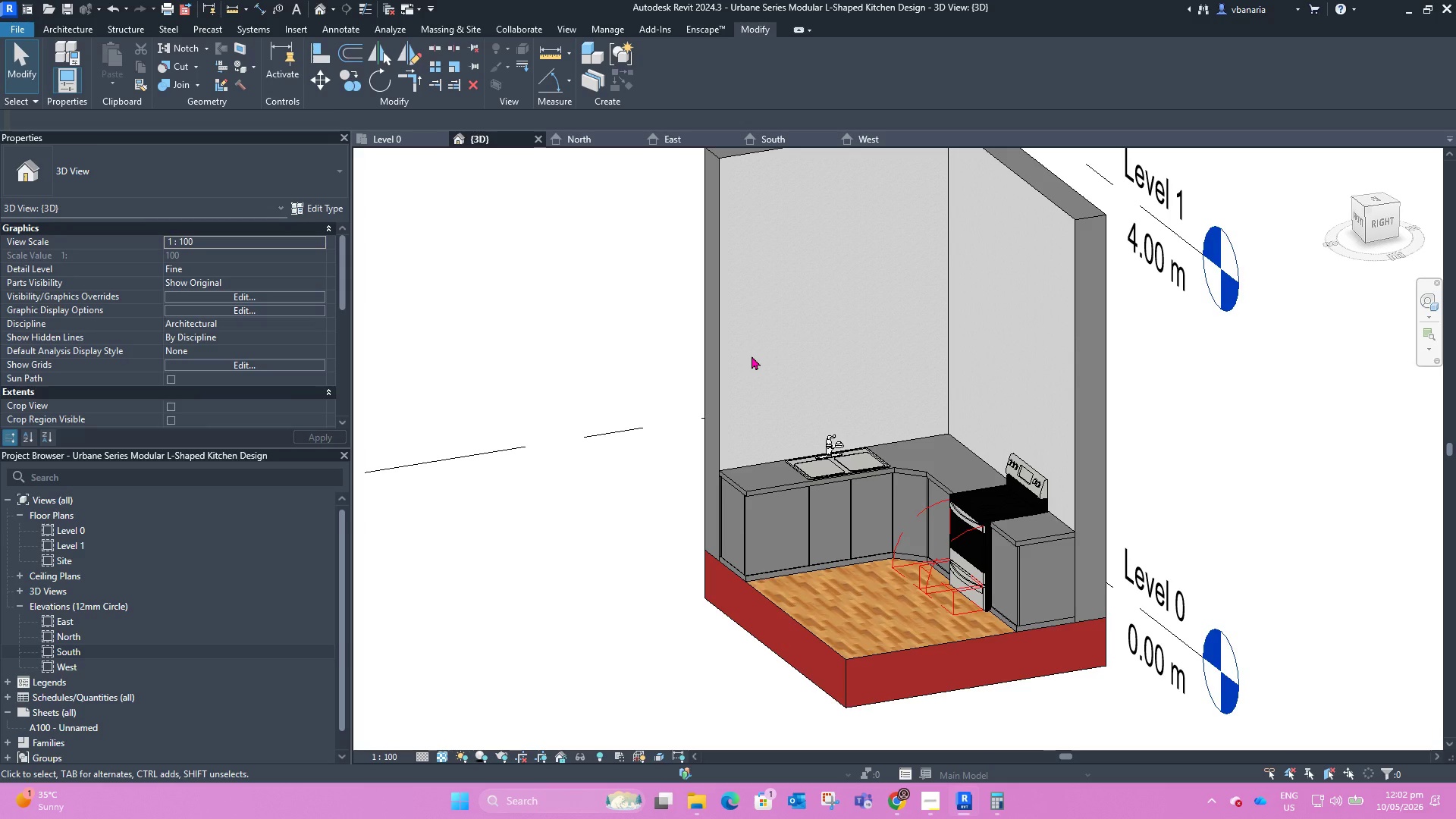 
scroll: coordinate [838, 510], scroll_direction: down, amount: 1.0
 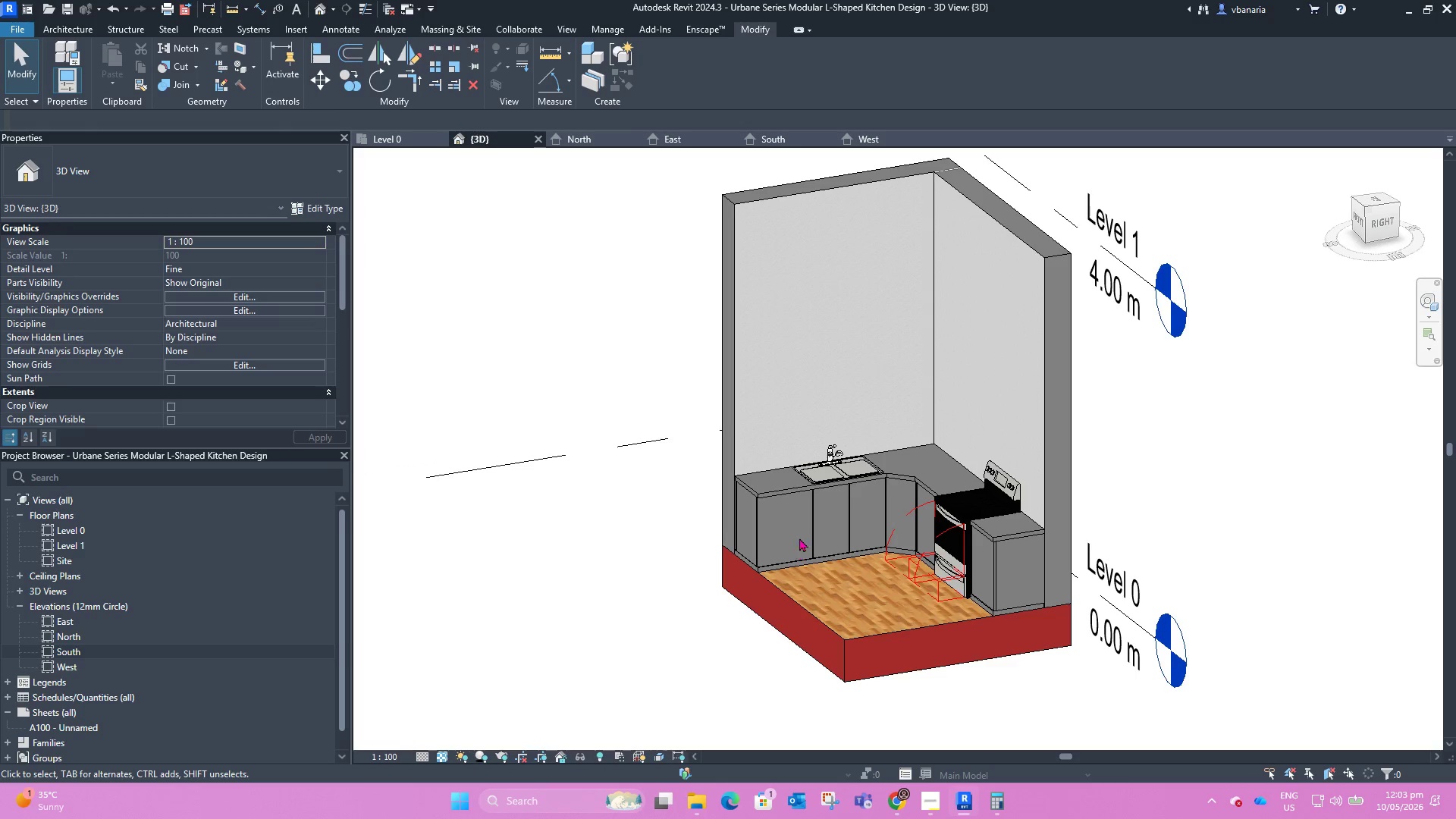 
hold_key(key=ShiftLeft, duration=1.69)
 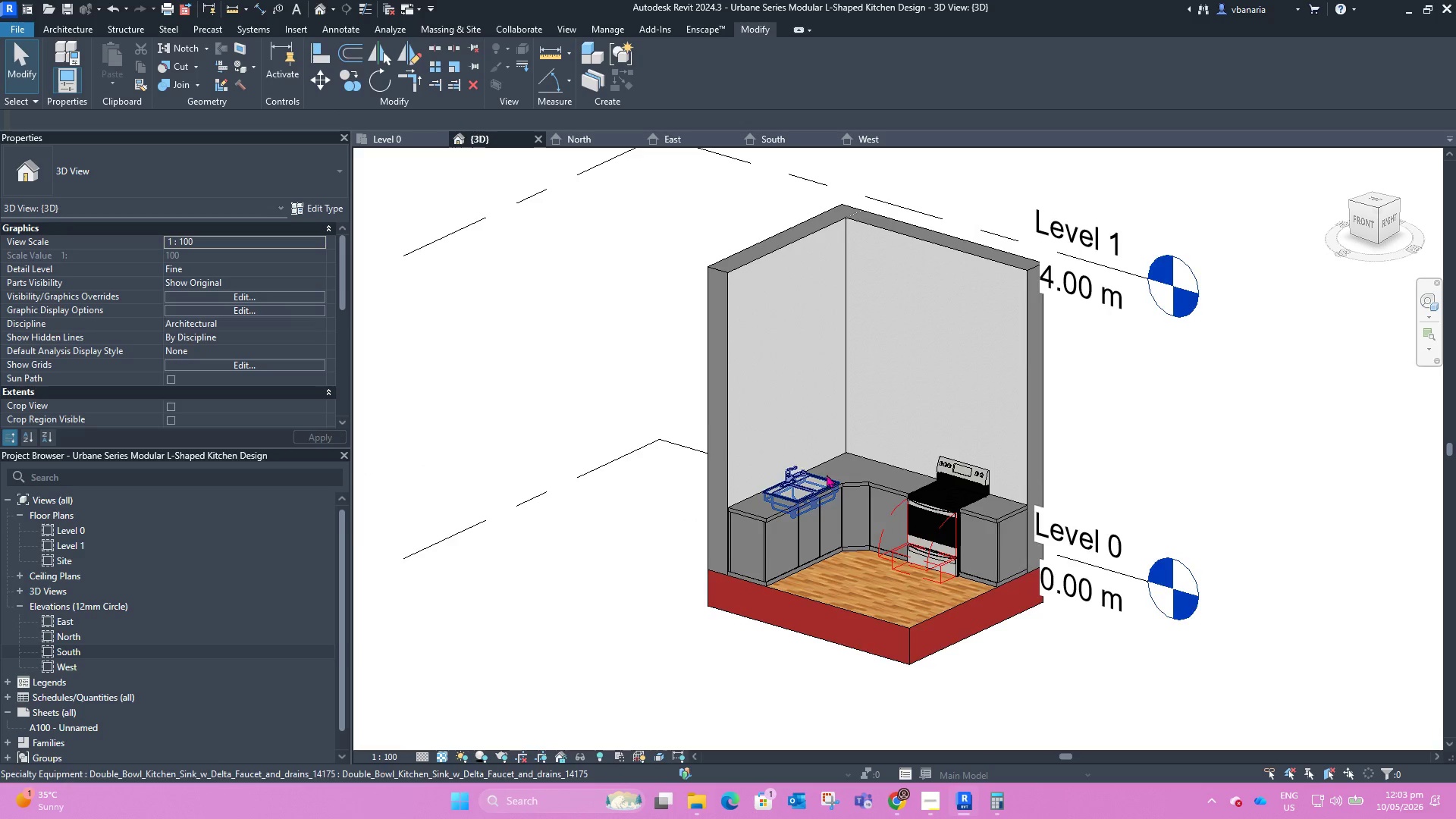 
scroll: coordinate [799, 532], scroll_direction: down, amount: 1.0
 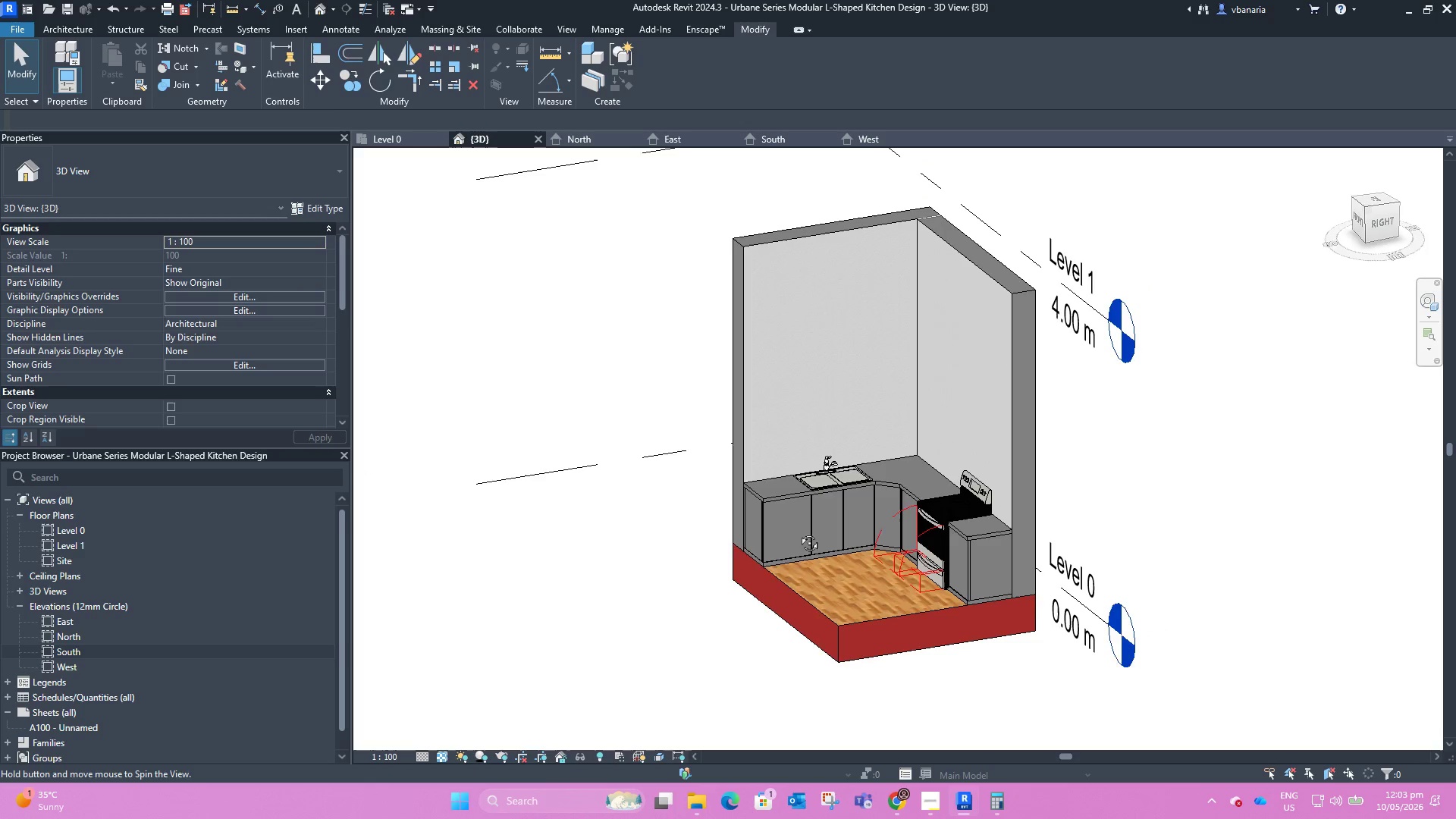 
scroll: coordinate [827, 472], scroll_direction: up, amount: 3.0
 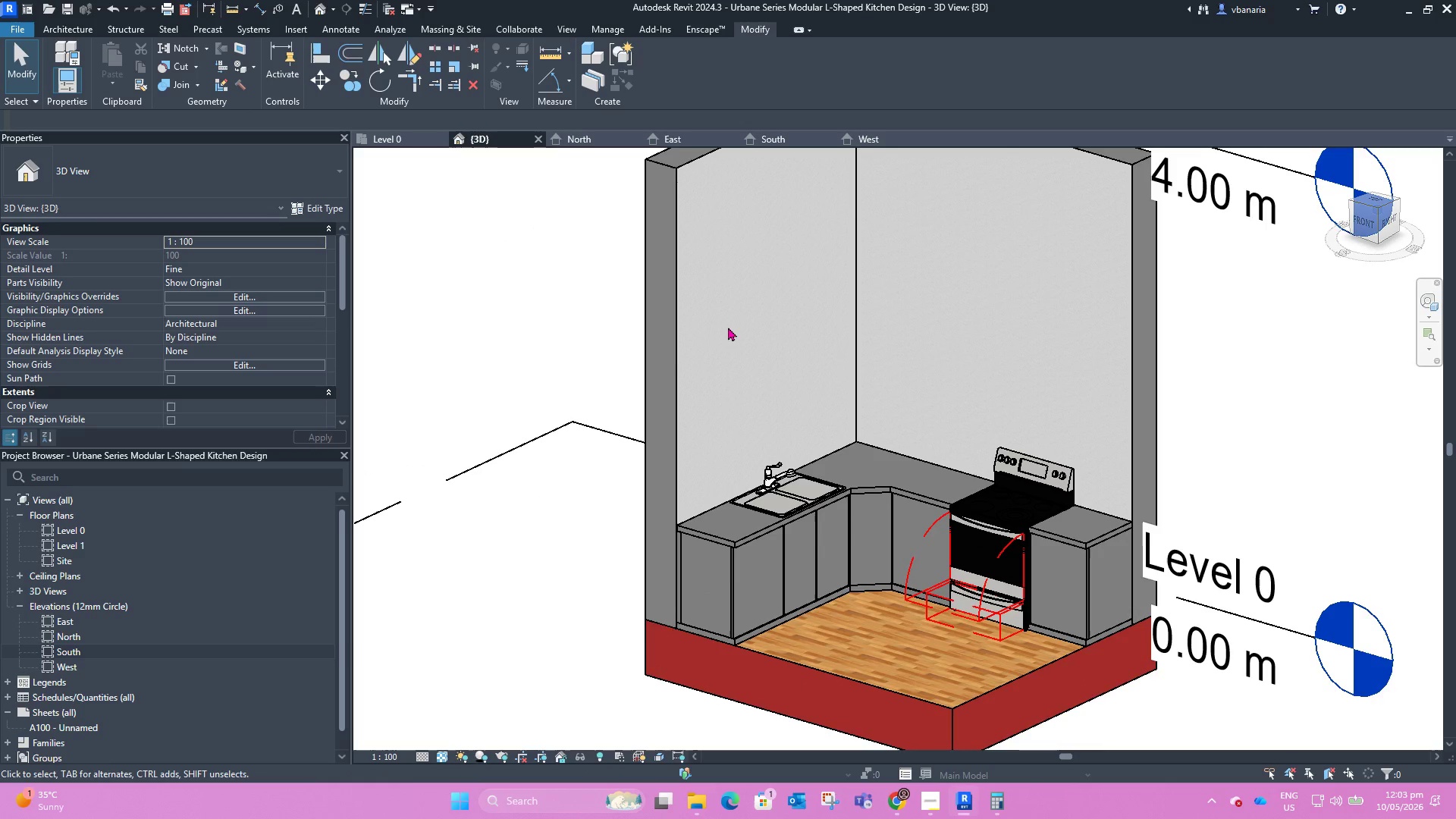 
left_click([674, 359])
 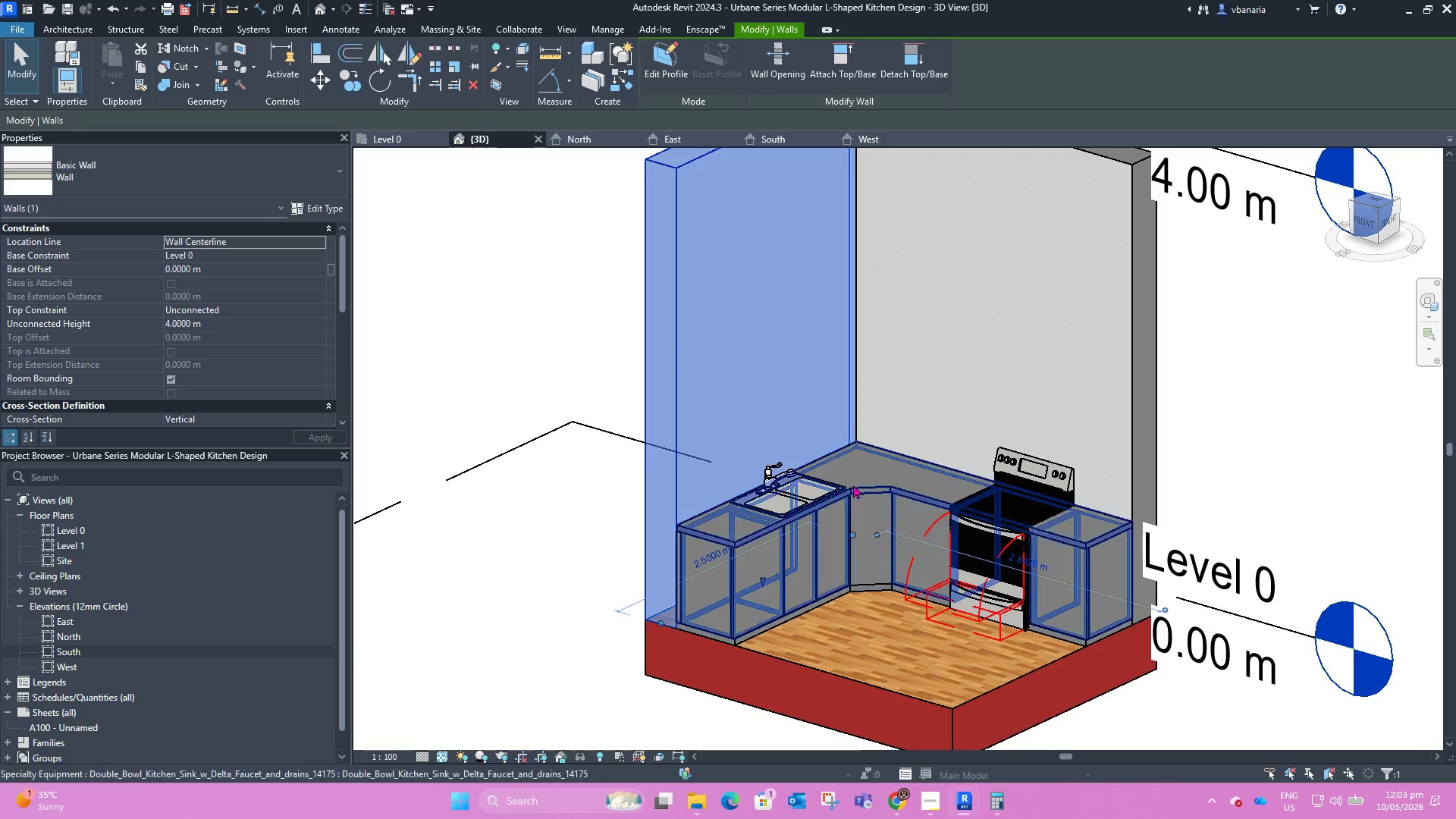 
left_click([859, 486])
 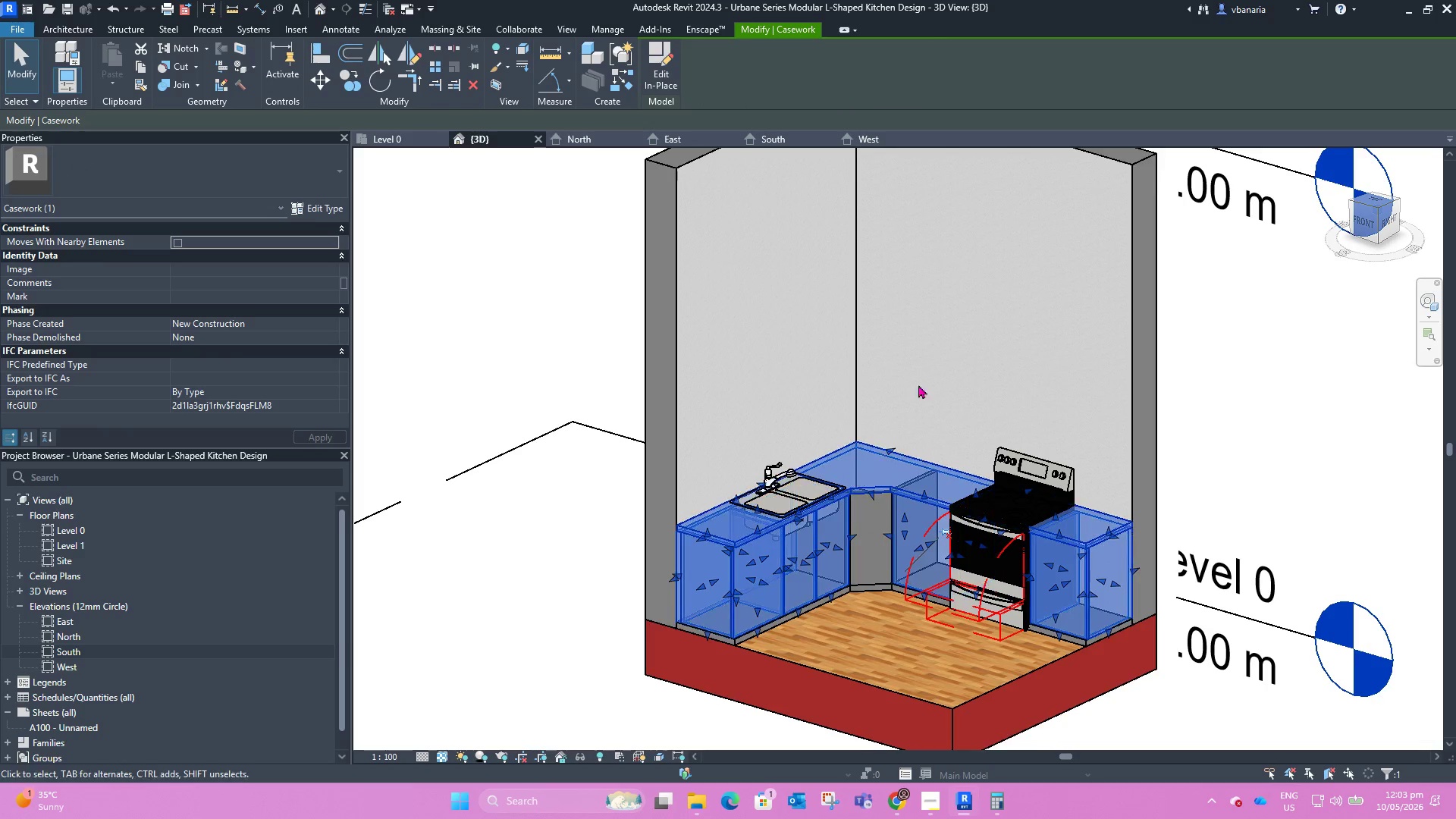 
left_click([943, 354])
 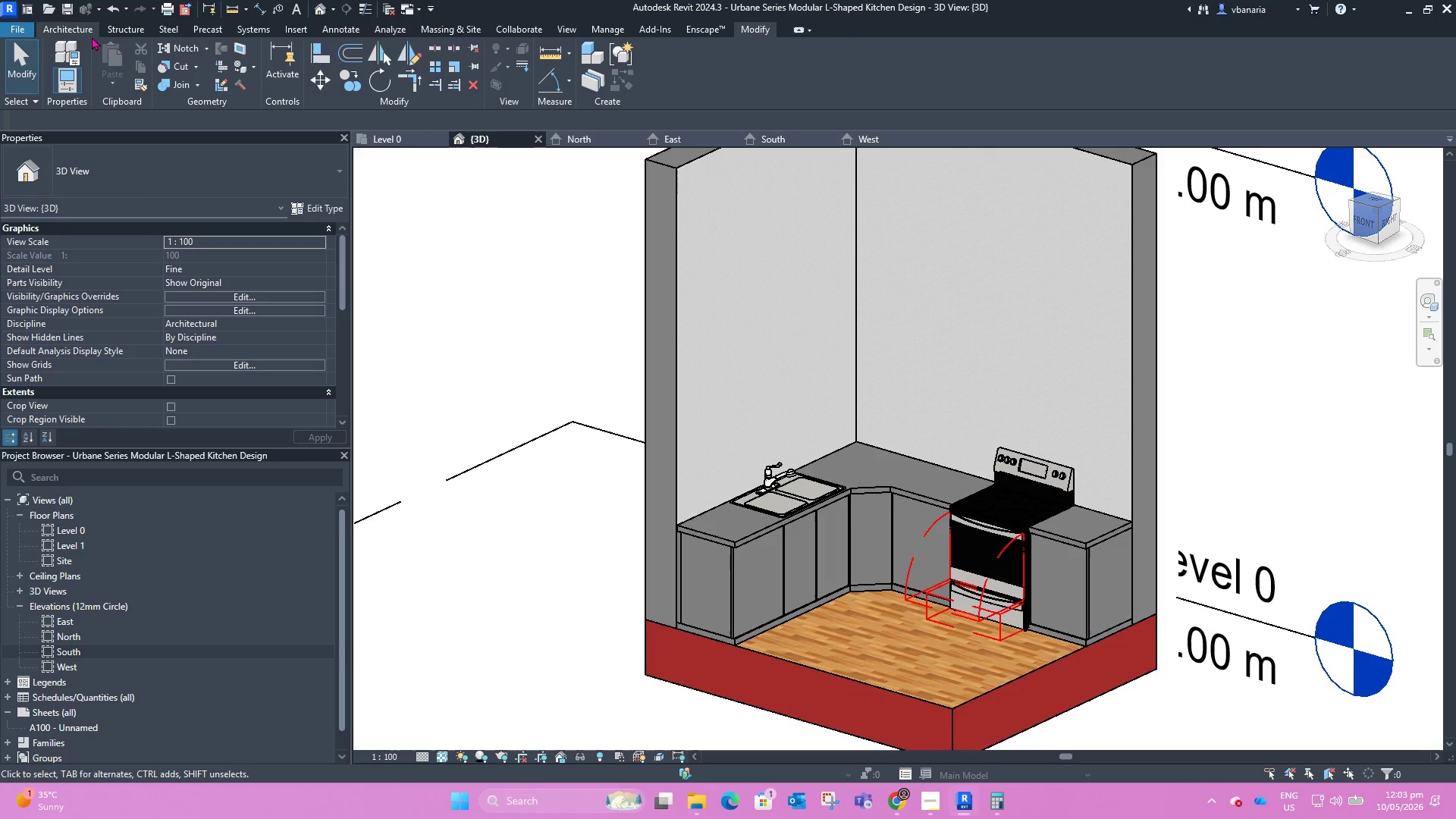 
left_click([80, 32])
 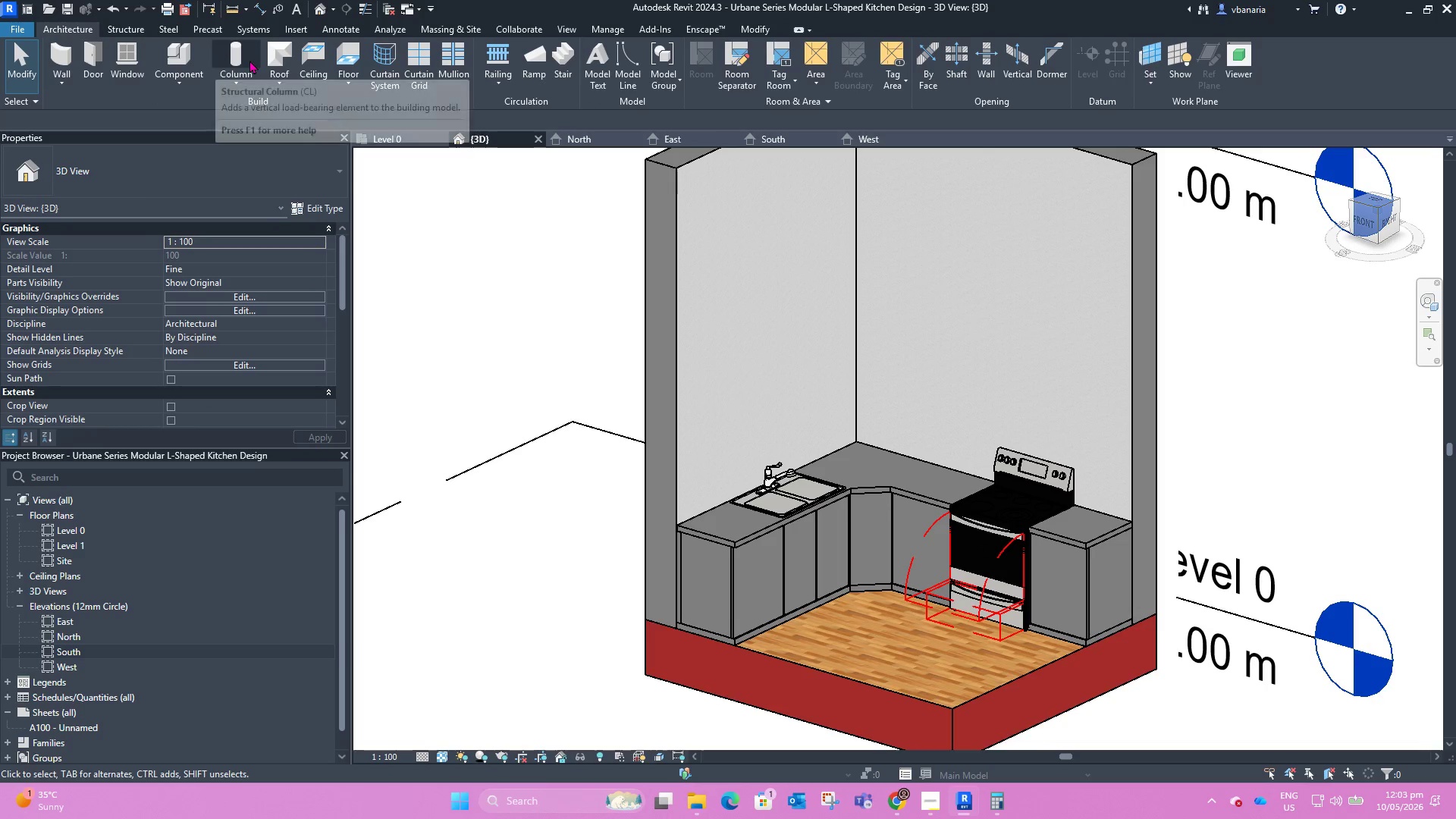 
left_click([180, 45])
 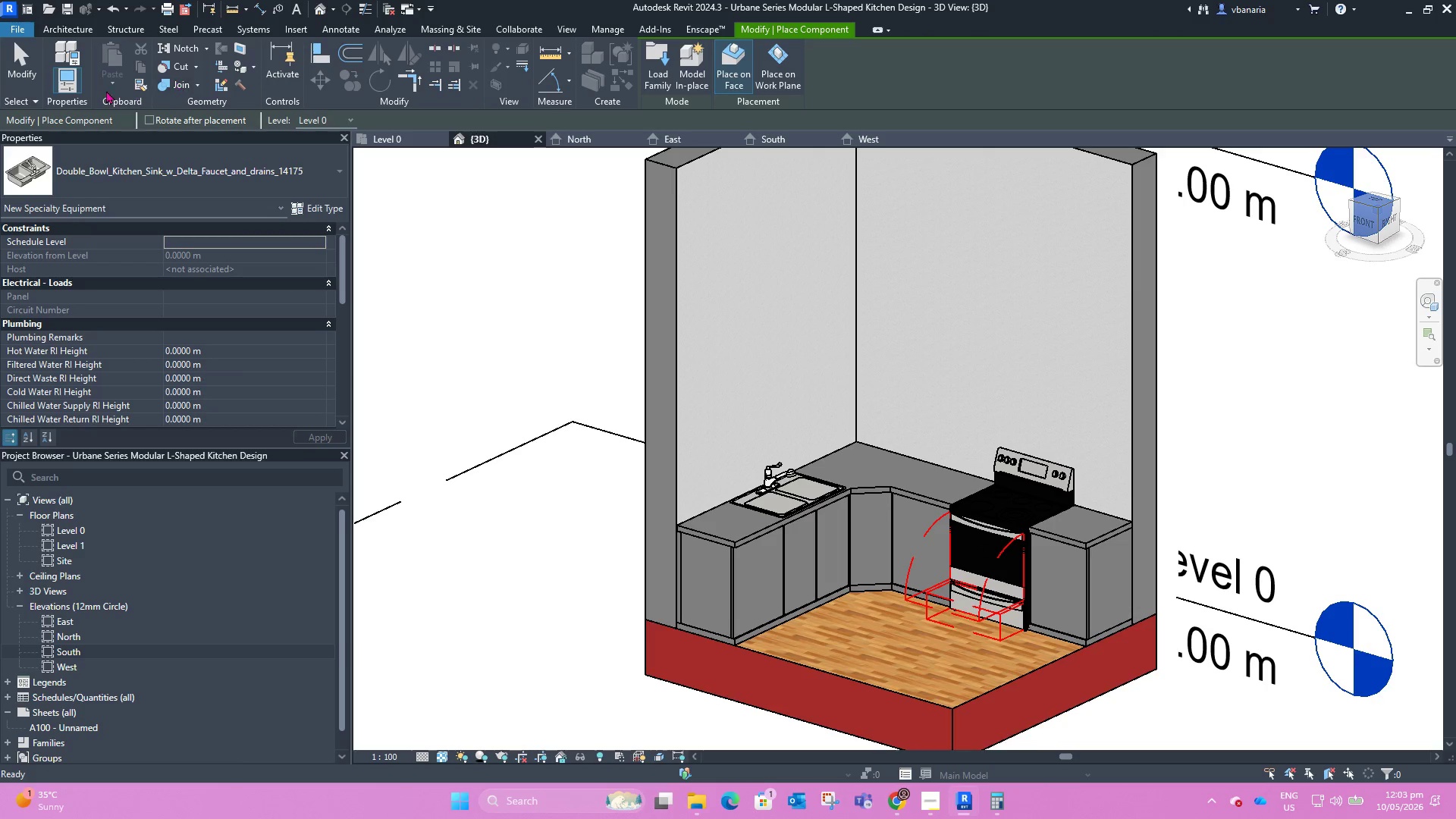 
mouse_move([182, 89])
 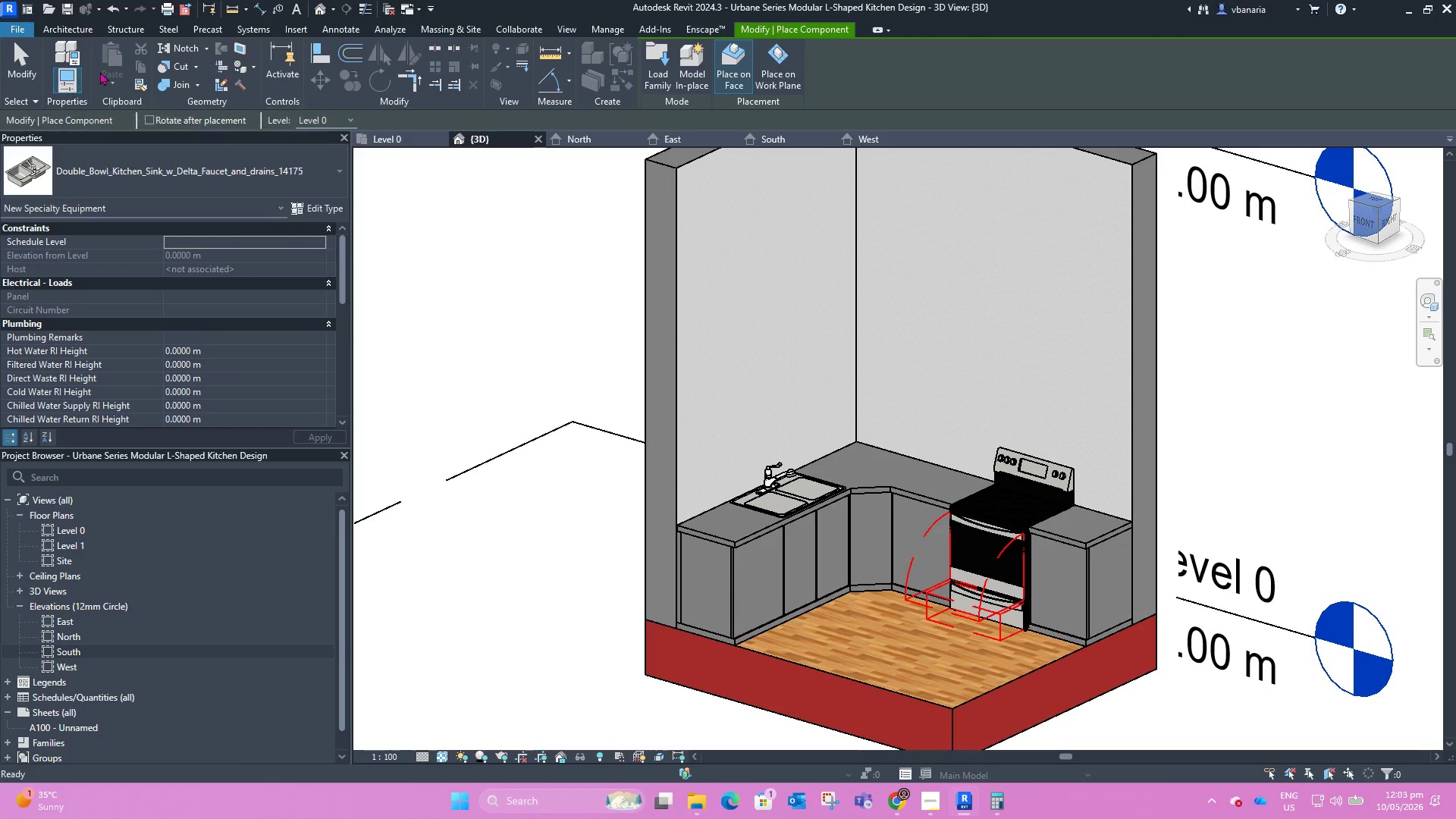 
mouse_move([132, 67])
 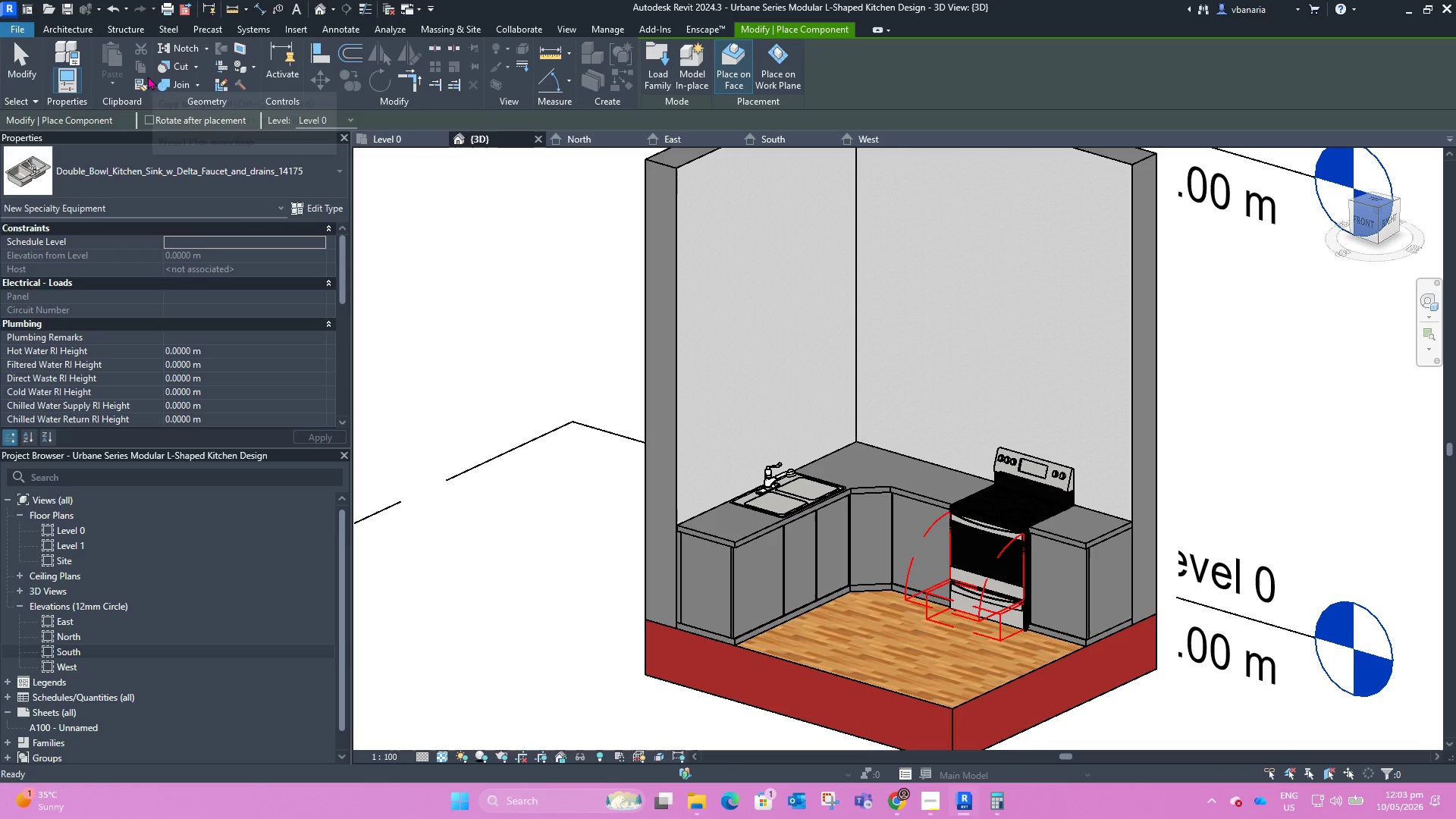 
mouse_move([170, 84])
 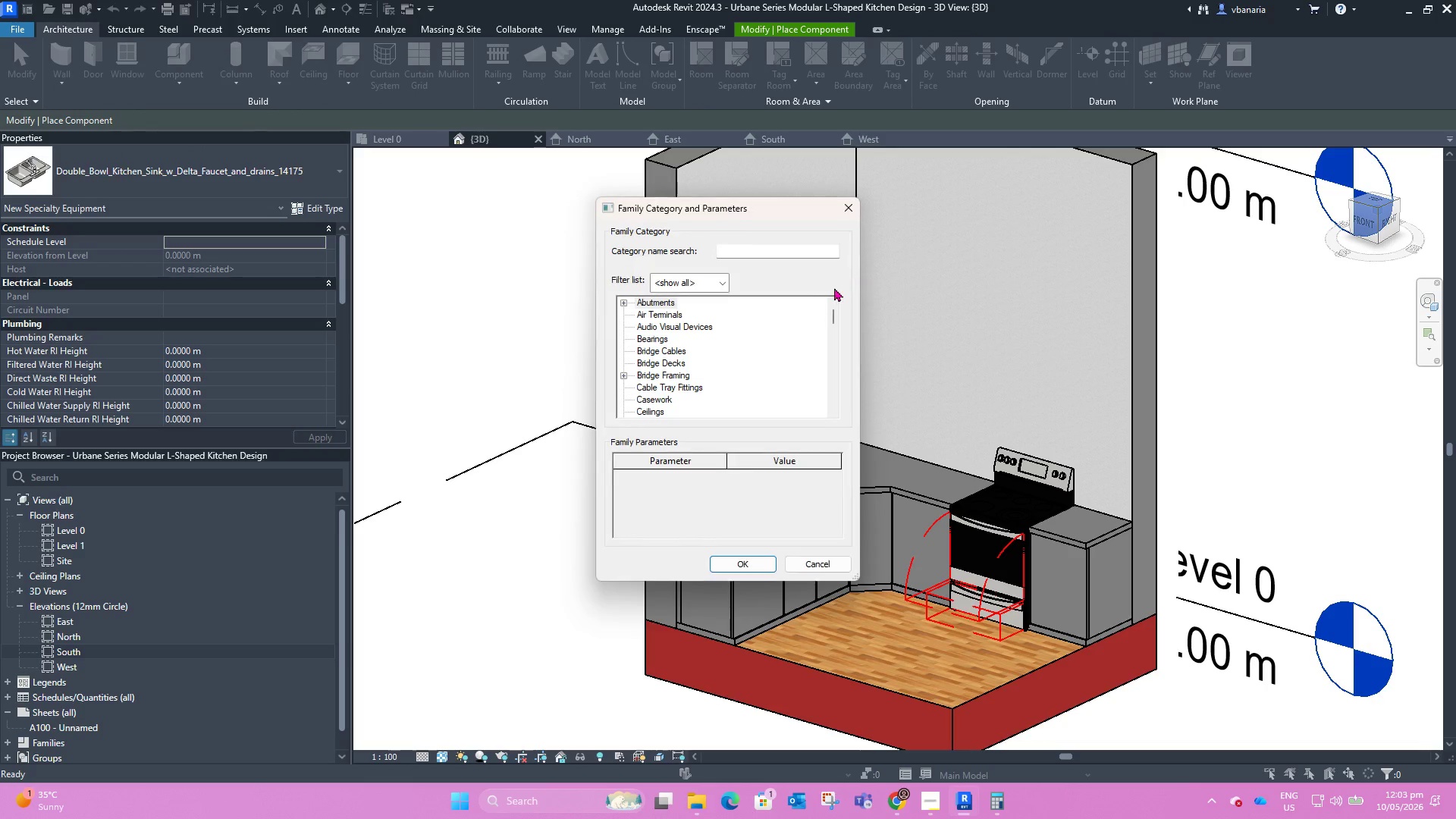 
wait(5.26)
 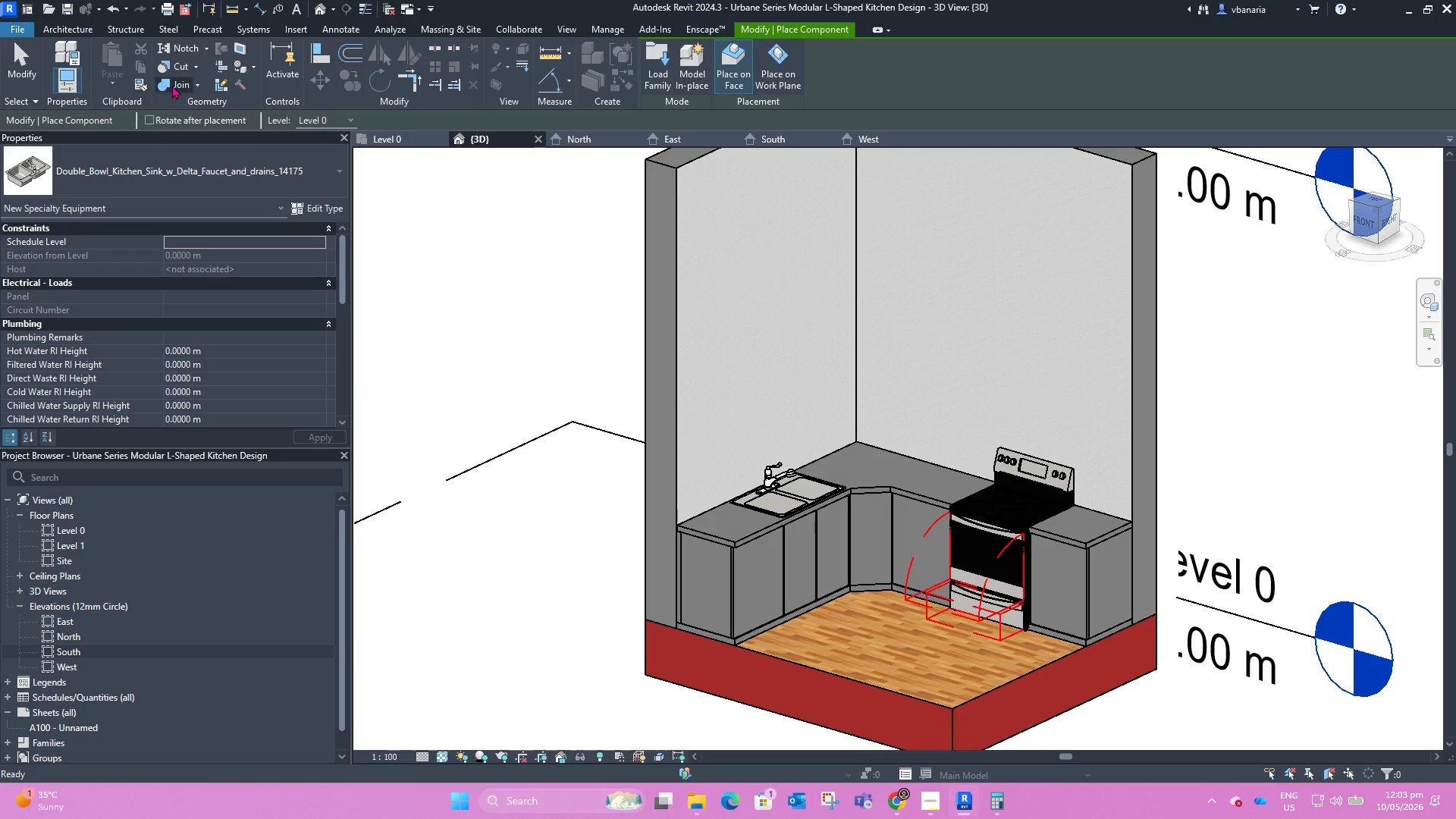 
left_click([654, 400])
 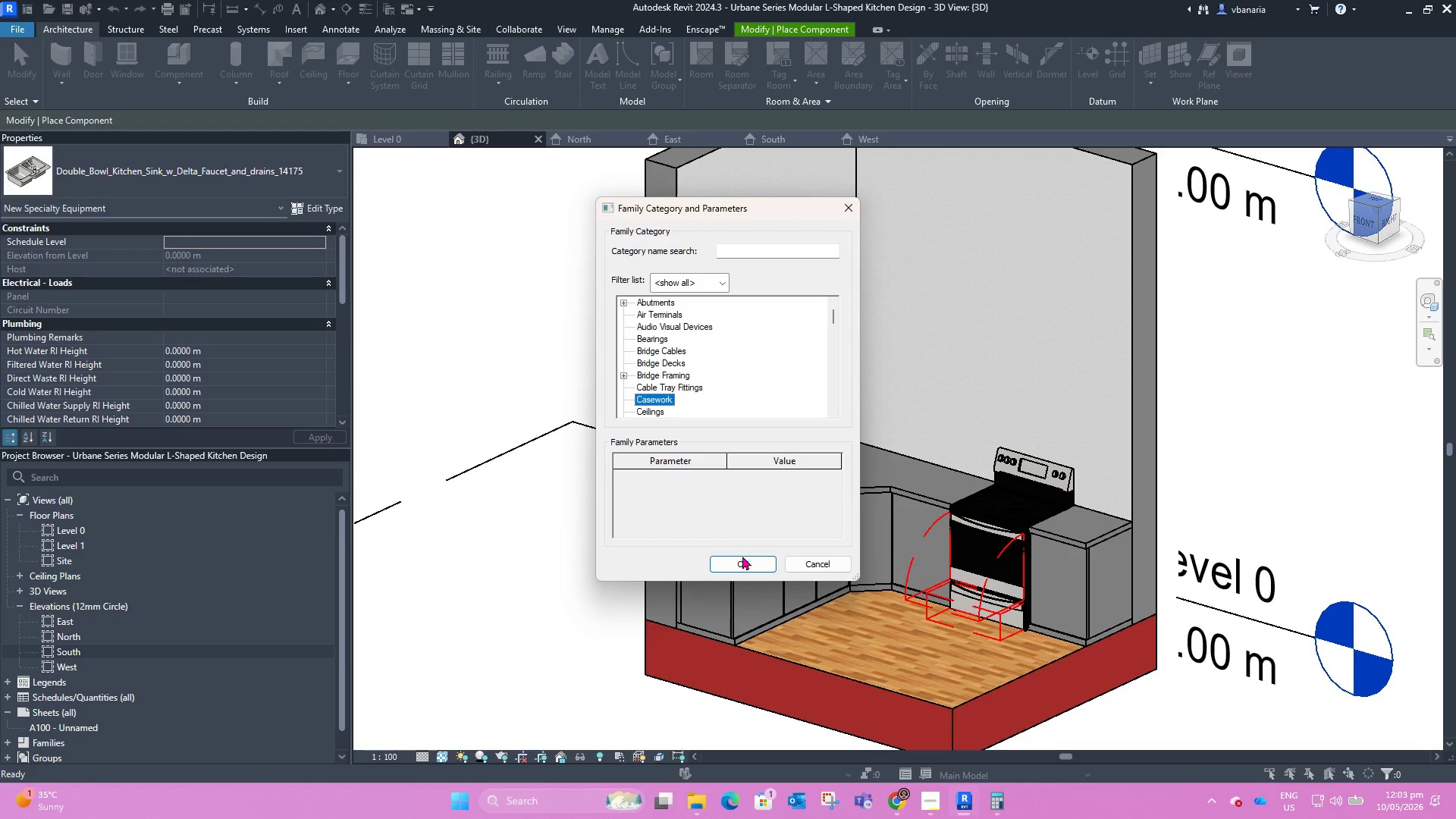 
left_click([741, 559])
 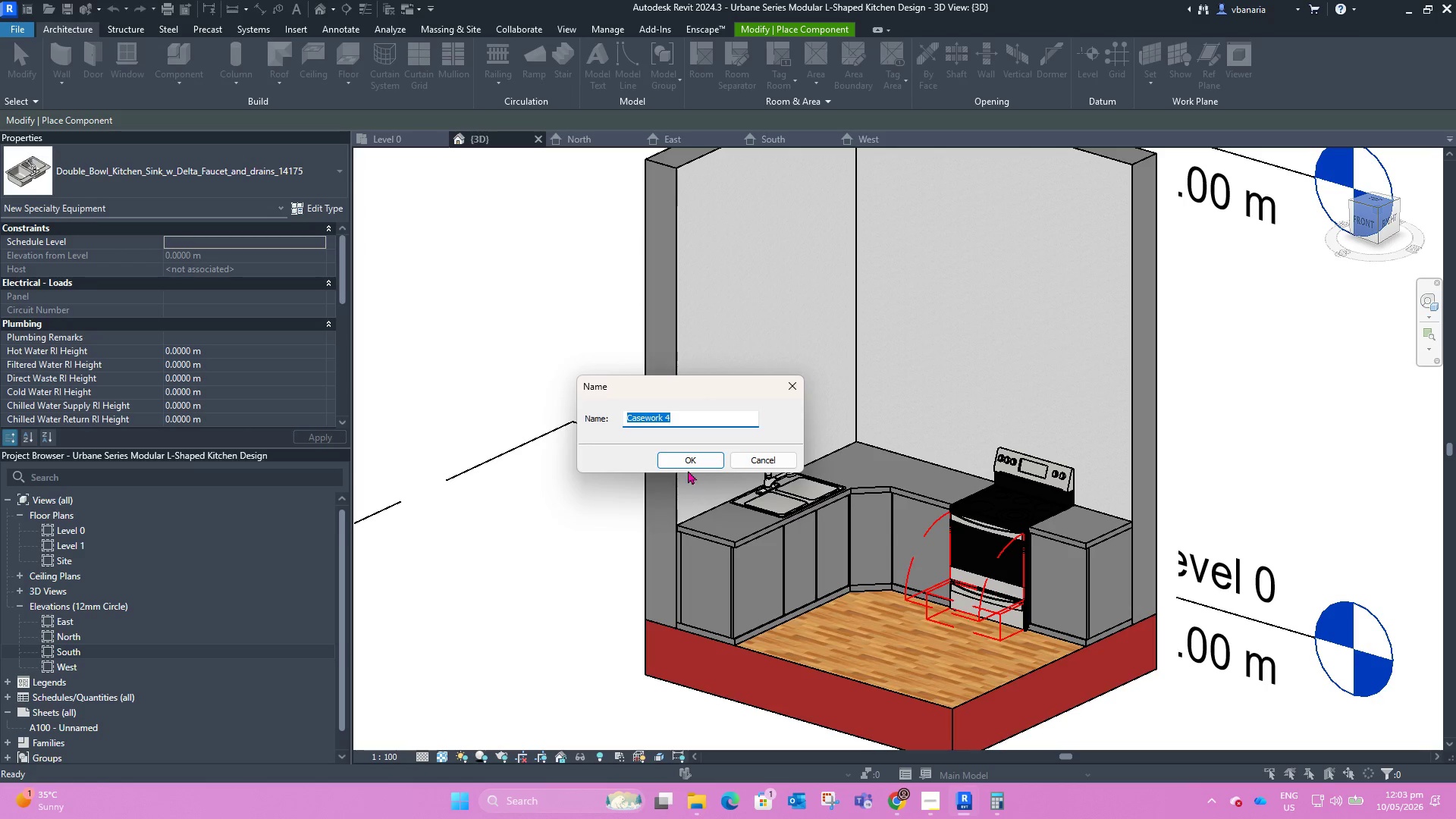 
left_click([688, 459])
 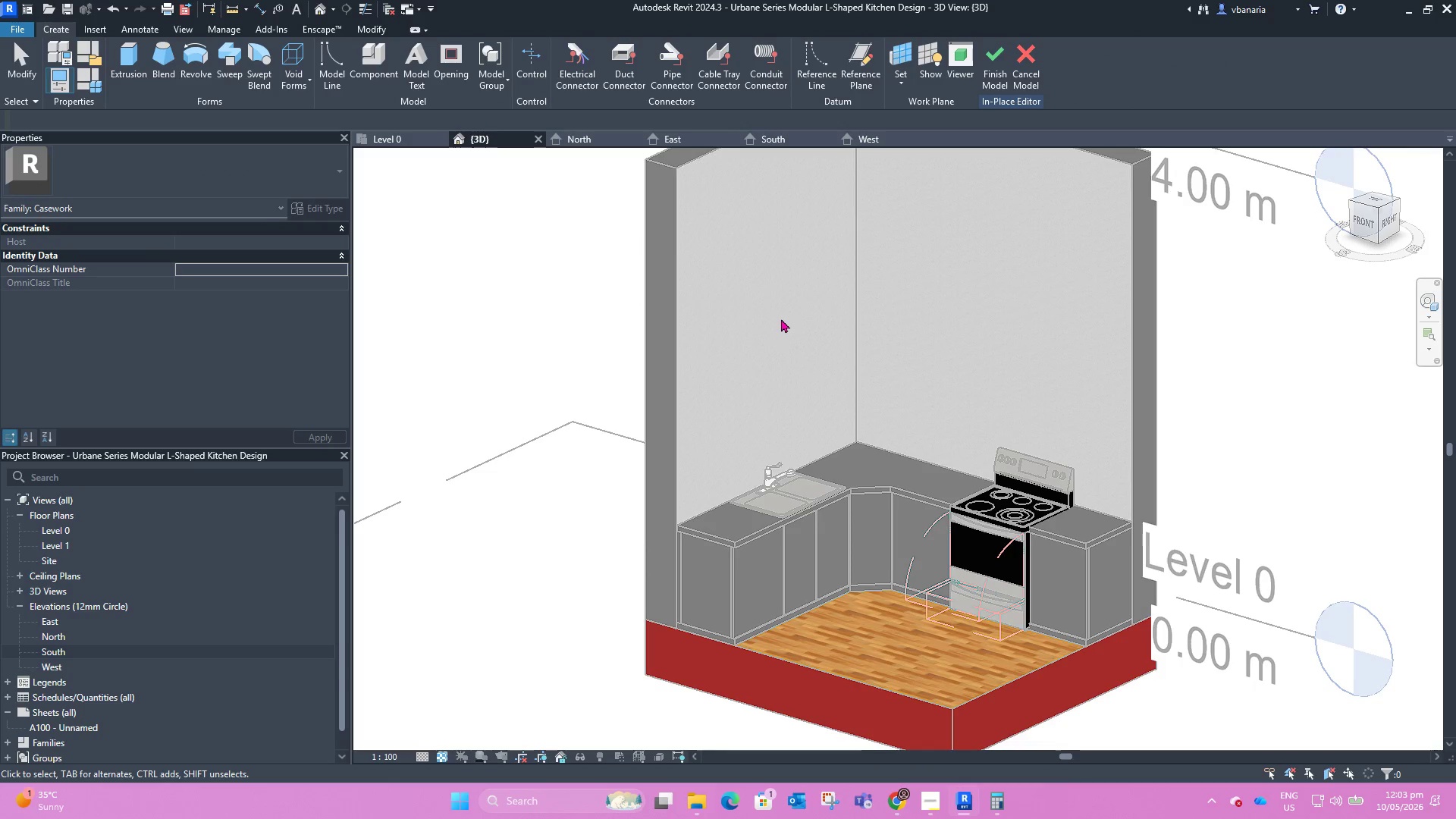 
scroll: coordinate [821, 312], scroll_direction: down, amount: 2.0
 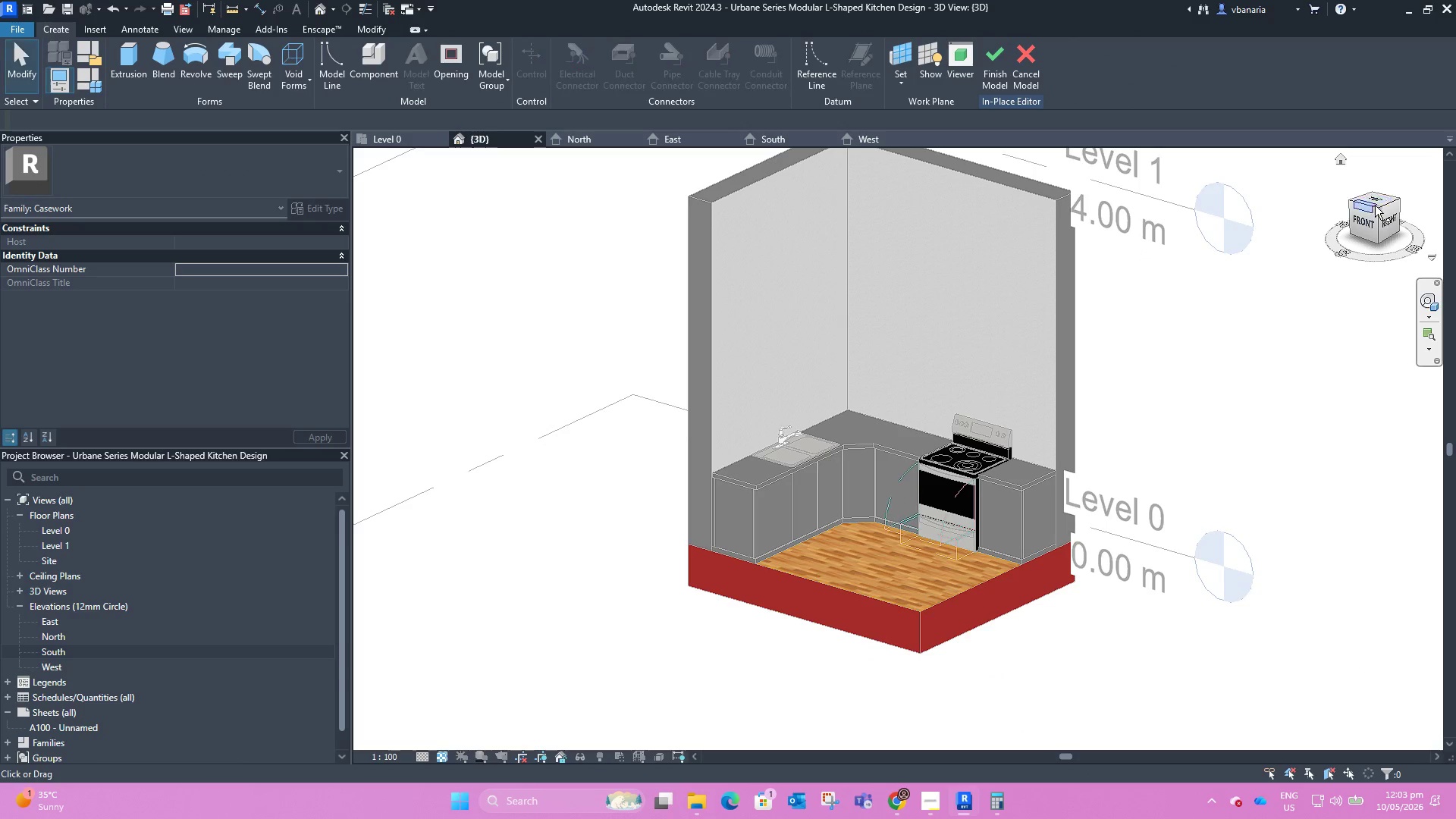 
left_click([1374, 204])
 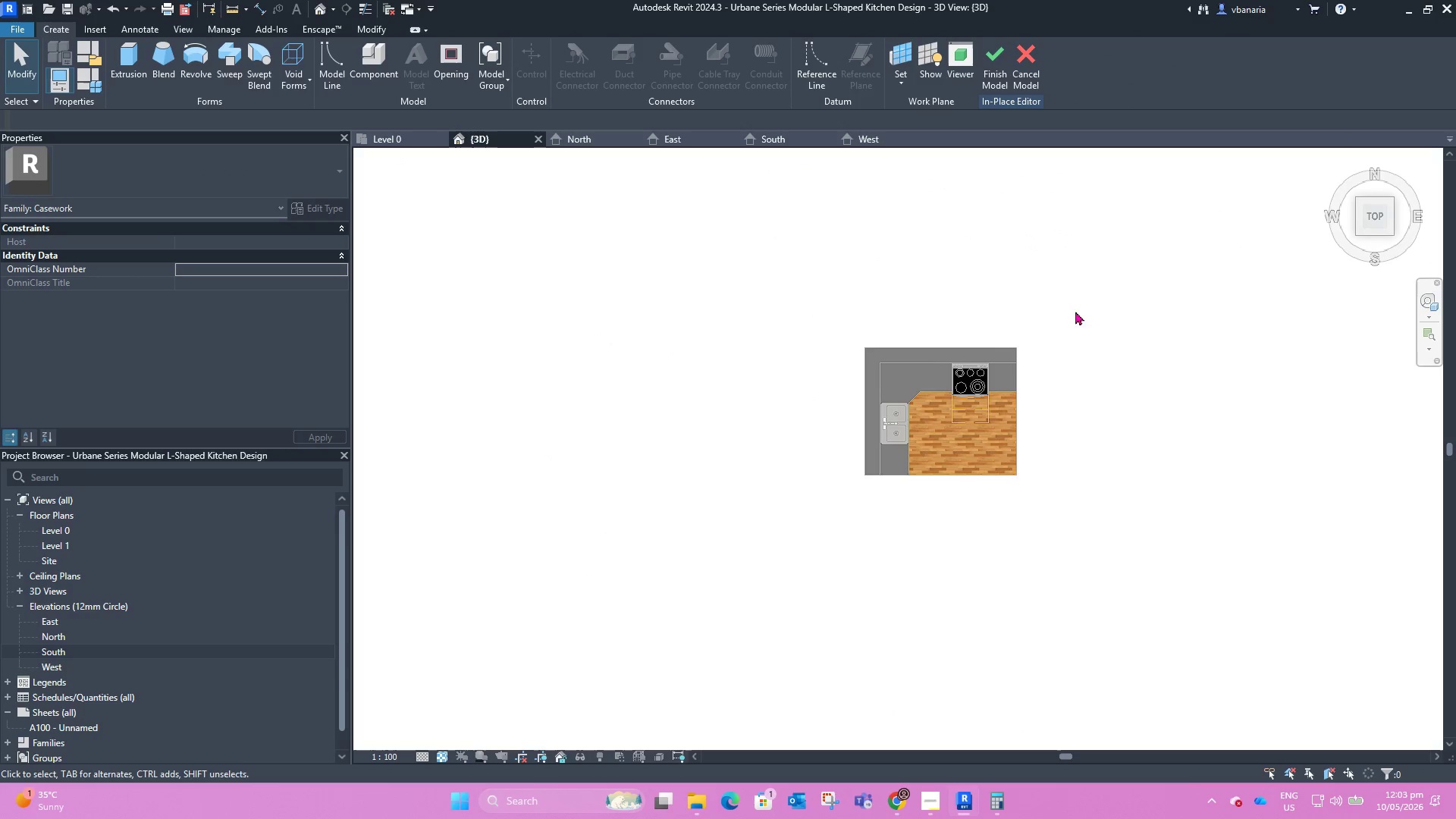 
scroll: coordinate [965, 401], scroll_direction: up, amount: 8.0
 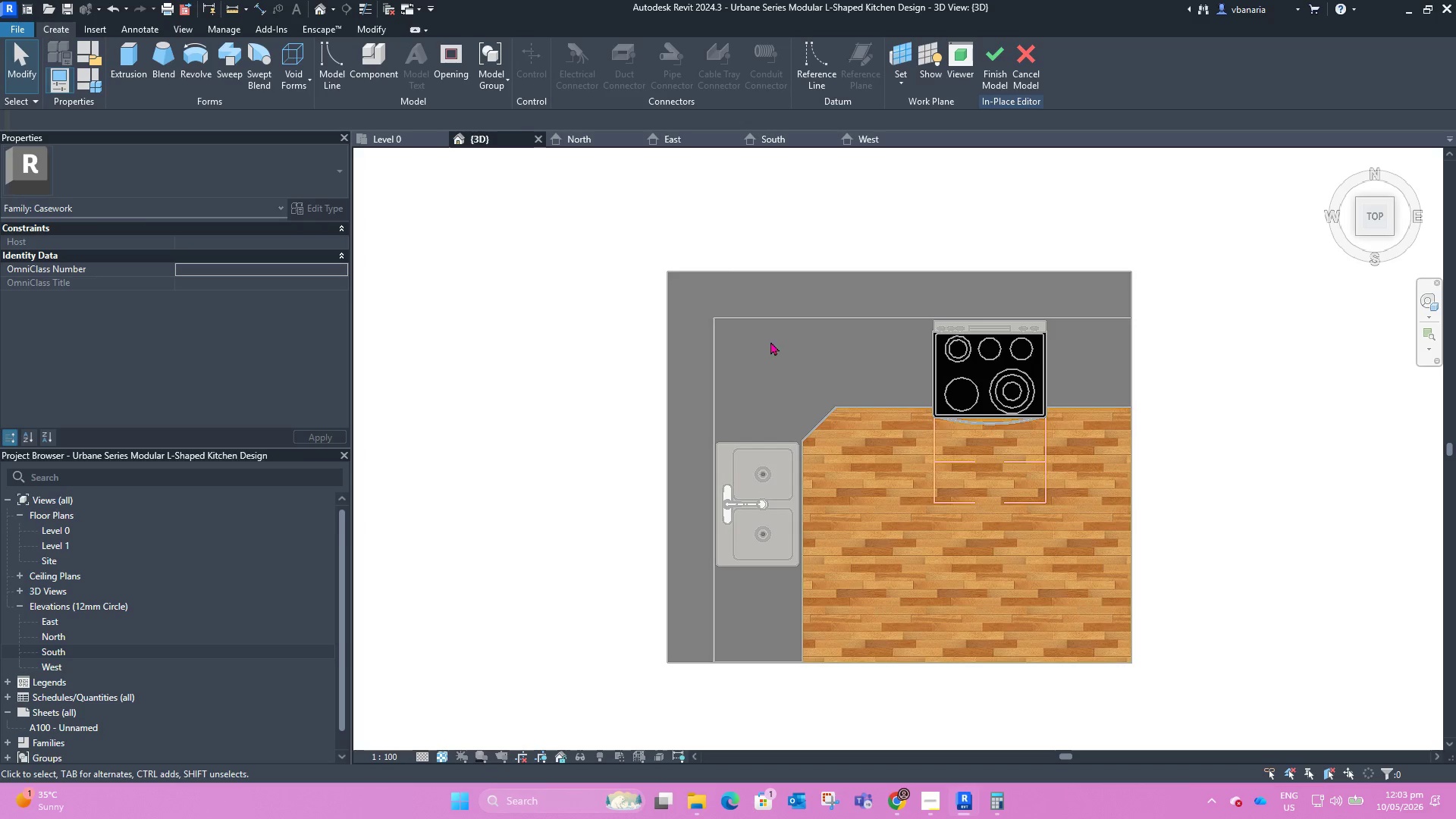 
left_click([124, 60])
 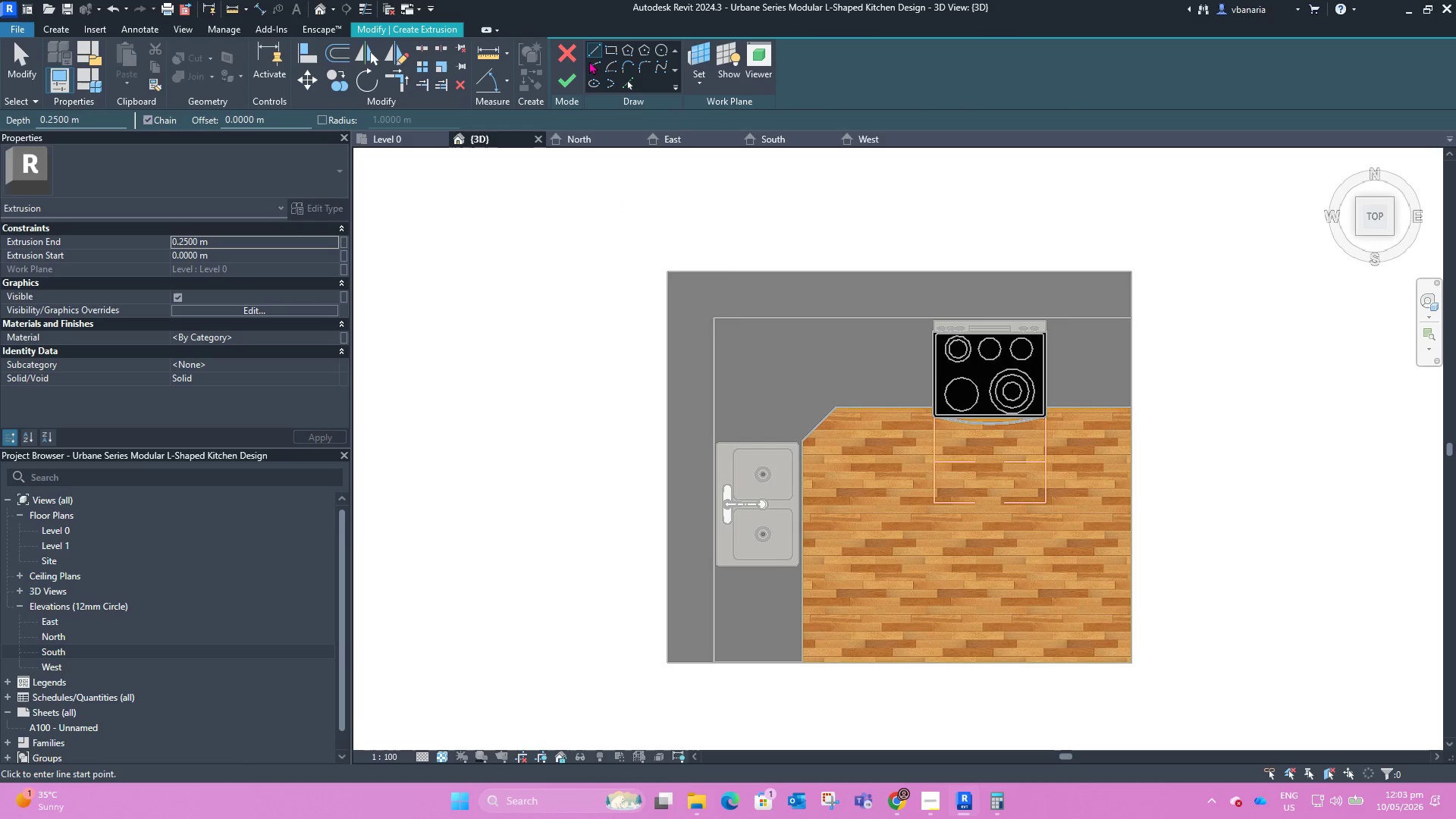 
left_click([607, 49])
 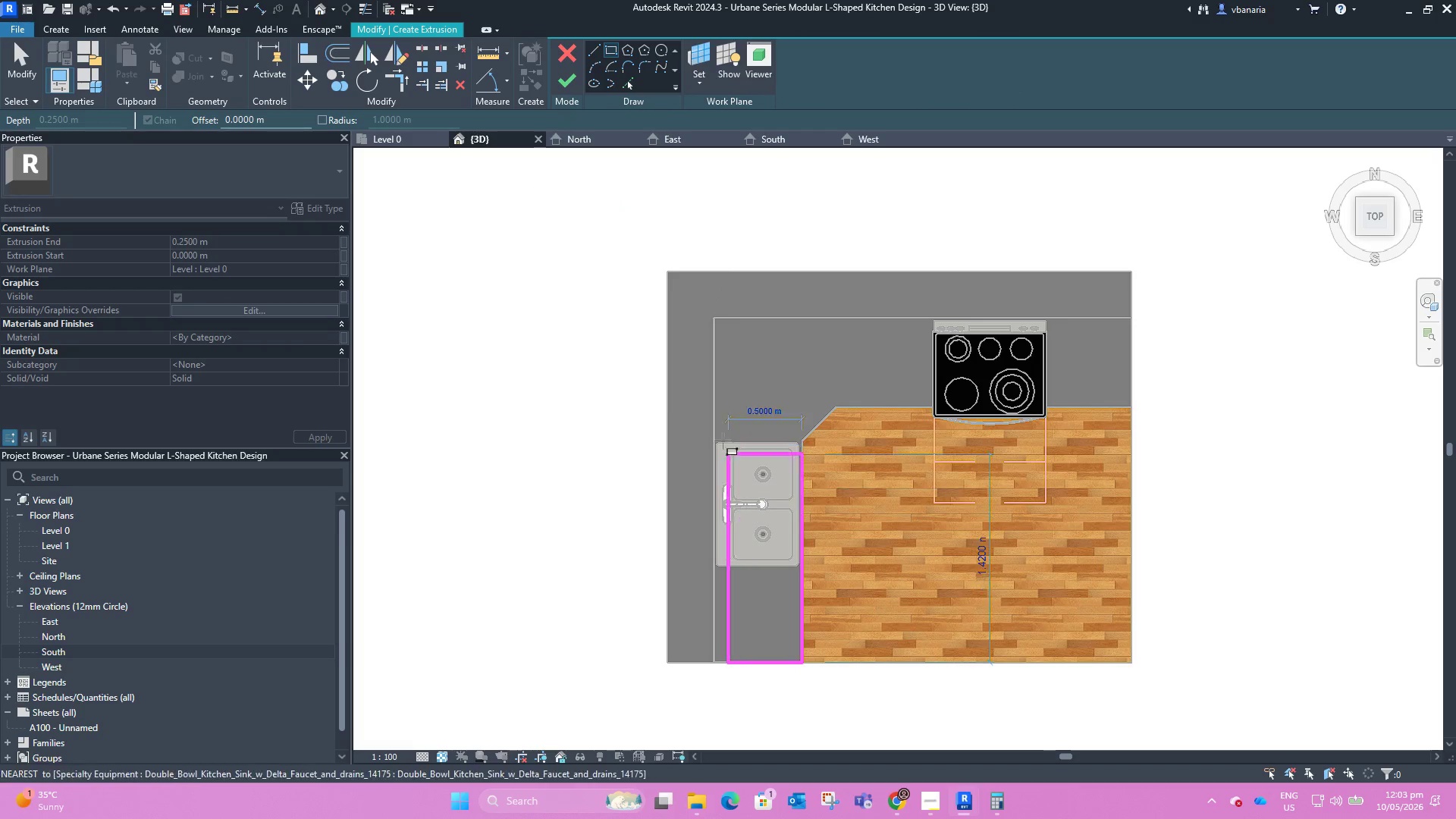 
wait(5.16)
 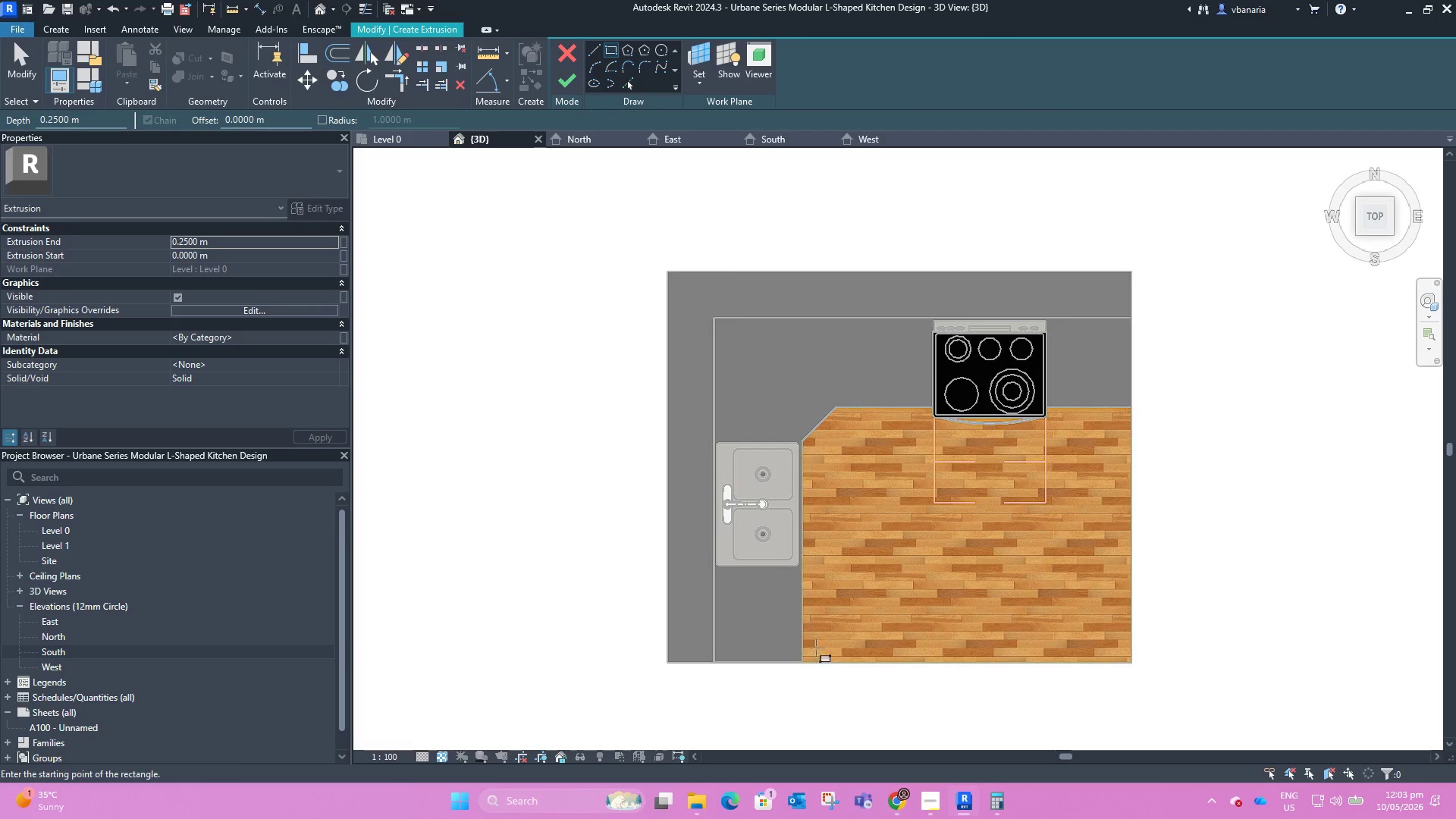 
left_click([714, 318])
 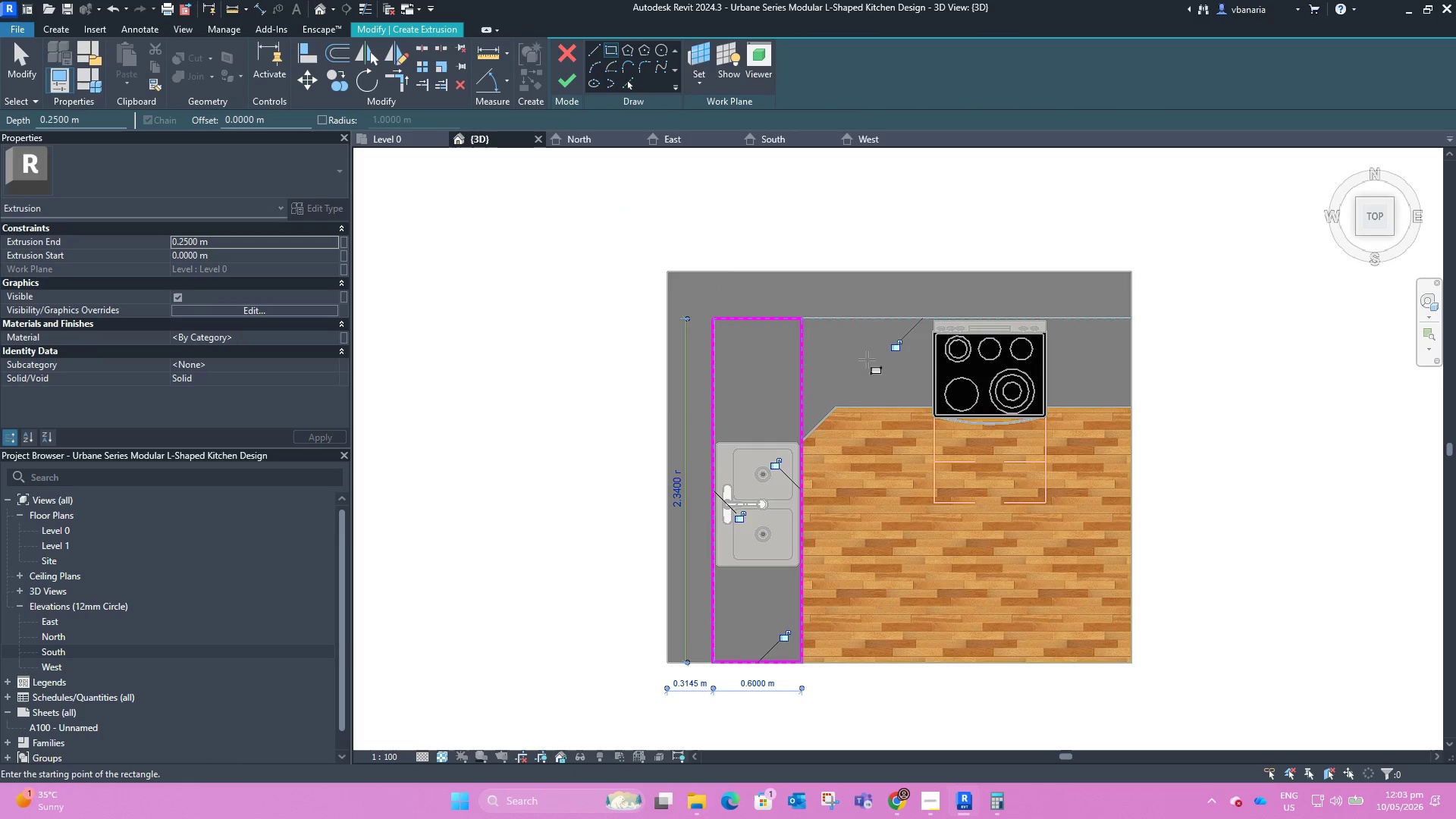 
key(Escape)
 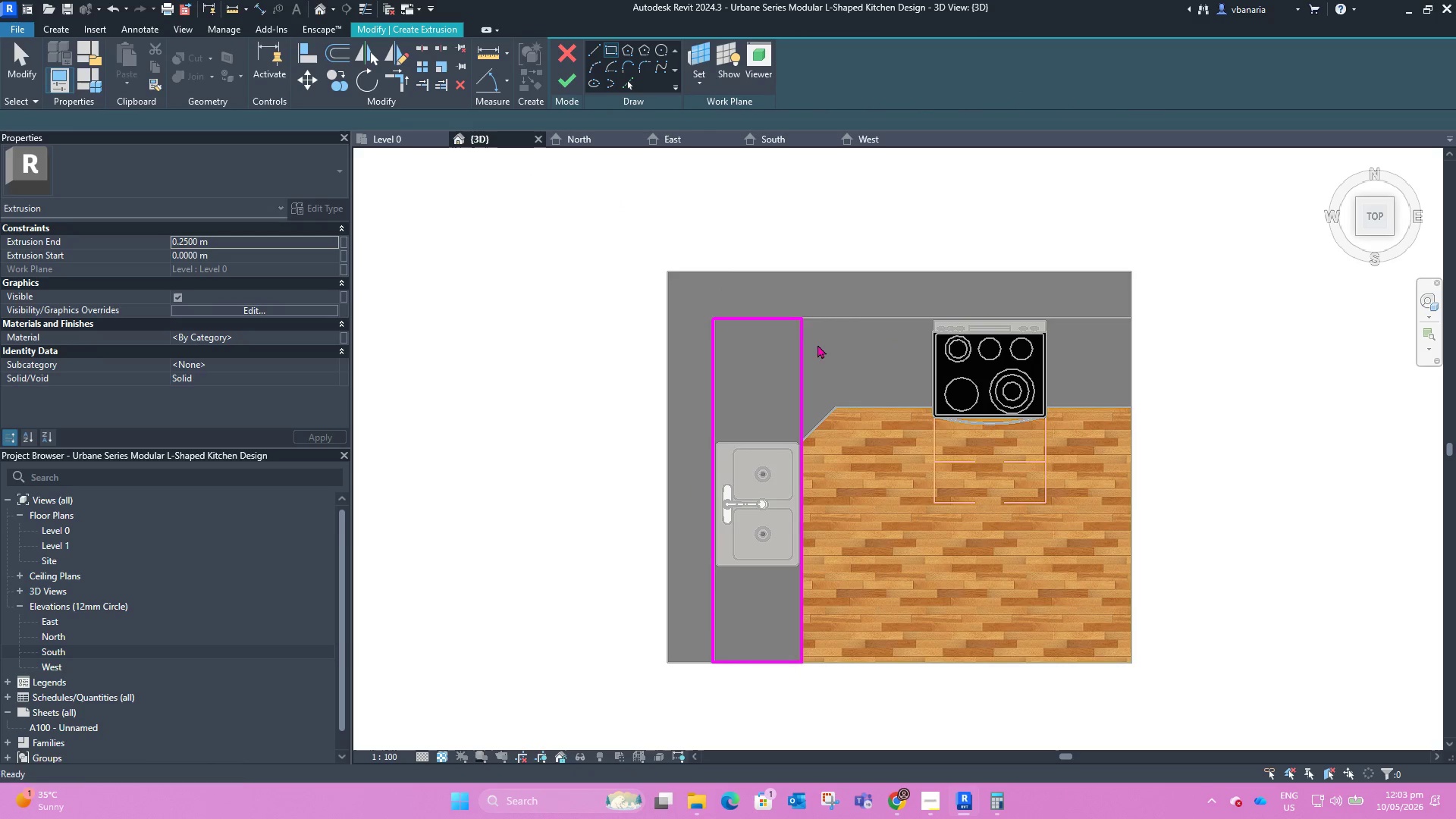 
hold_key(key=Escape, duration=8.75)
 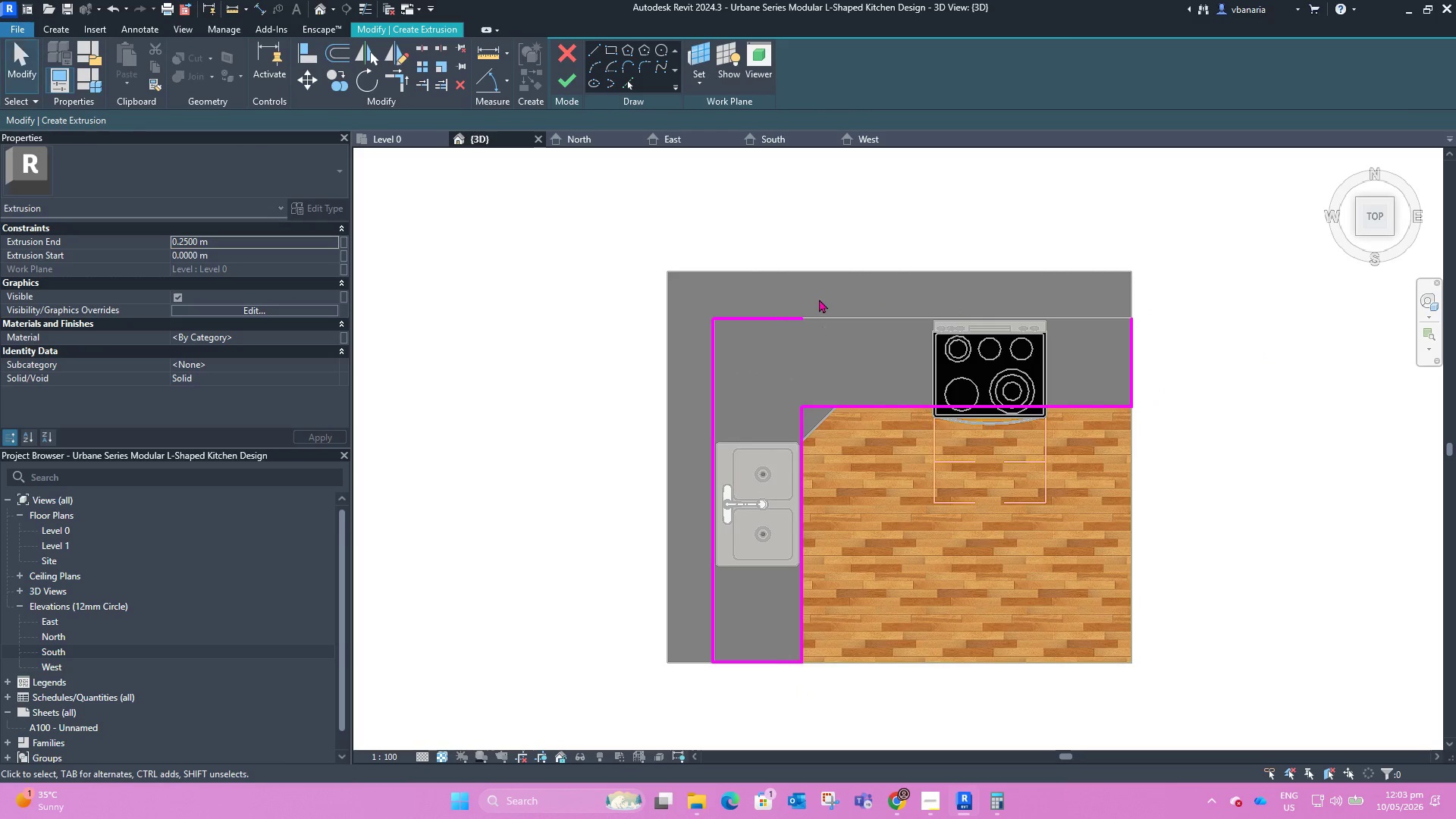 
left_click_drag(start_coordinate=[802, 313], to_coordinate=[804, 413])
 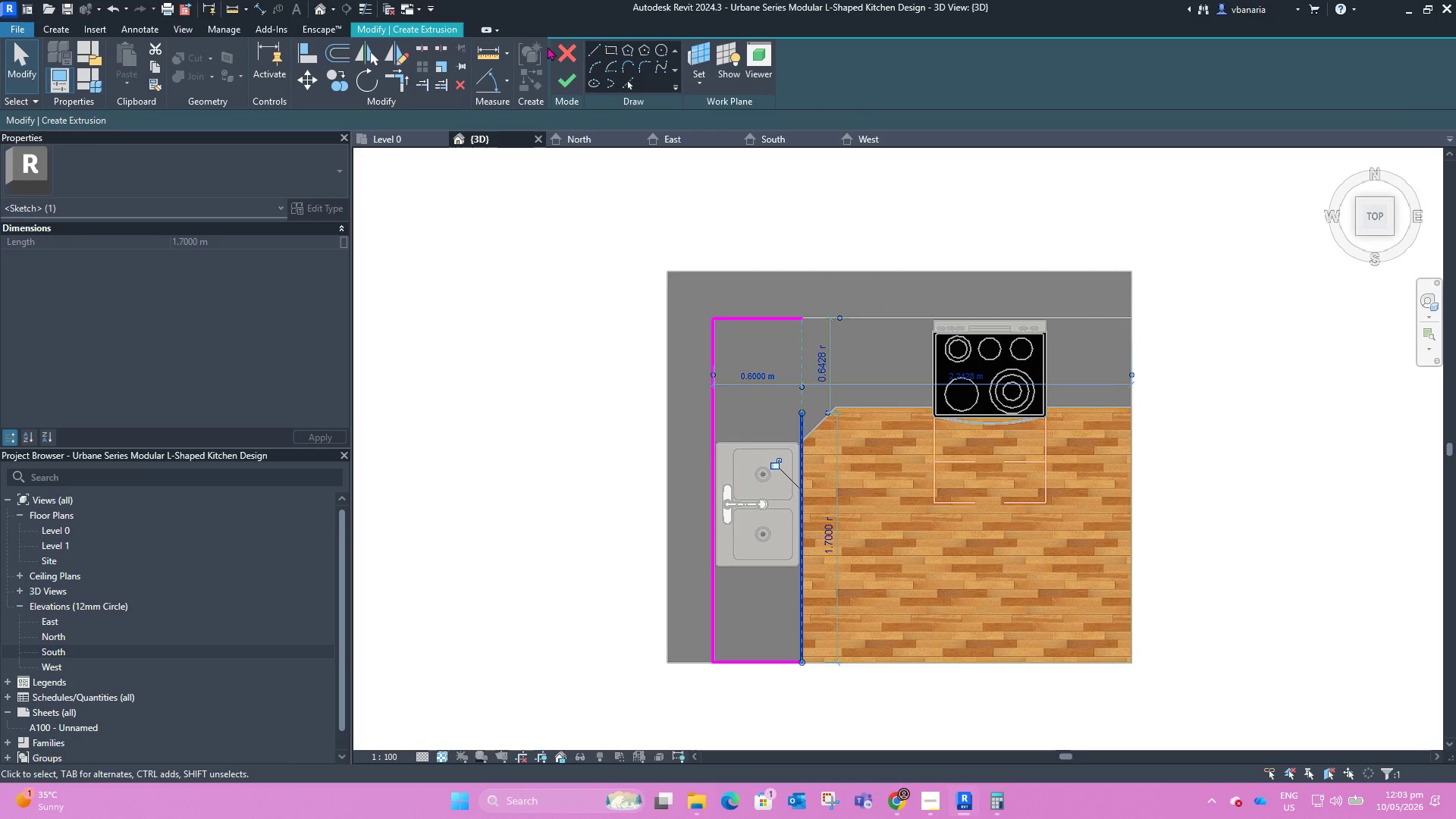 
left_click_drag(start_coordinate=[594, 48], to_coordinate=[588, 46])
 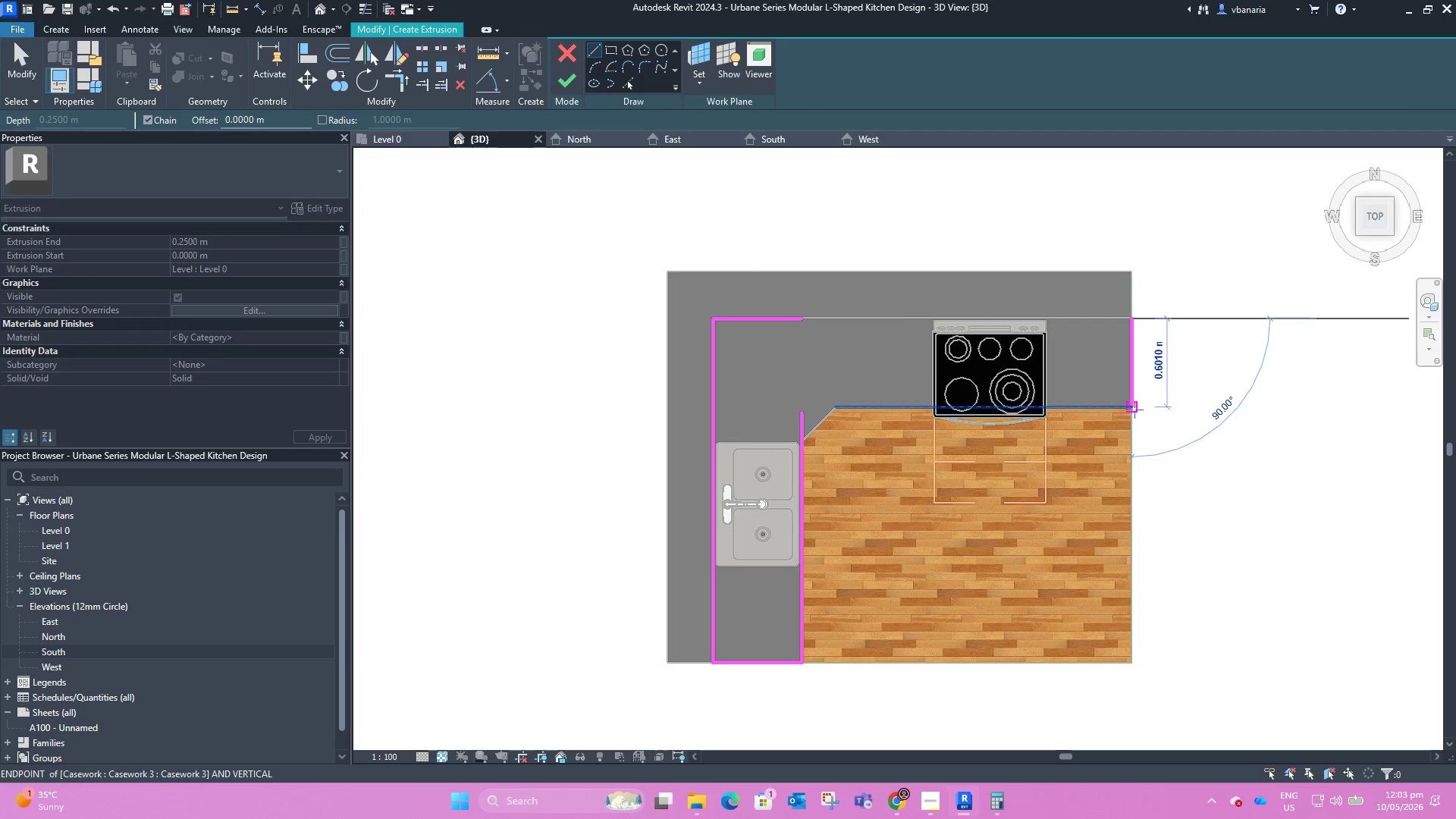 
left_click_drag(start_coordinate=[1134, 410], to_coordinate=[1129, 410])
 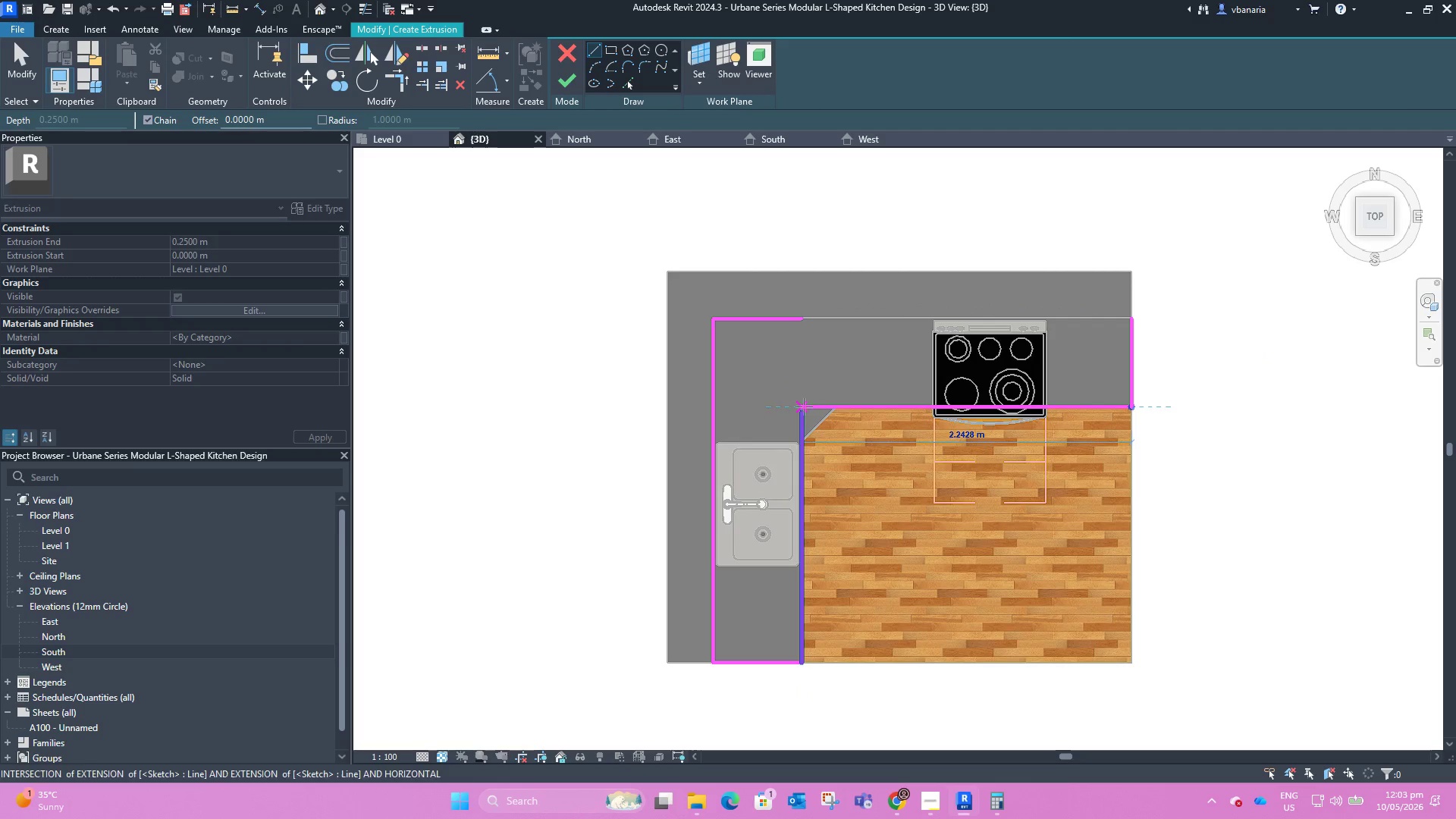 
left_click([802, 407])
 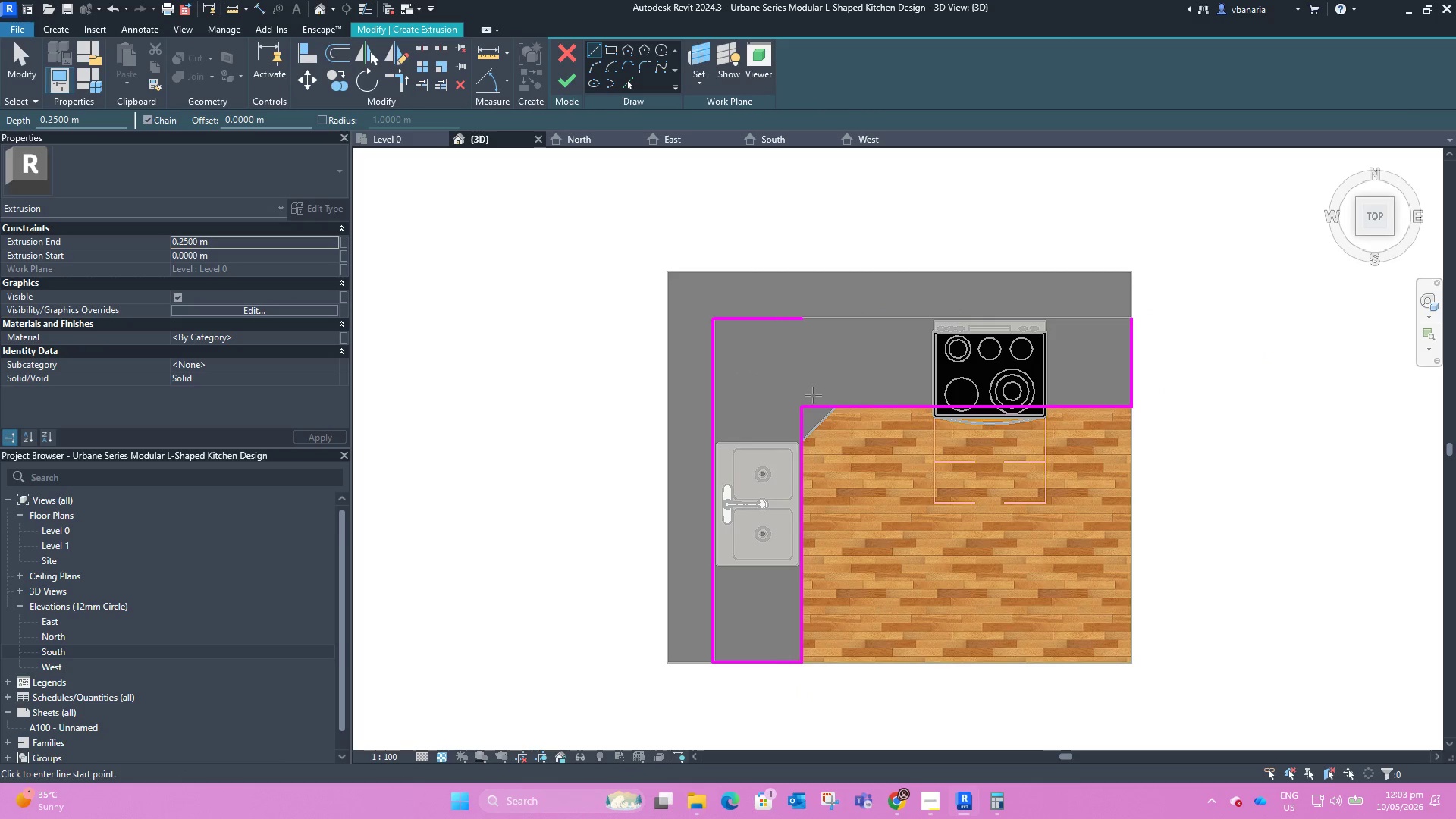 
left_click_drag(start_coordinate=[792, 318], to_coordinate=[1130, 318])
 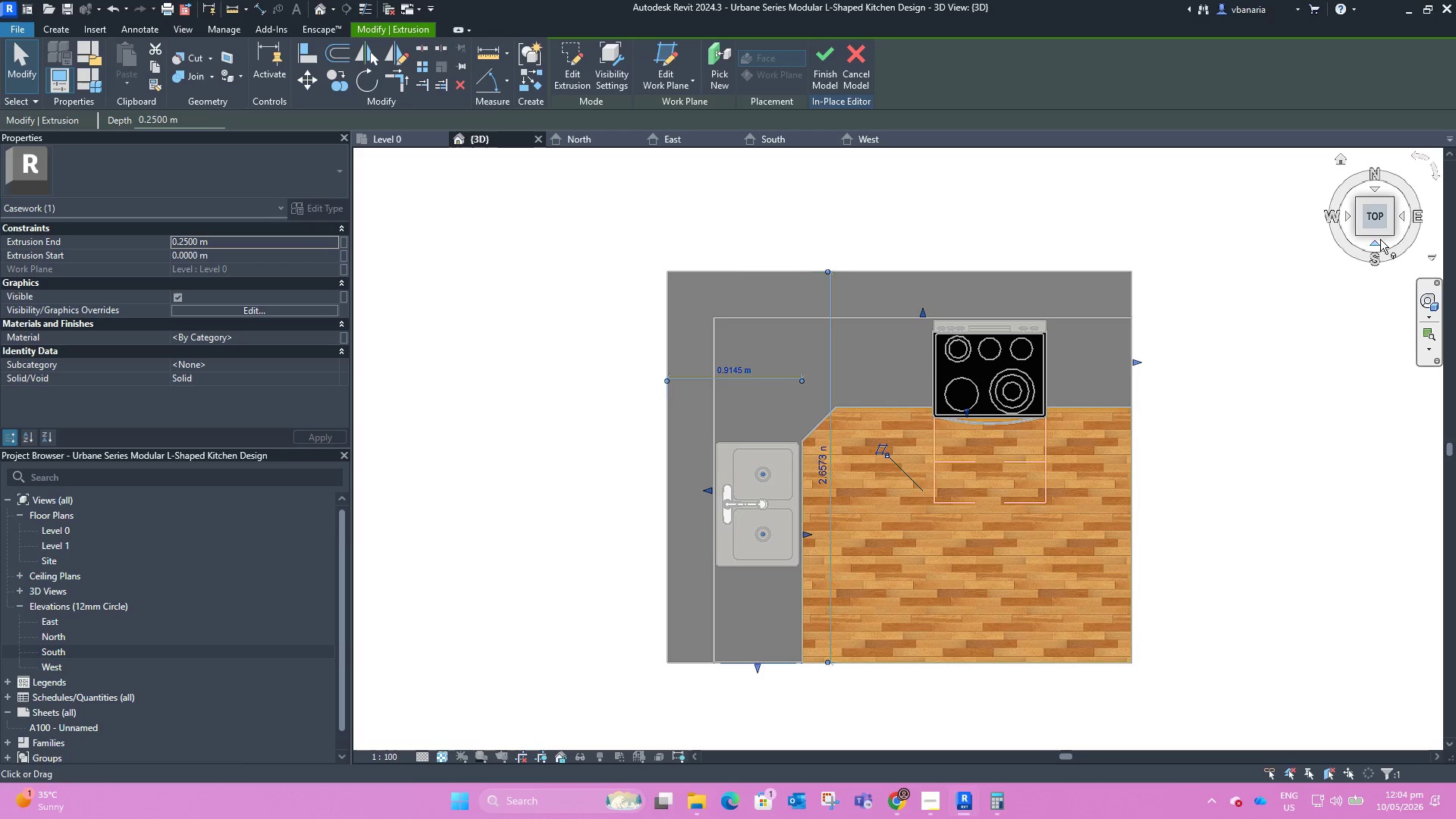 
hold_key(key=ShiftLeft, duration=0.83)
 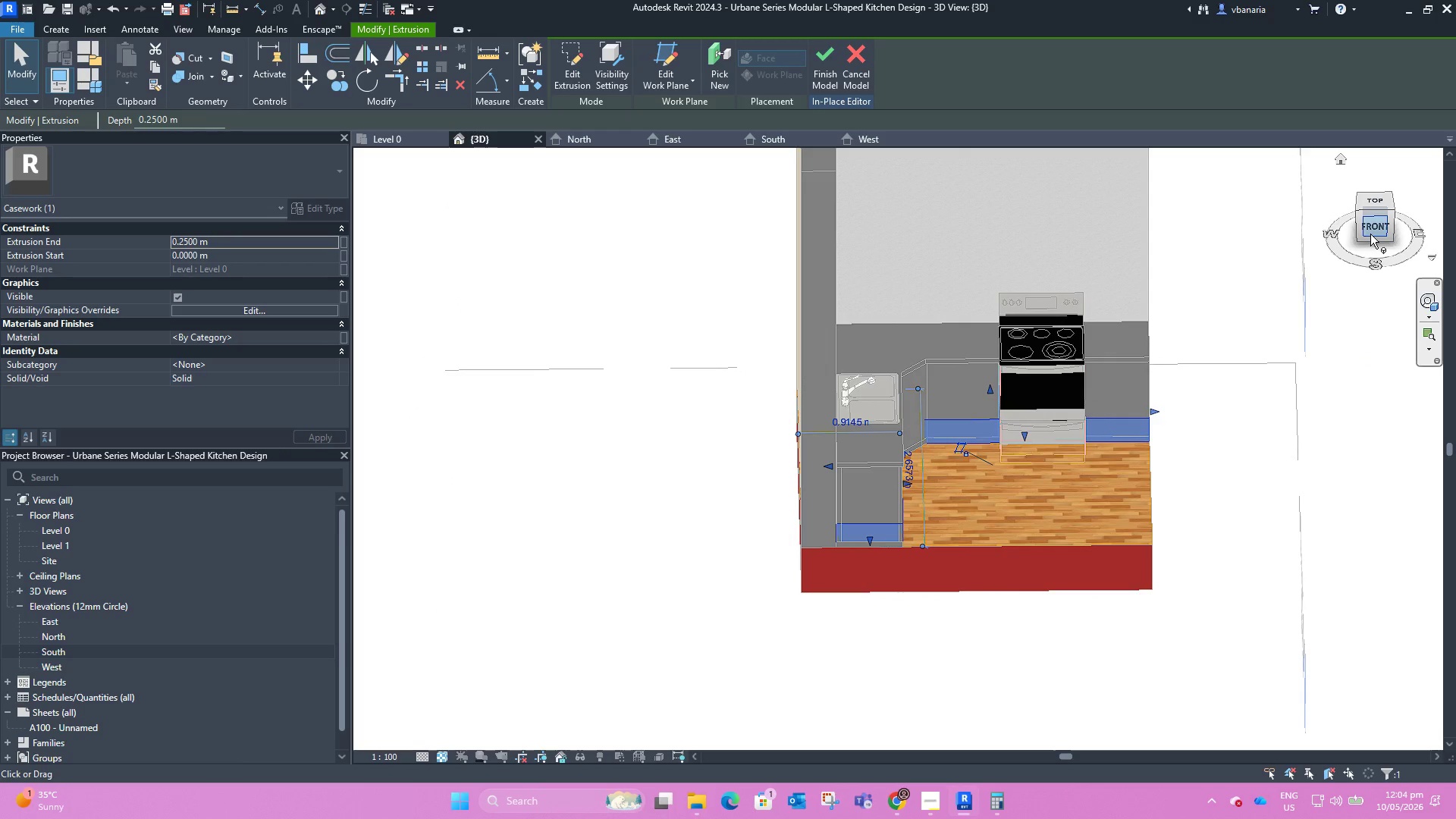 
scroll: coordinate [1212, 393], scroll_direction: down, amount: 2.0
 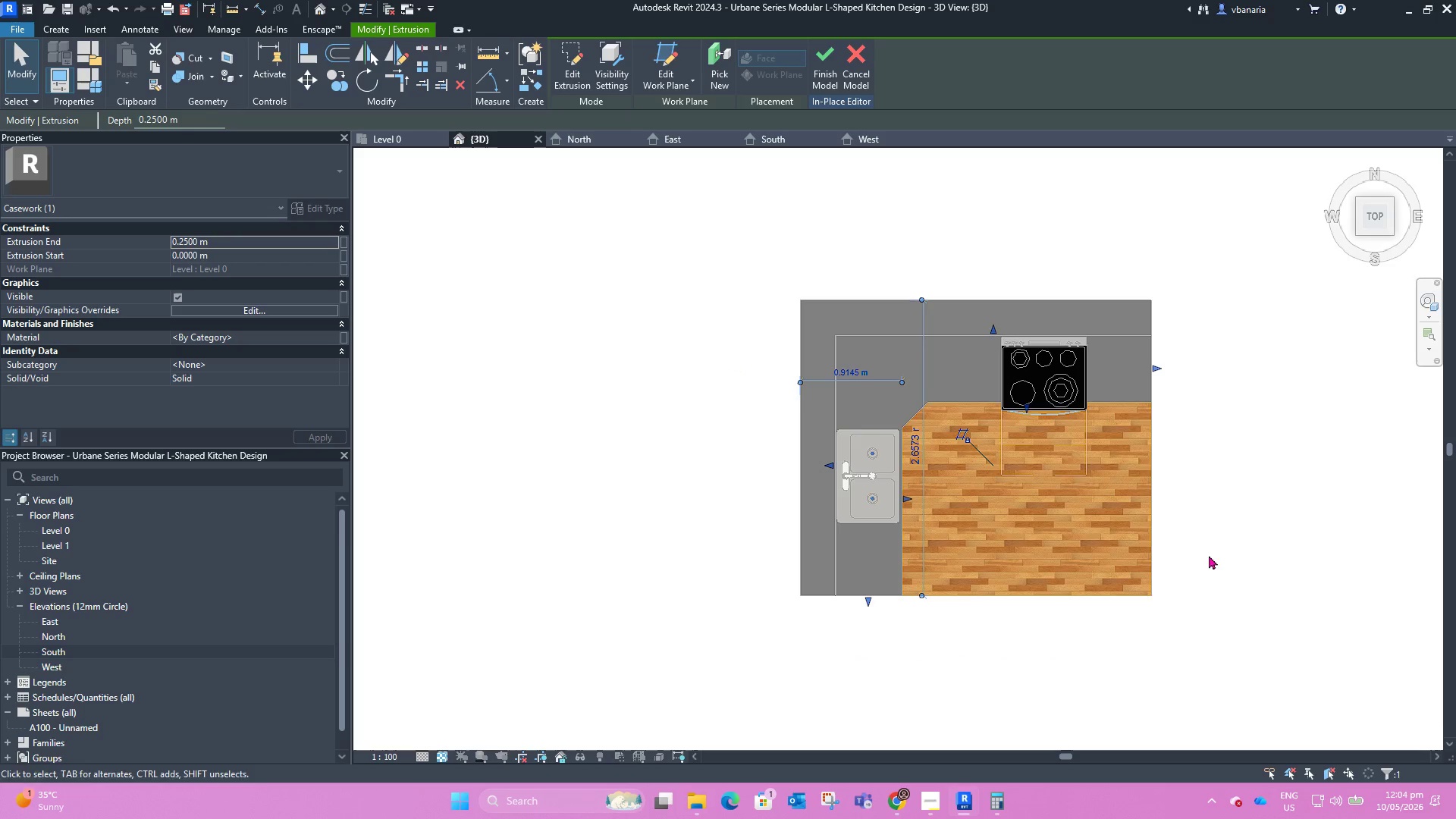 
left_click([1370, 231])
 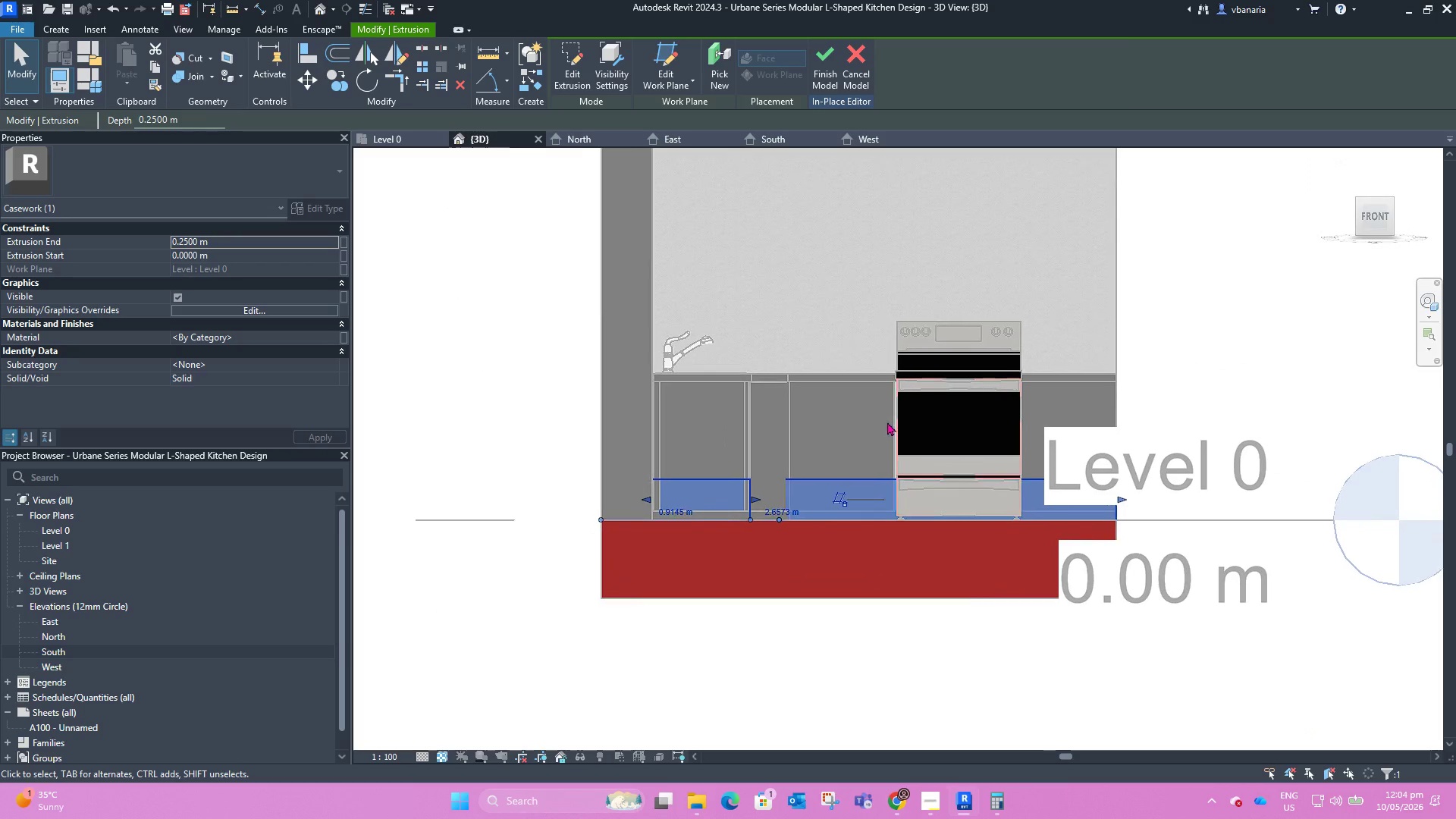 
scroll: coordinate [636, 569], scroll_direction: down, amount: 6.0
 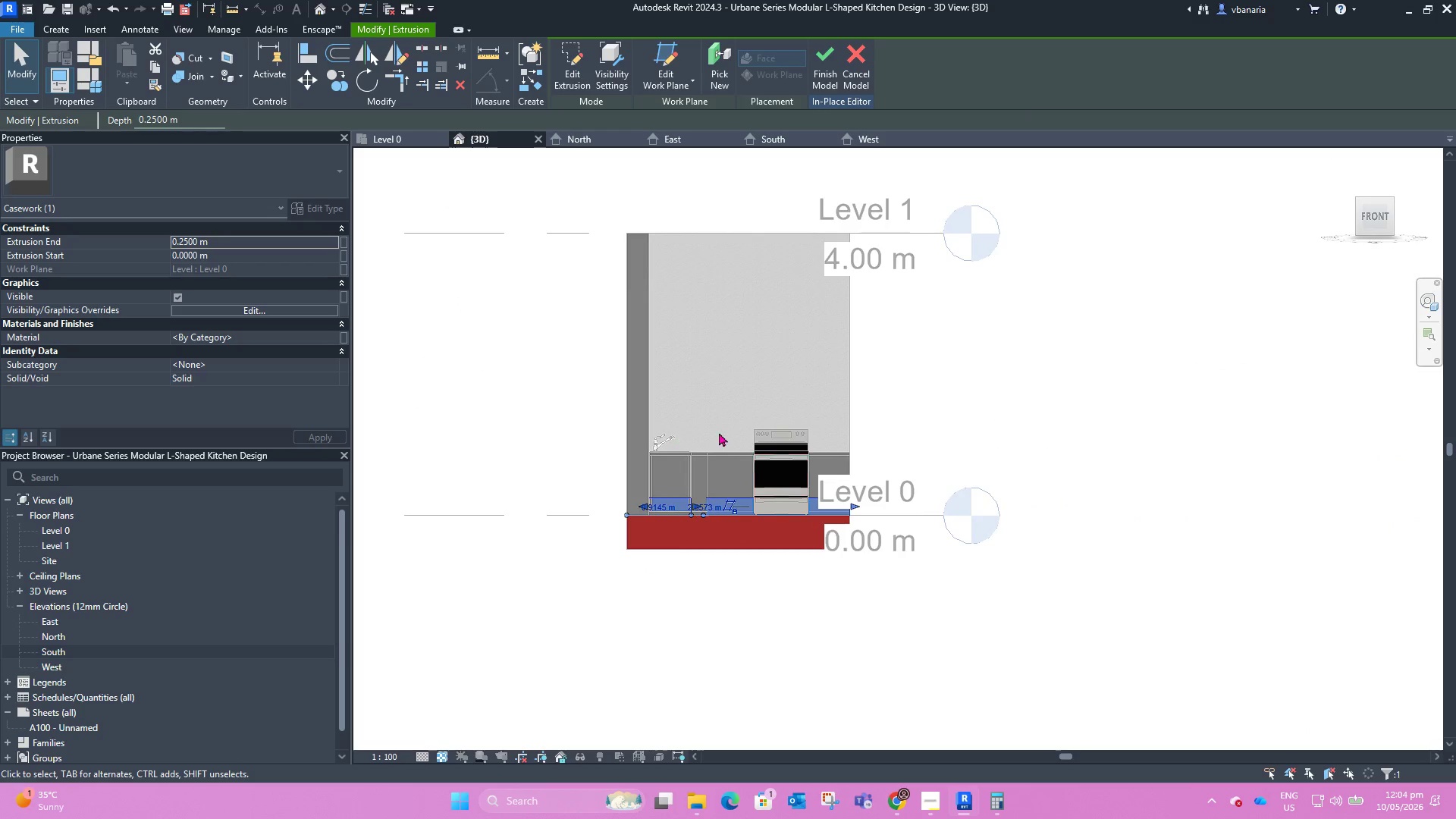 
scroll: coordinate [646, 520], scroll_direction: up, amount: 6.0
 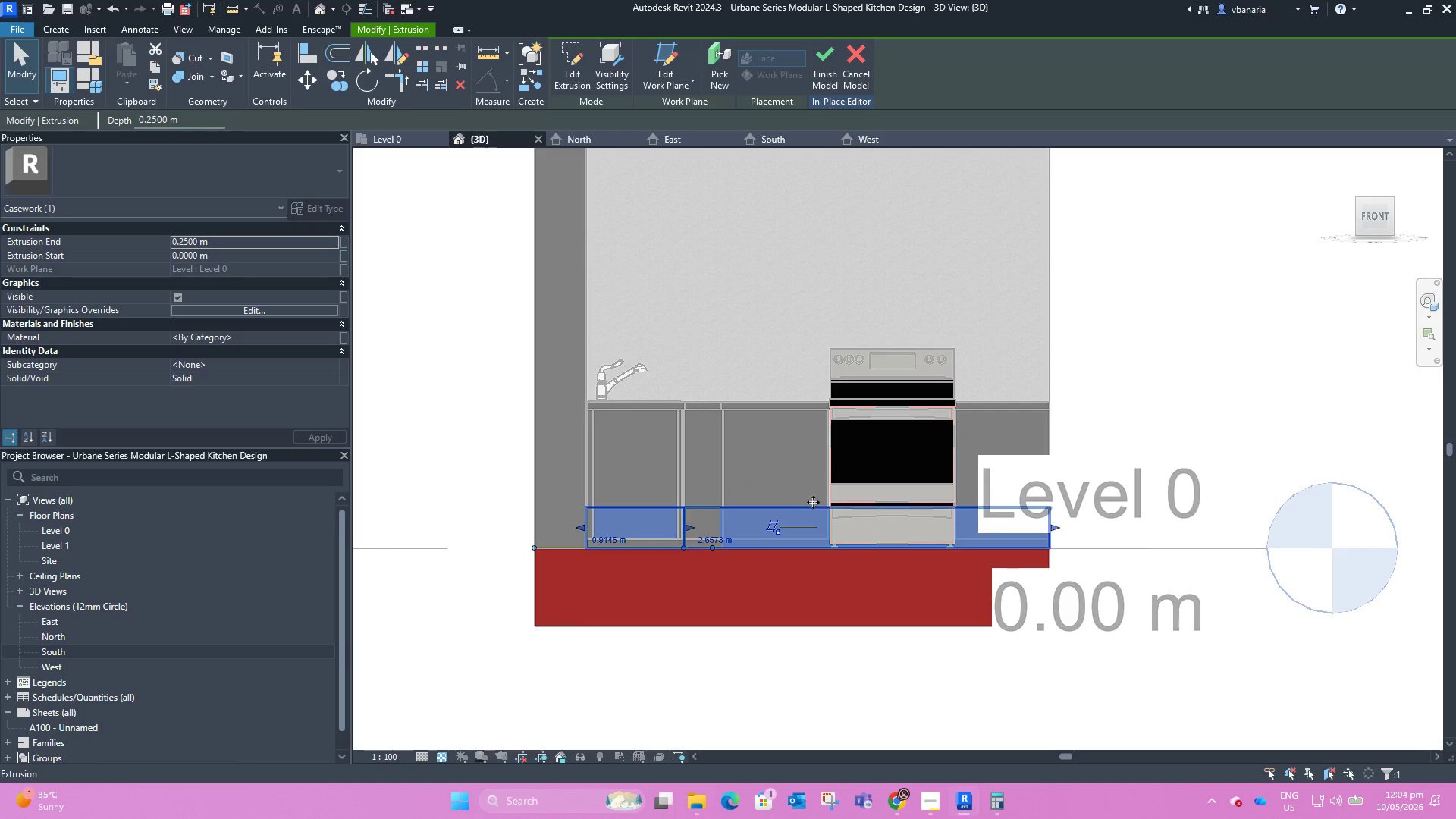 
hold_key(key=ShiftLeft, duration=0.73)
 